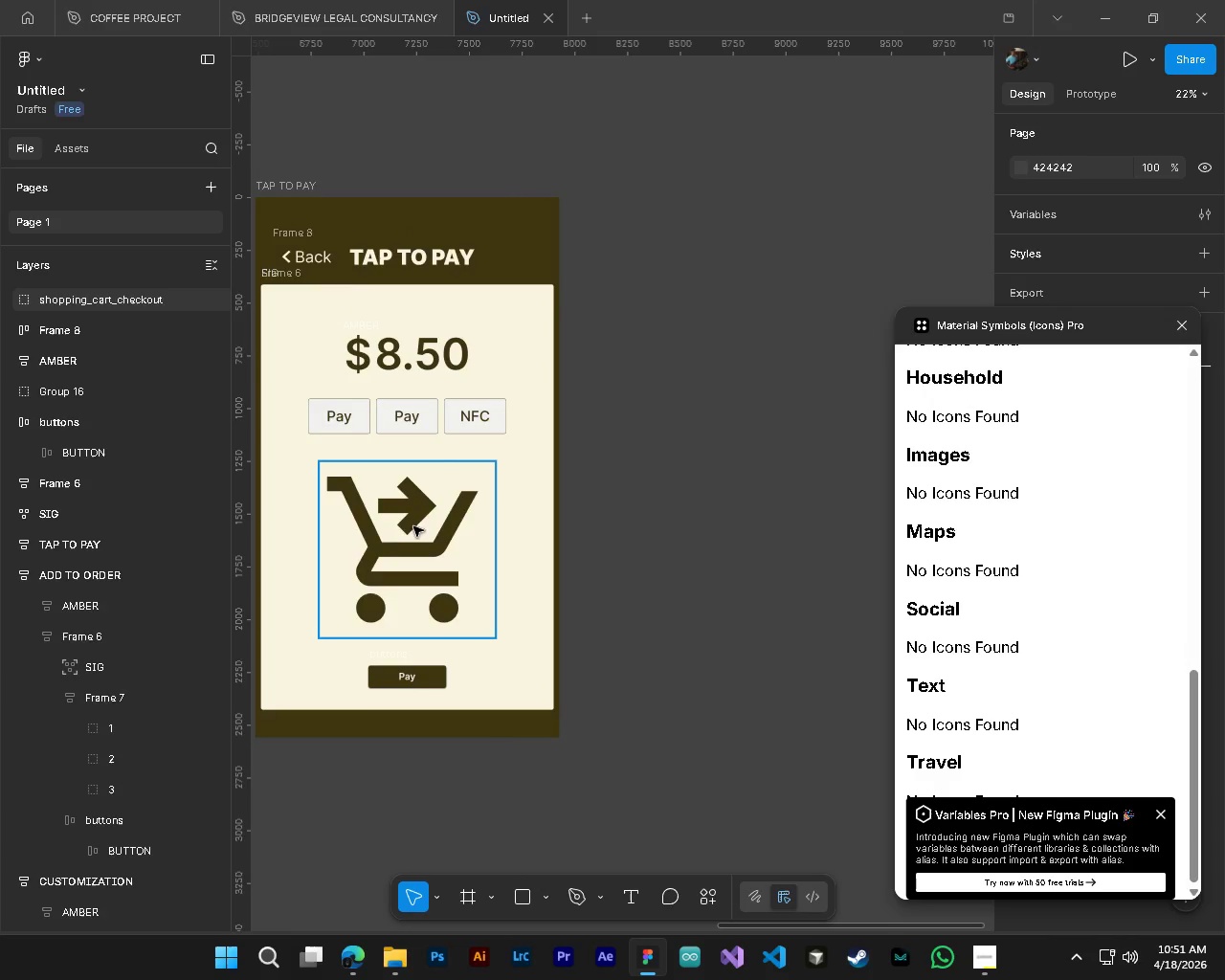 
hold_key(key=ShiftLeft, duration=0.33)
scroll: coordinate [1008, 687], scroll_direction: up, amount: 7.0
 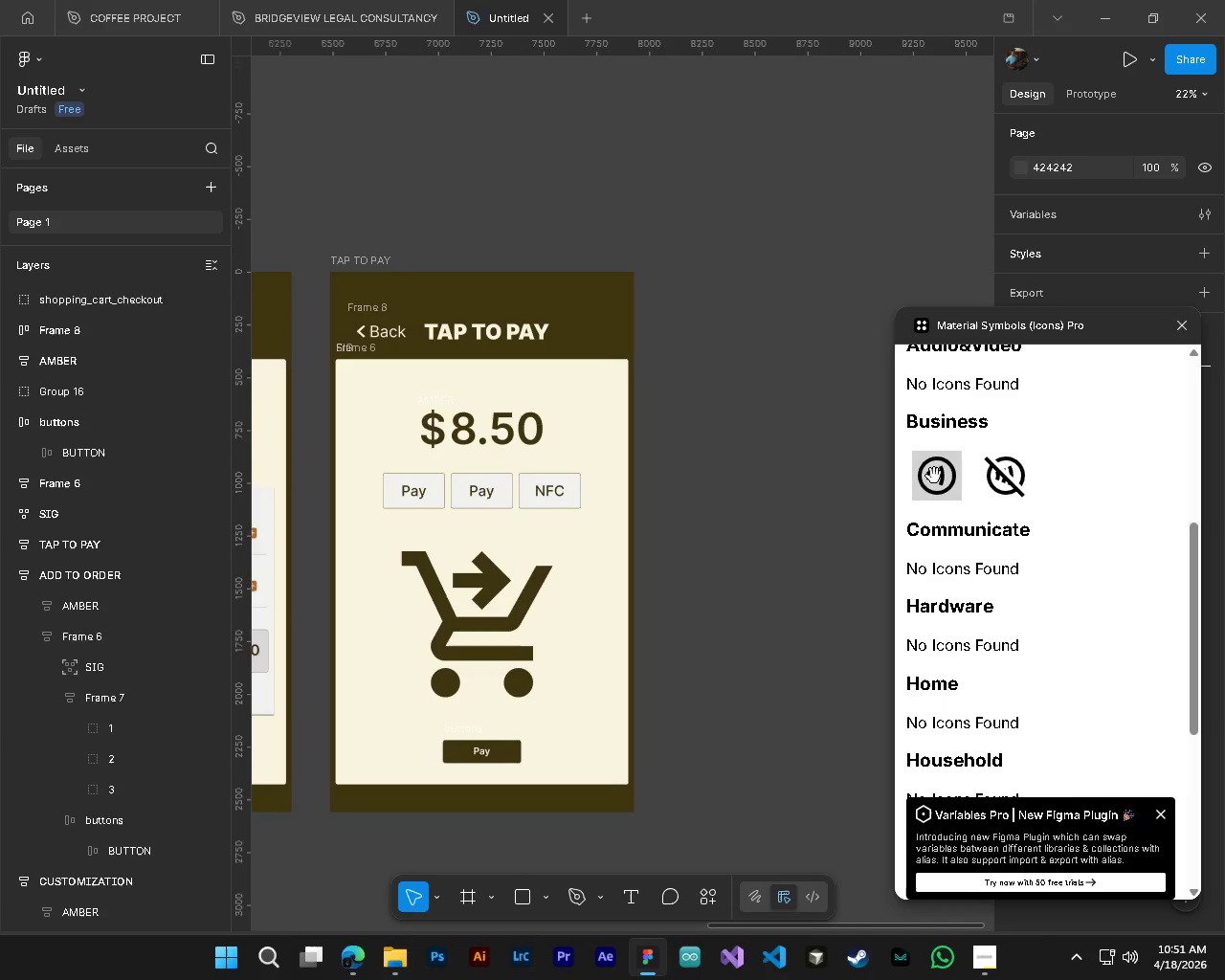 
left_click([934, 476])
 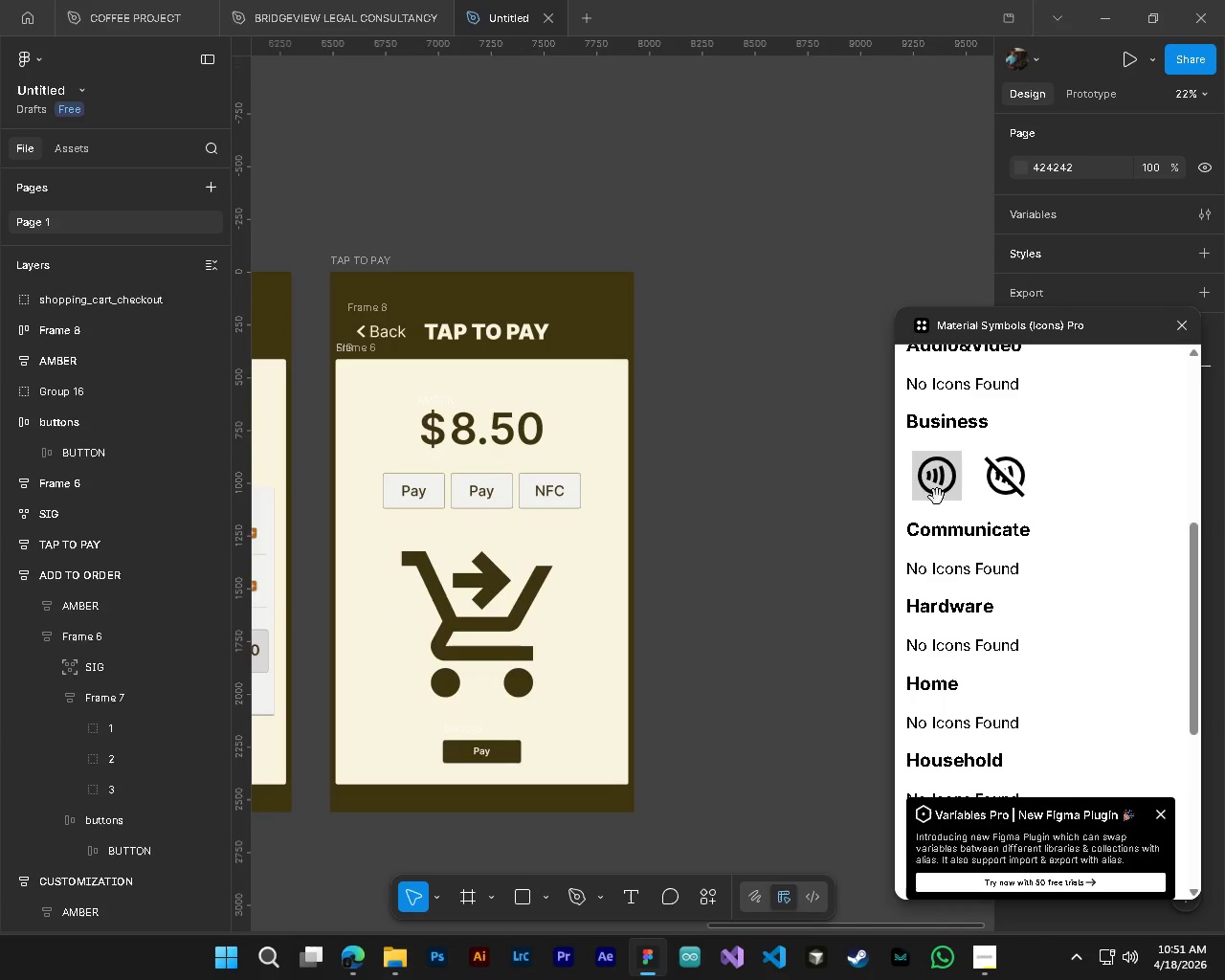 
left_click_drag(start_coordinate=[937, 479], to_coordinate=[730, 525])
 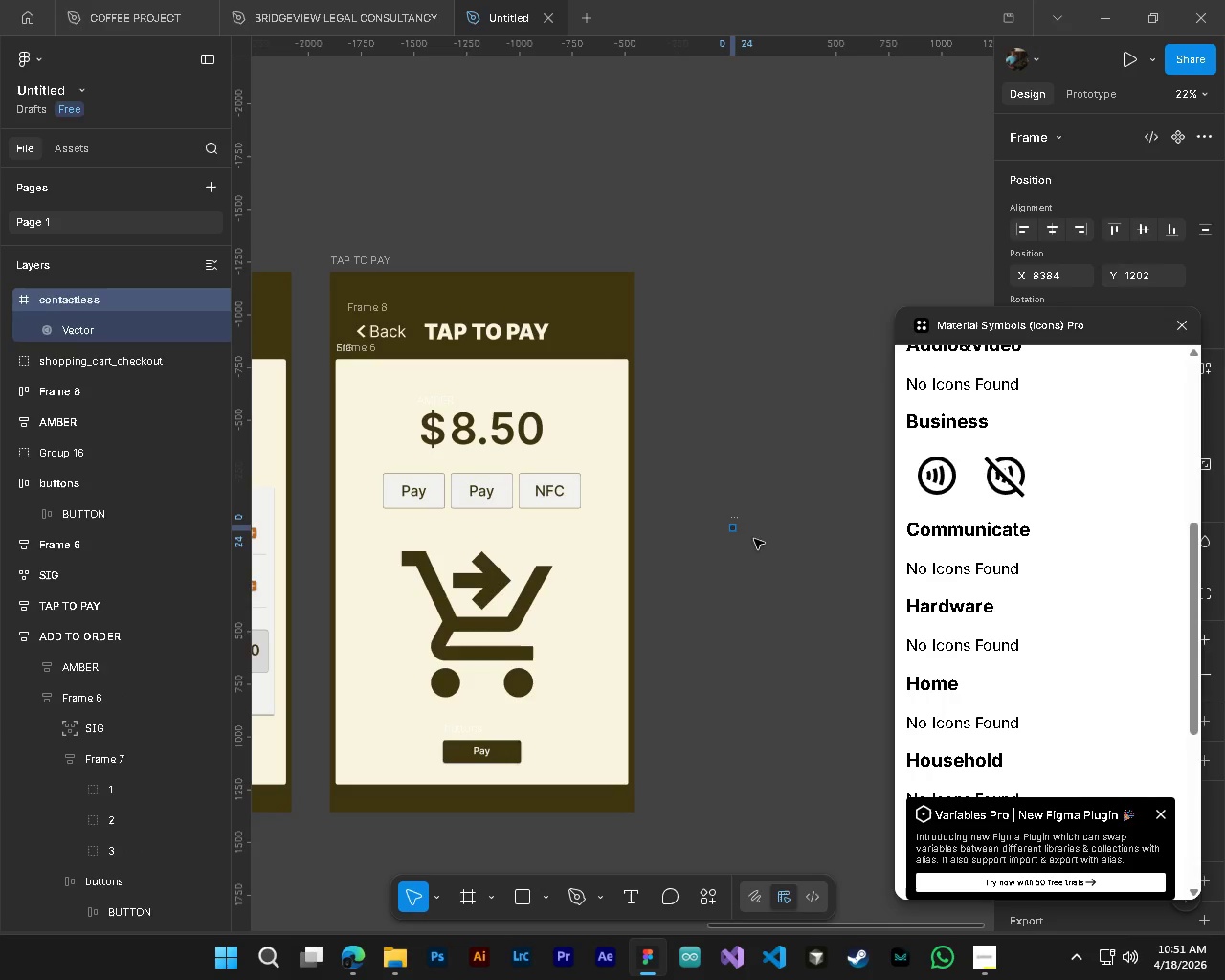 
hold_key(key=ControlLeft, duration=0.97)
 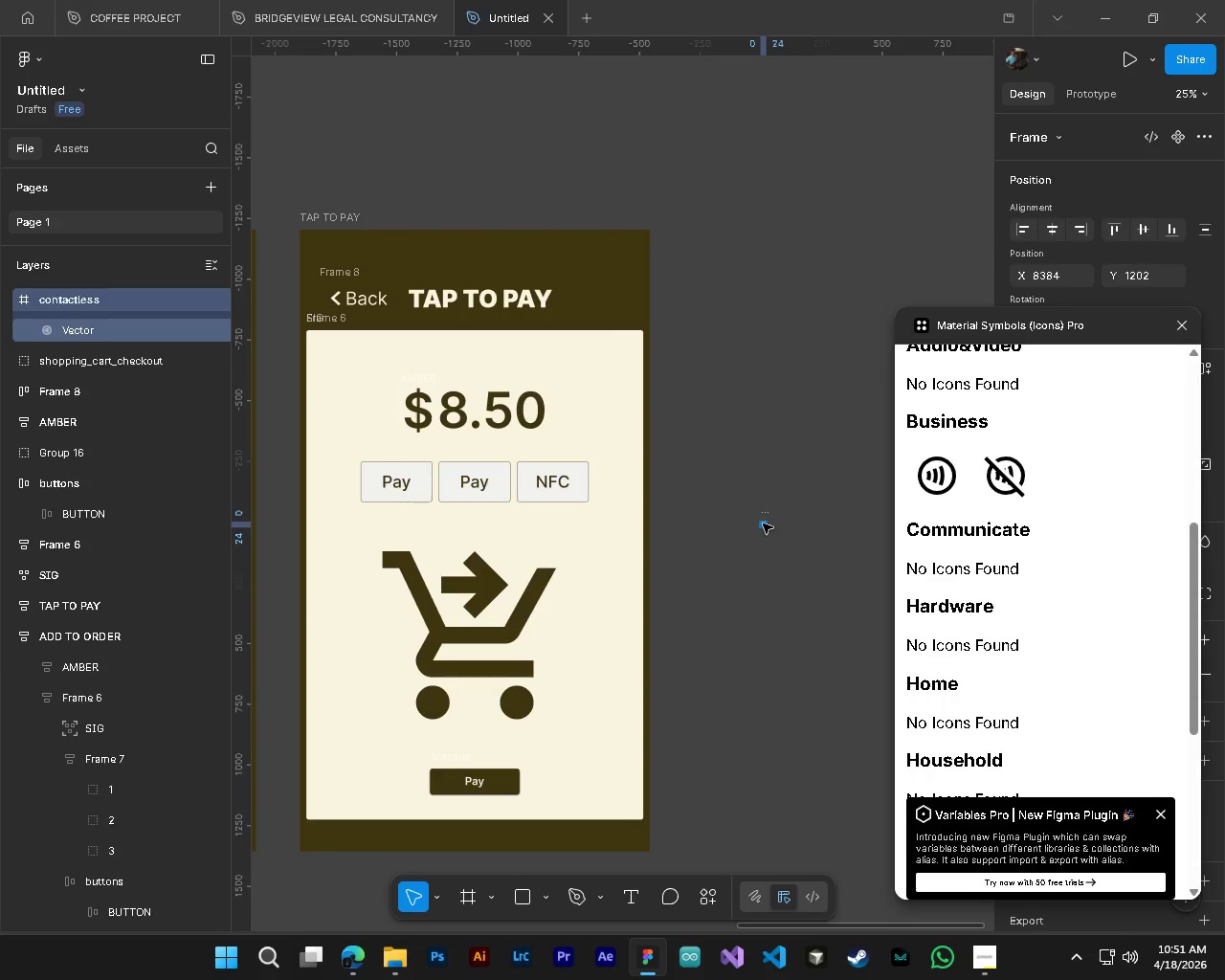 
key(Alt+Control+AltLeft)
 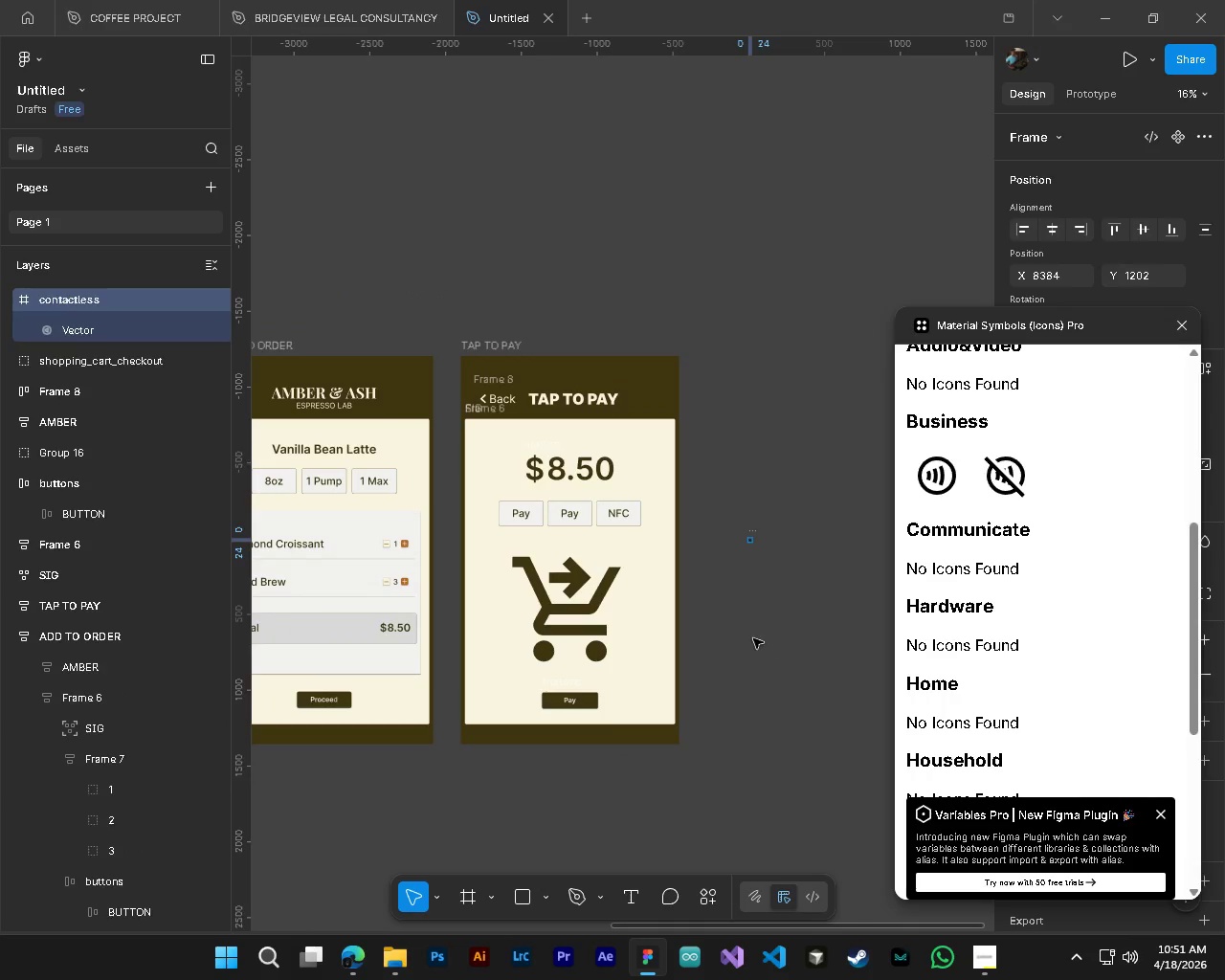 
hold_key(key=AltLeft, duration=0.56)
 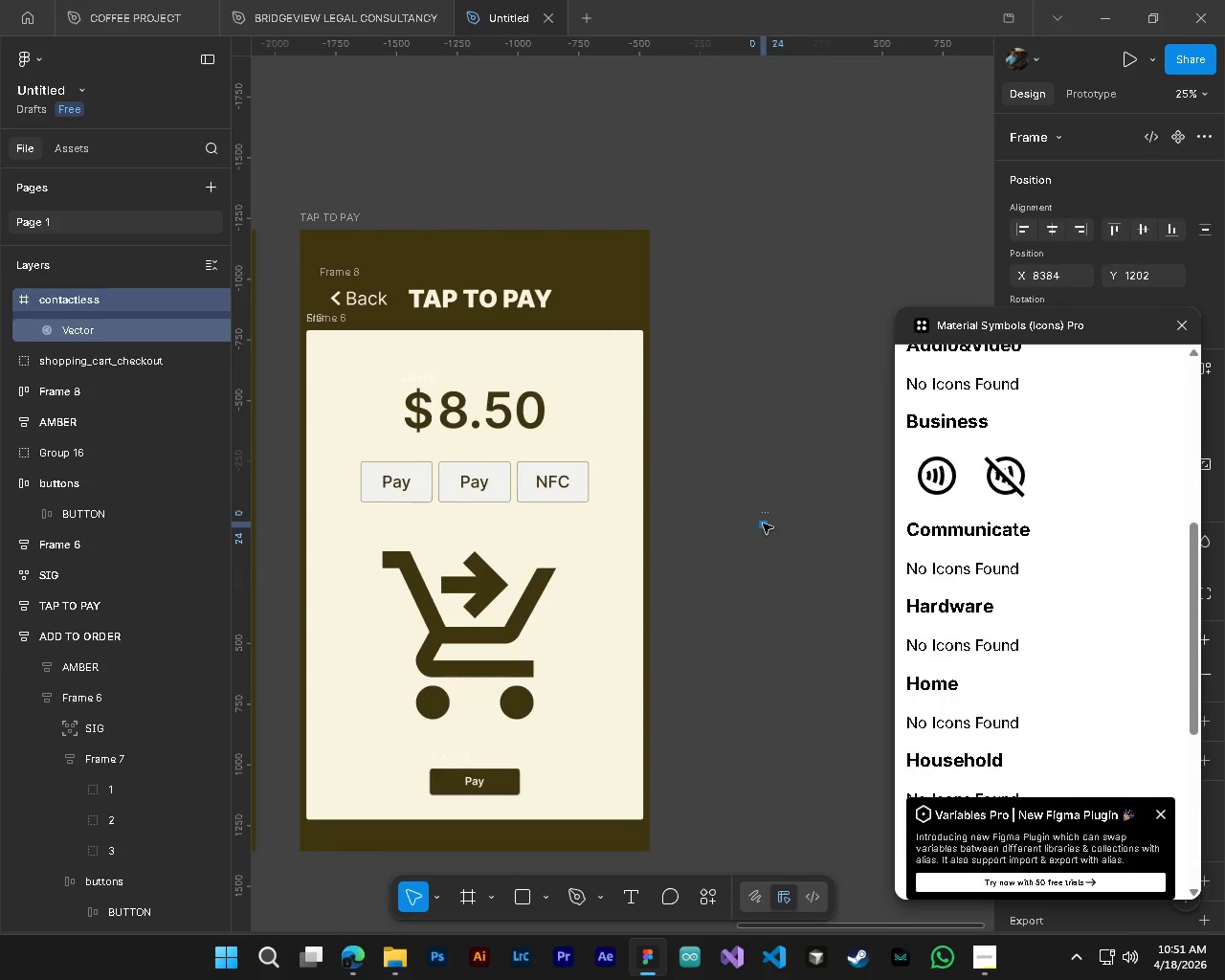 
scroll: coordinate [796, 638], scroll_direction: down, amount: 4.0
 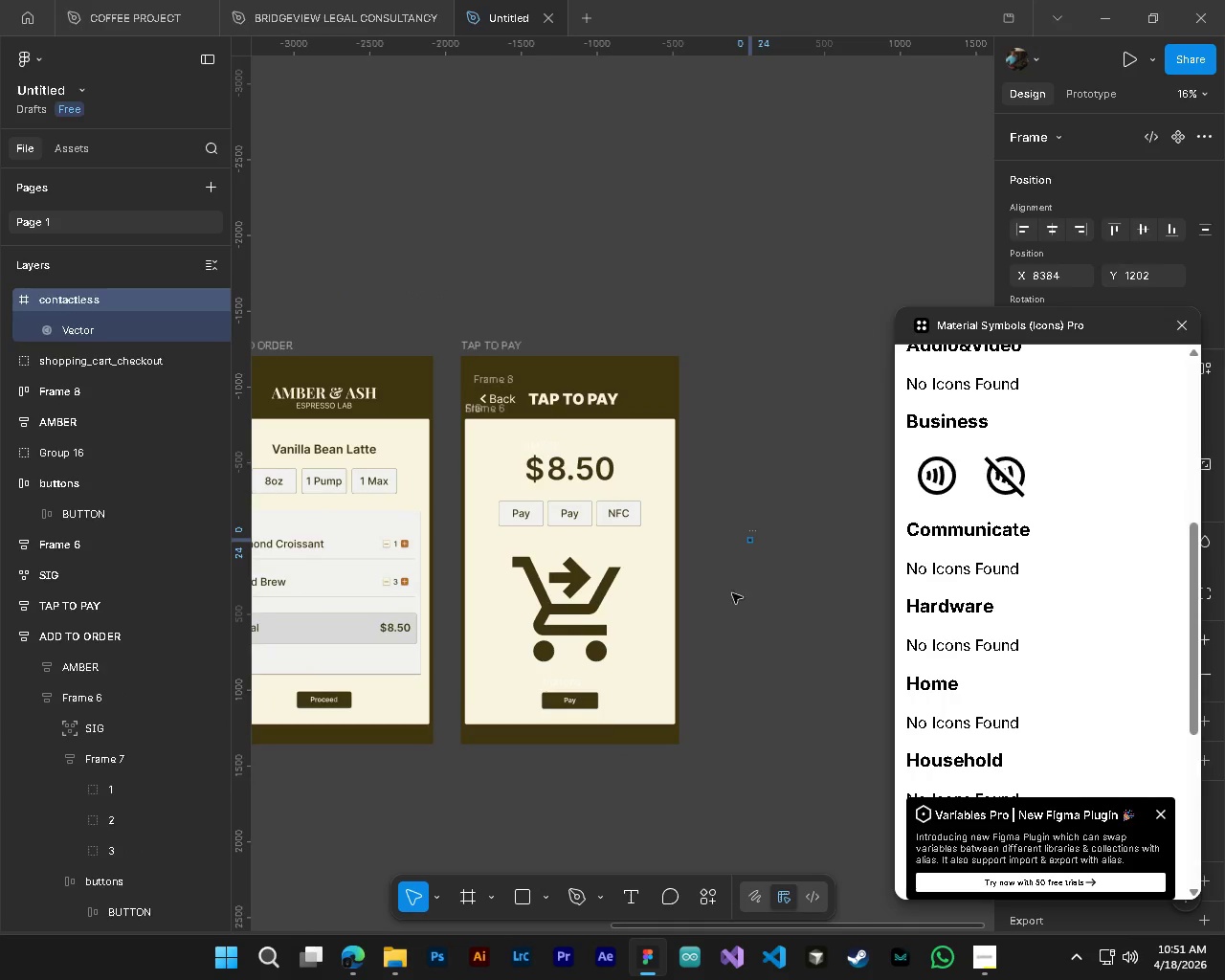 
scroll: coordinate [729, 563], scroll_direction: up, amount: 4.0
 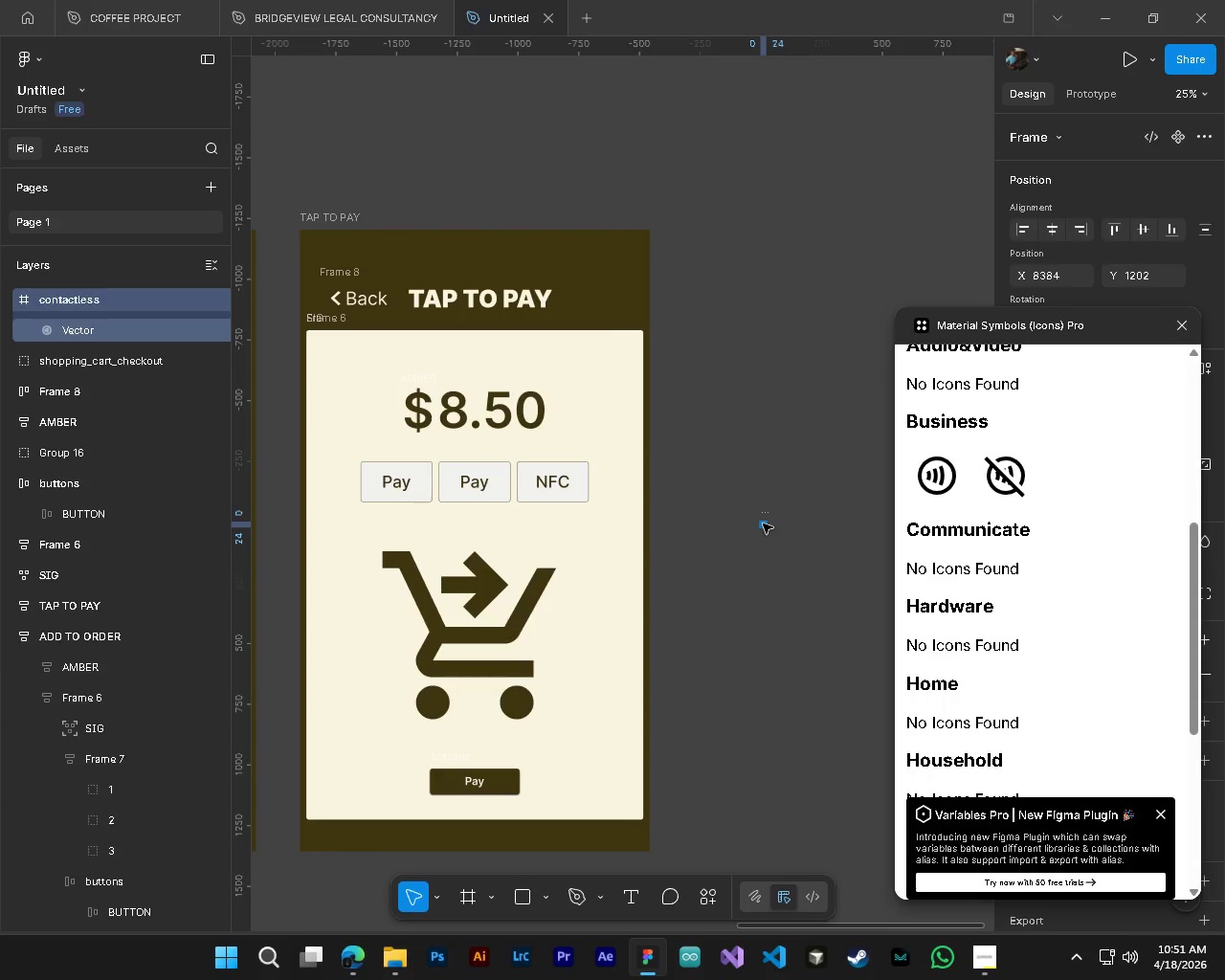 
left_click_drag(start_coordinate=[763, 523], to_coordinate=[601, 494])
 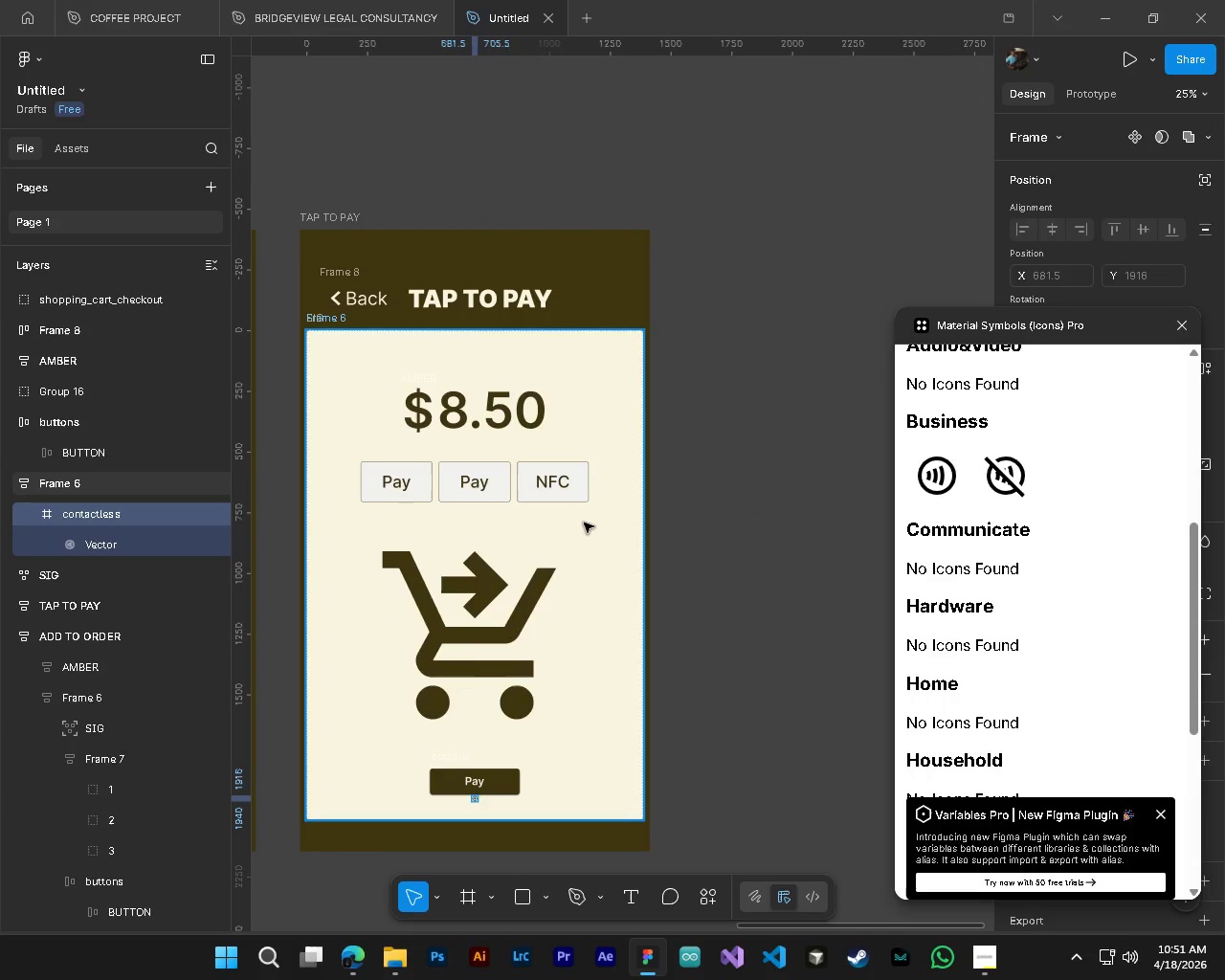 
hold_key(key=ControlLeft, duration=0.66)
hold_key(key=AltLeft, duration=0.61)
scroll: coordinate [583, 526], scroll_direction: up, amount: 5.0
 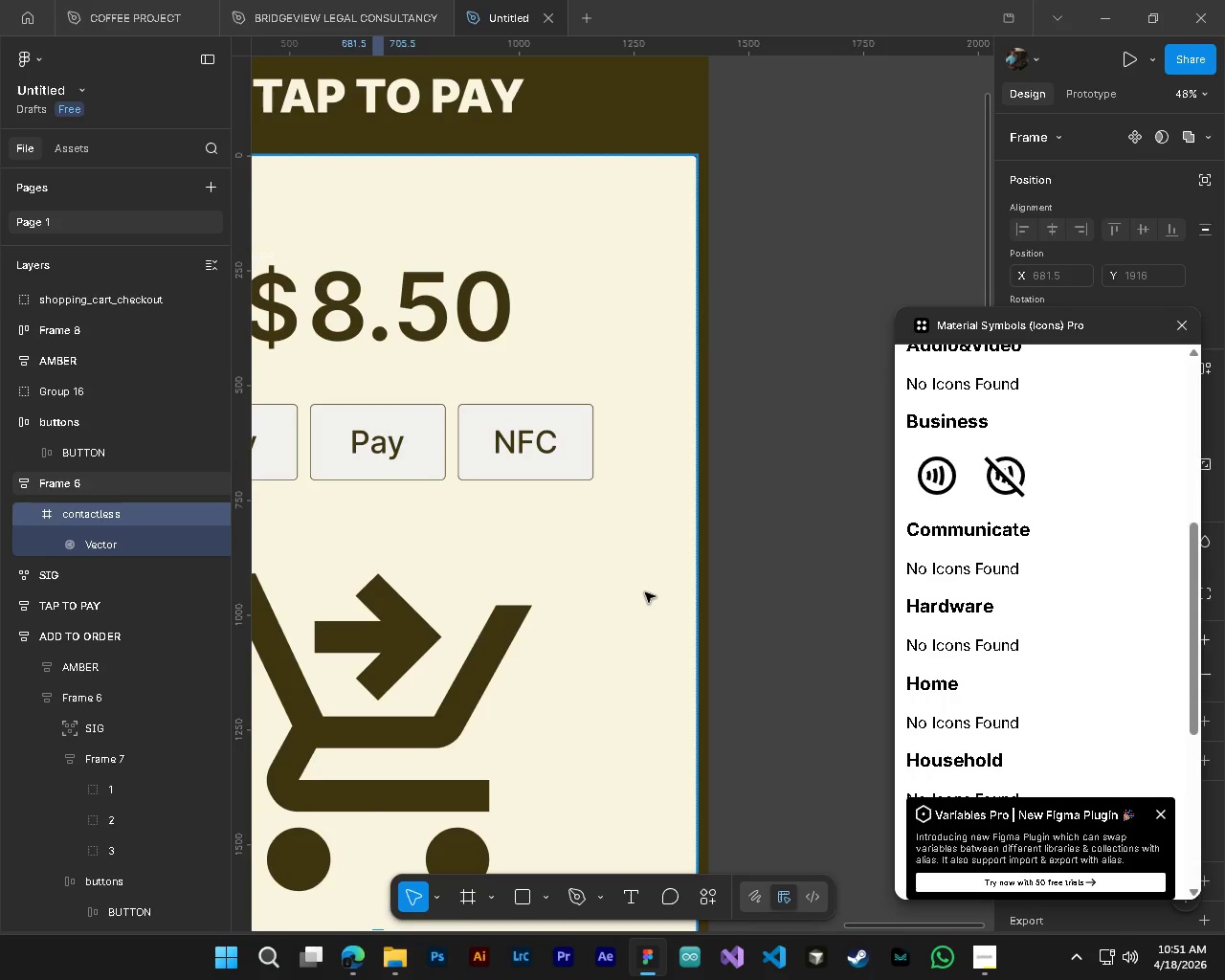 
key(Control+Z)
 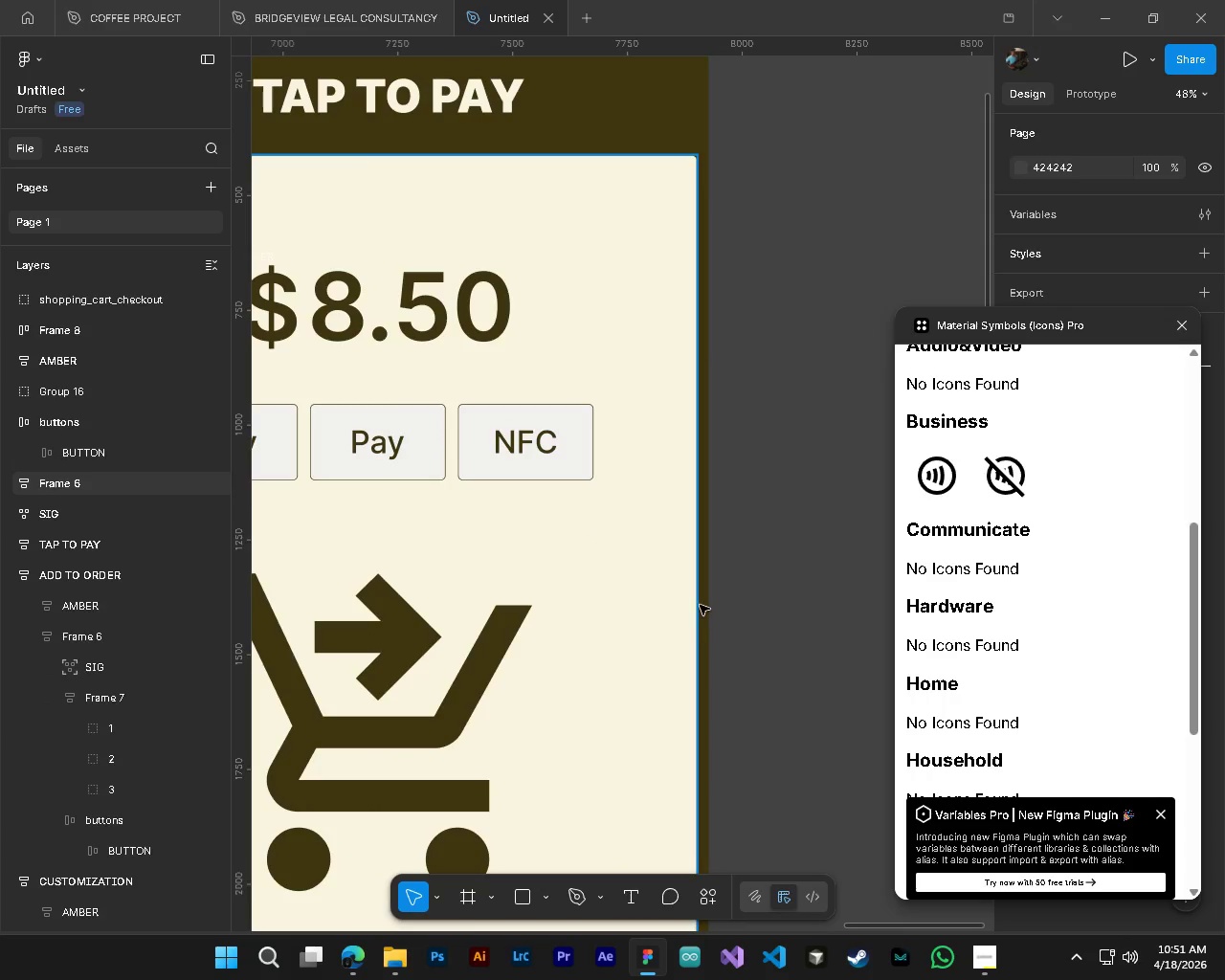 
hold_key(key=AltLeft, duration=0.58)
hold_key(key=ShiftLeft, duration=0.39)
scroll: coordinate [809, 660], scroll_direction: down, amount: 15.0
 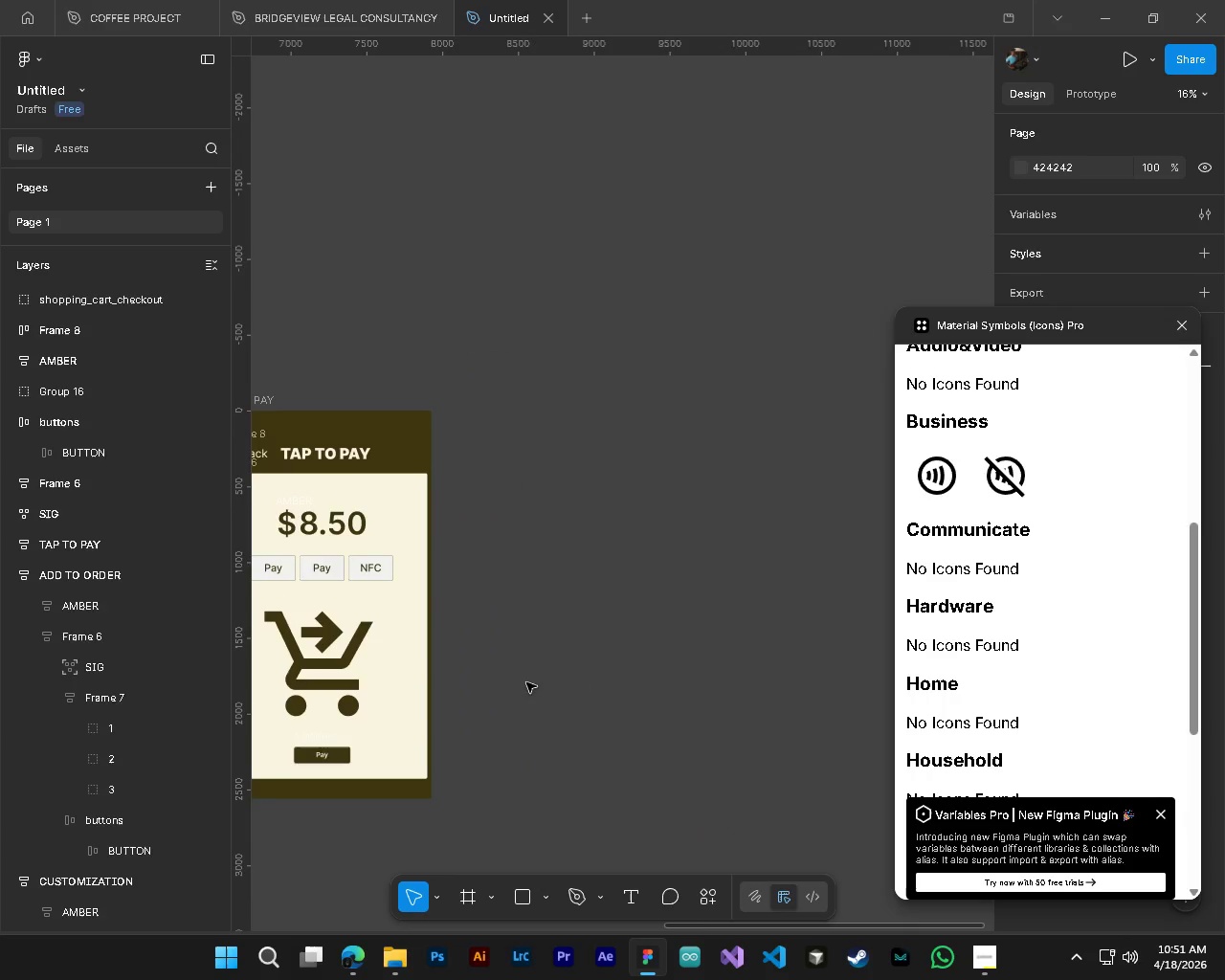 
hold_key(key=ShiftLeft, duration=0.42)
 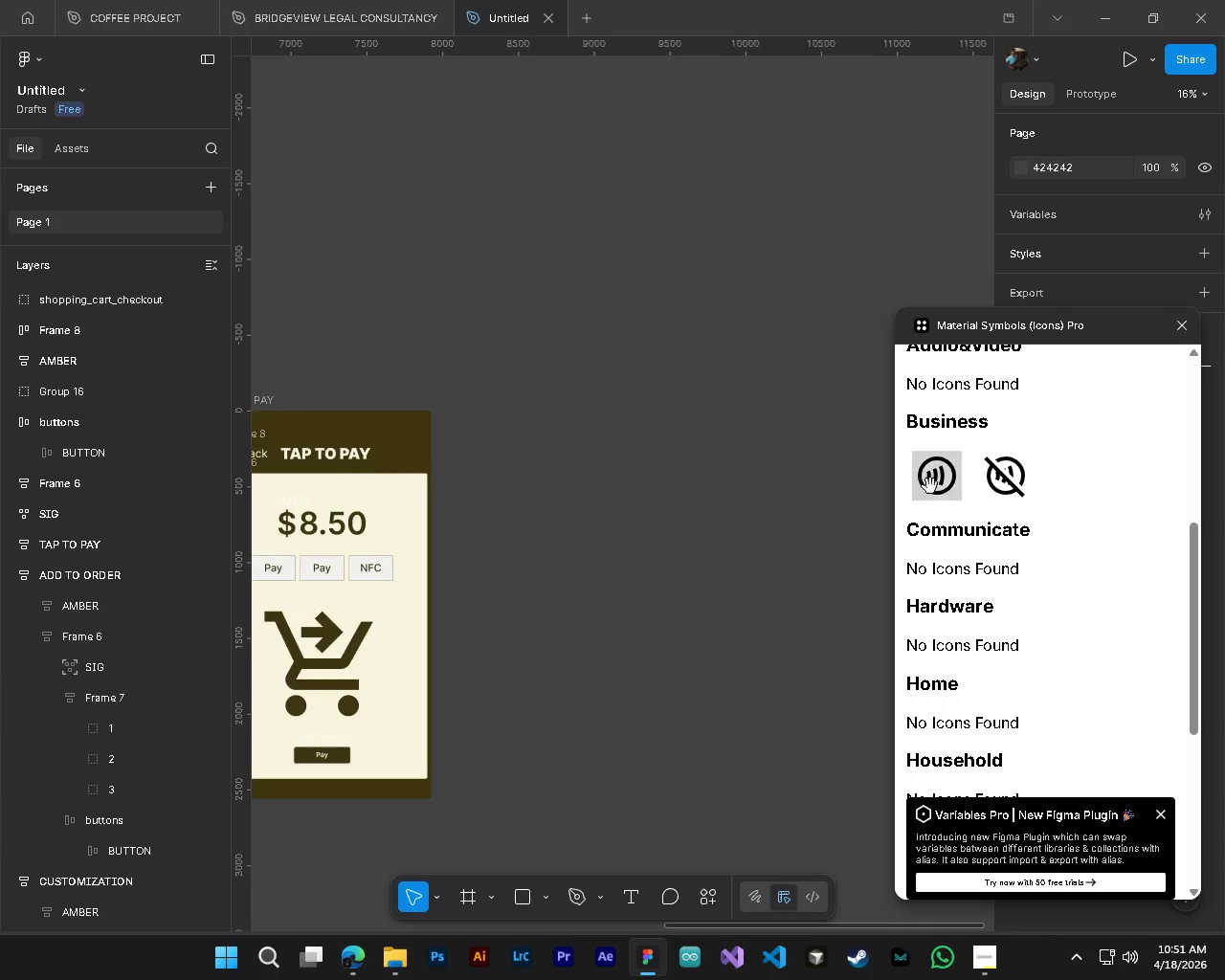 
key(Control+Z)
 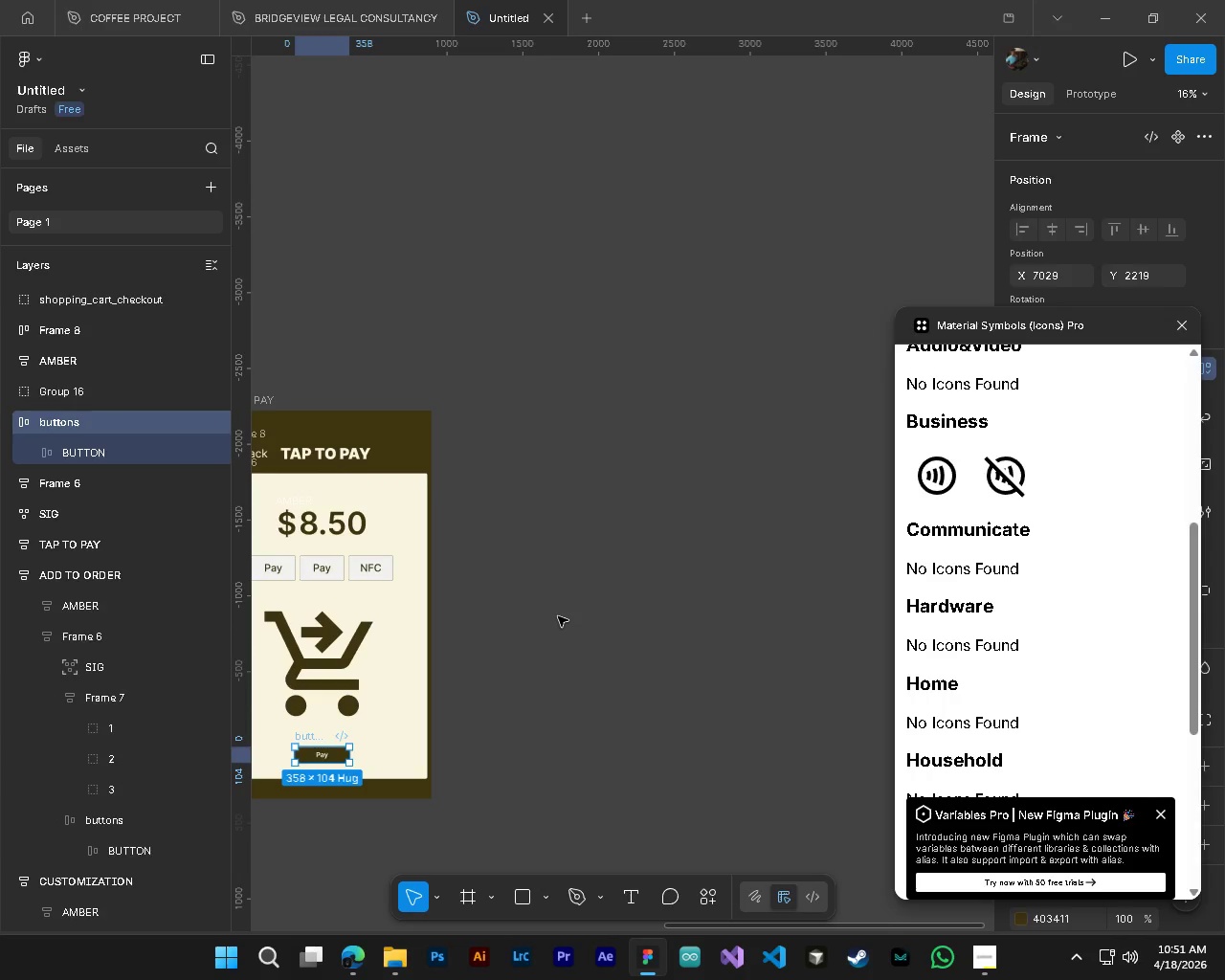 
hold_key(key=ShiftLeft, duration=0.73)
scroll: coordinate [558, 616], scroll_direction: up, amount: 4.0
 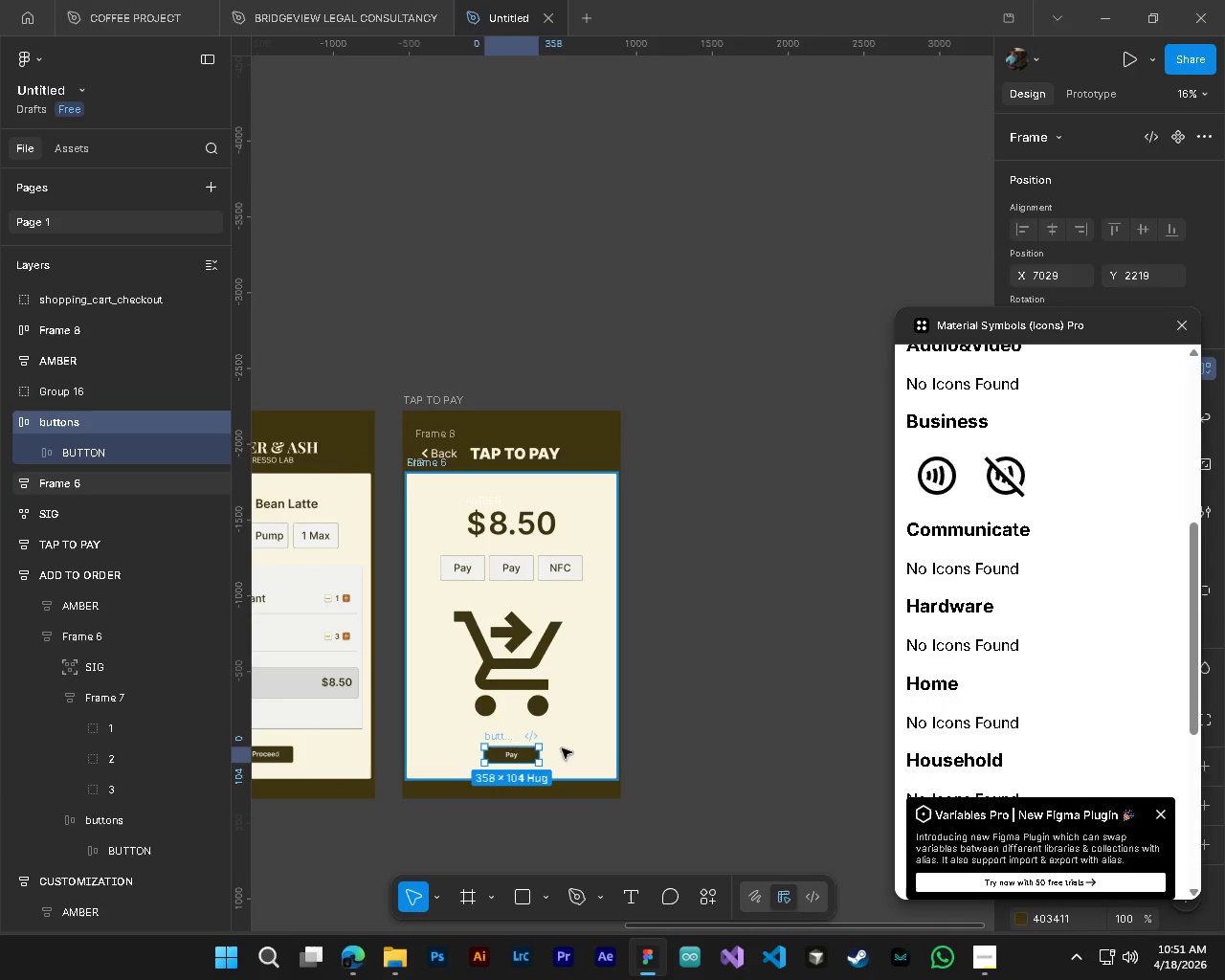 
hold_key(key=ControlLeft, duration=0.69)
 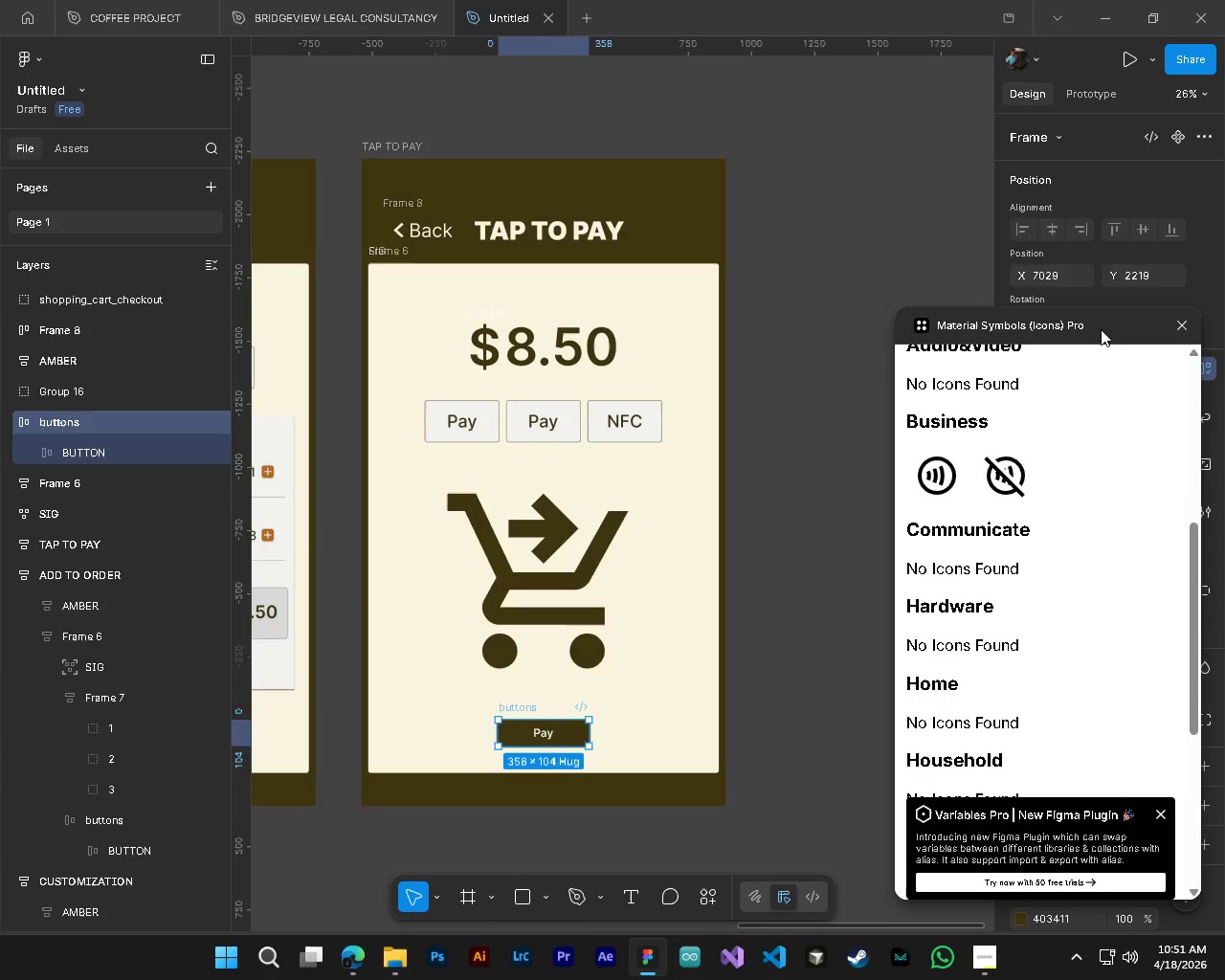 
key(Alt+Control+AltLeft)
 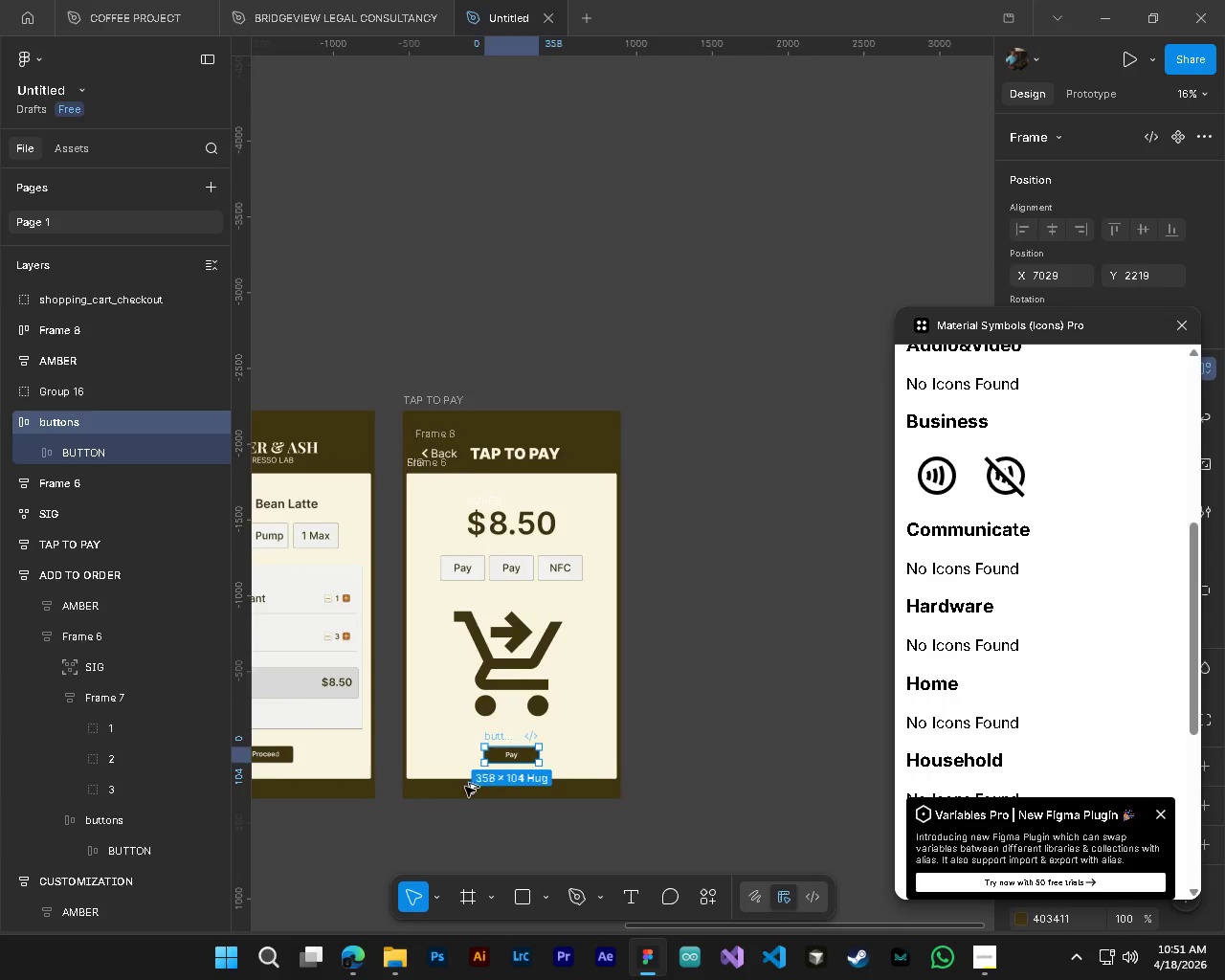 
key(Alt+Control+AltLeft)
 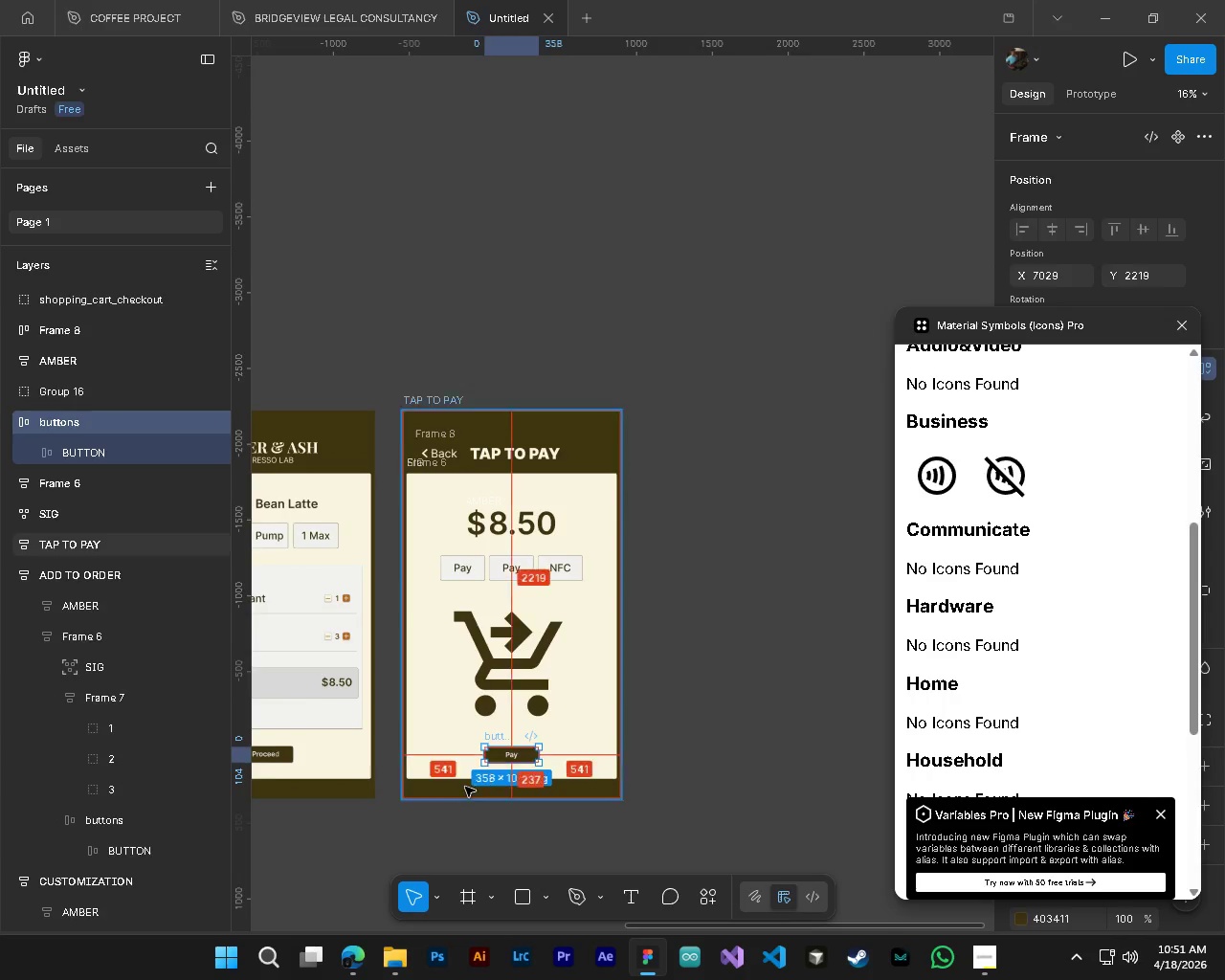 
key(Alt+Control+AltLeft)
 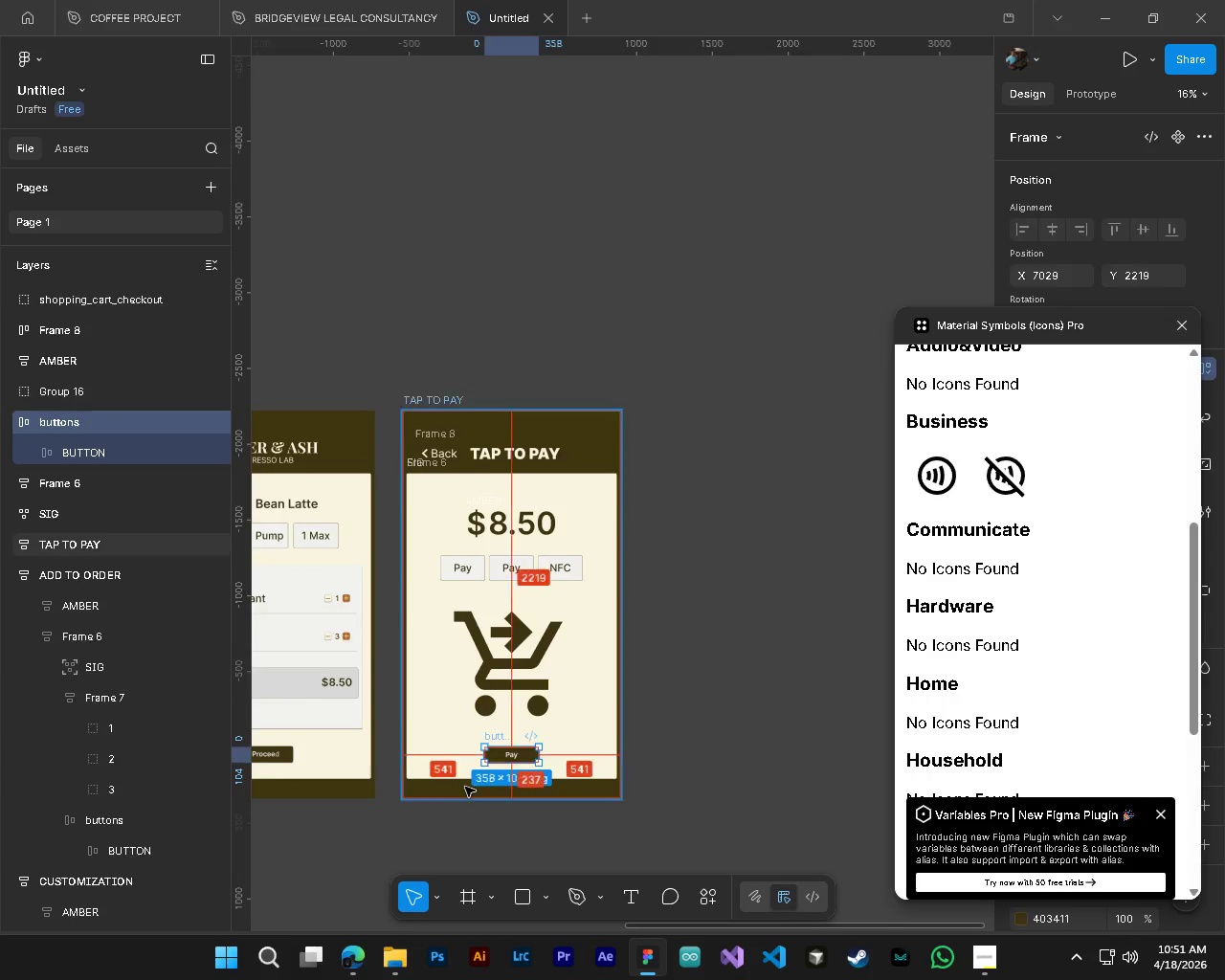 
key(Alt+Control+AltLeft)
 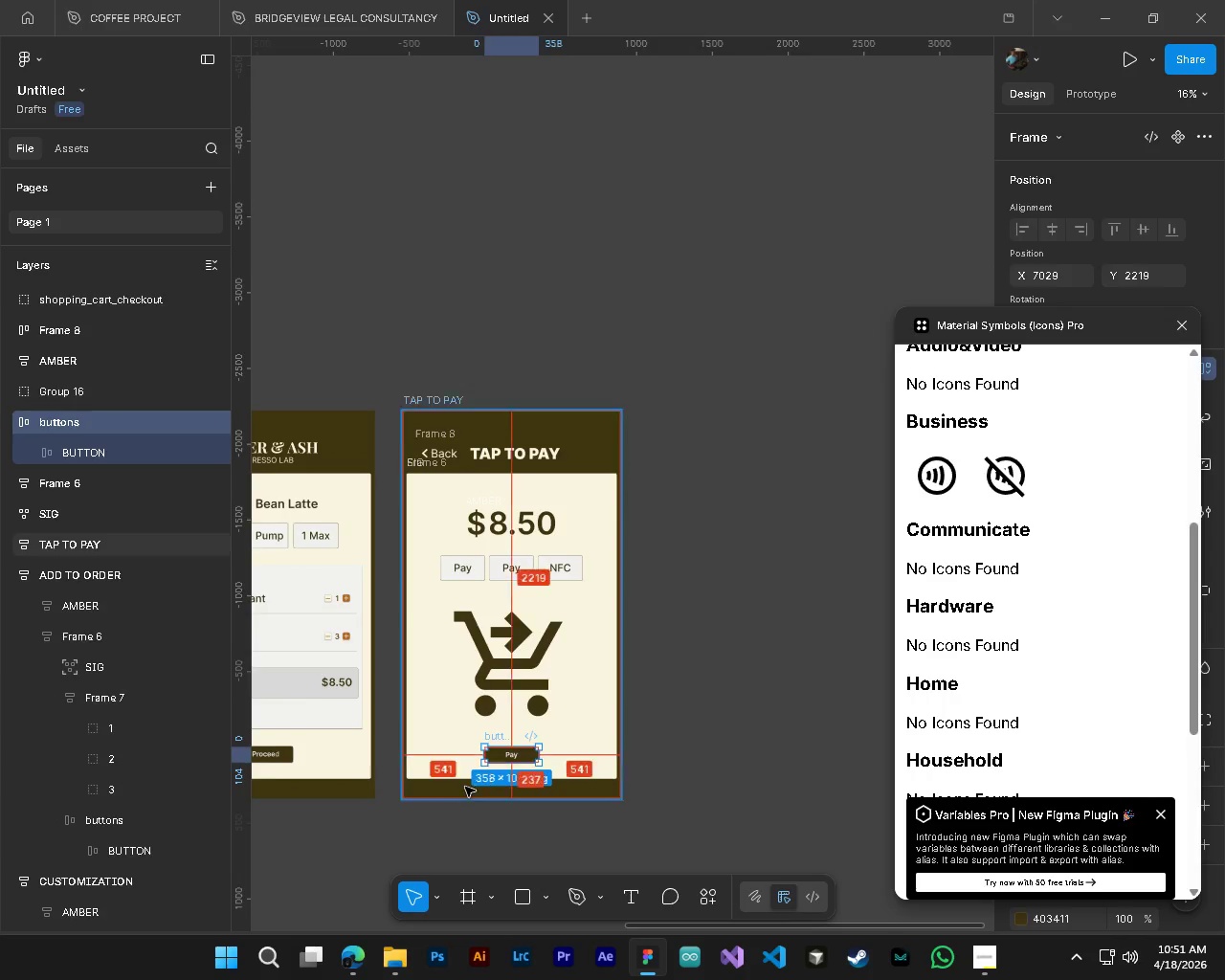 
hold_key(key=AltLeft, duration=0.41)
scroll: coordinate [465, 787], scroll_direction: up, amount: 5.0
 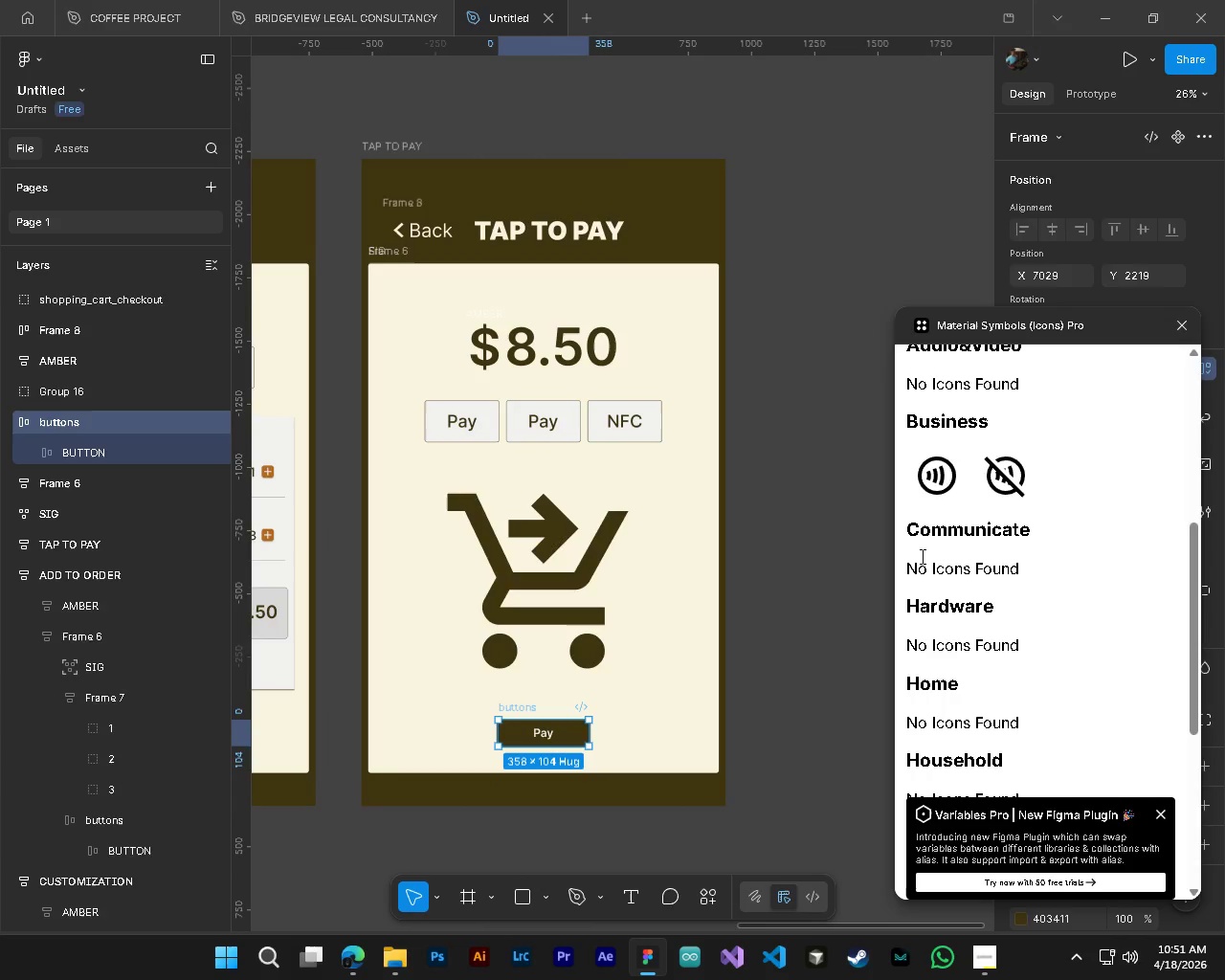 
left_click_drag(start_coordinate=[1097, 323], to_coordinate=[1130, 297])
 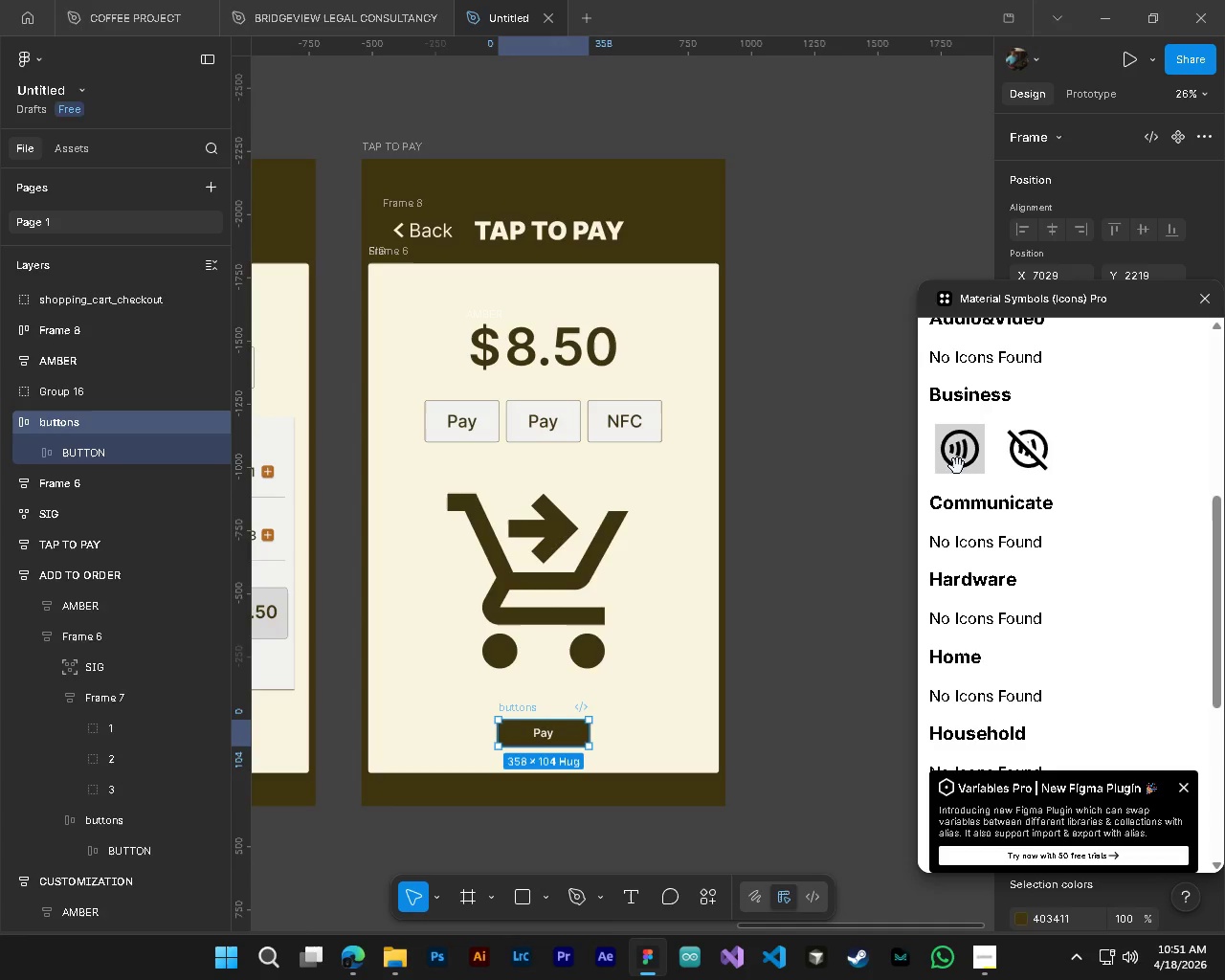 
left_click_drag(start_coordinate=[957, 466], to_coordinate=[735, 482])
 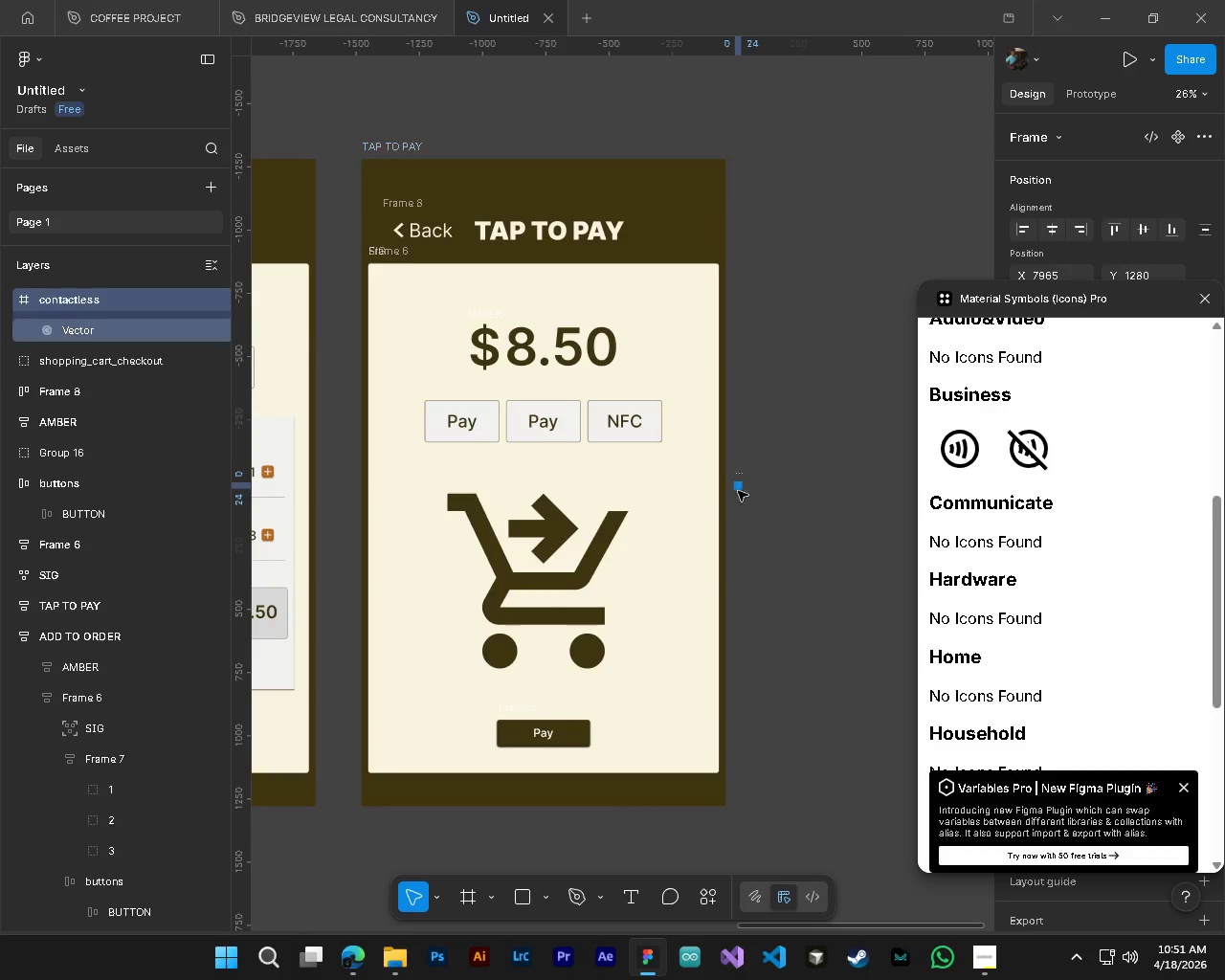 
hold_key(key=ControlLeft, duration=0.64)
 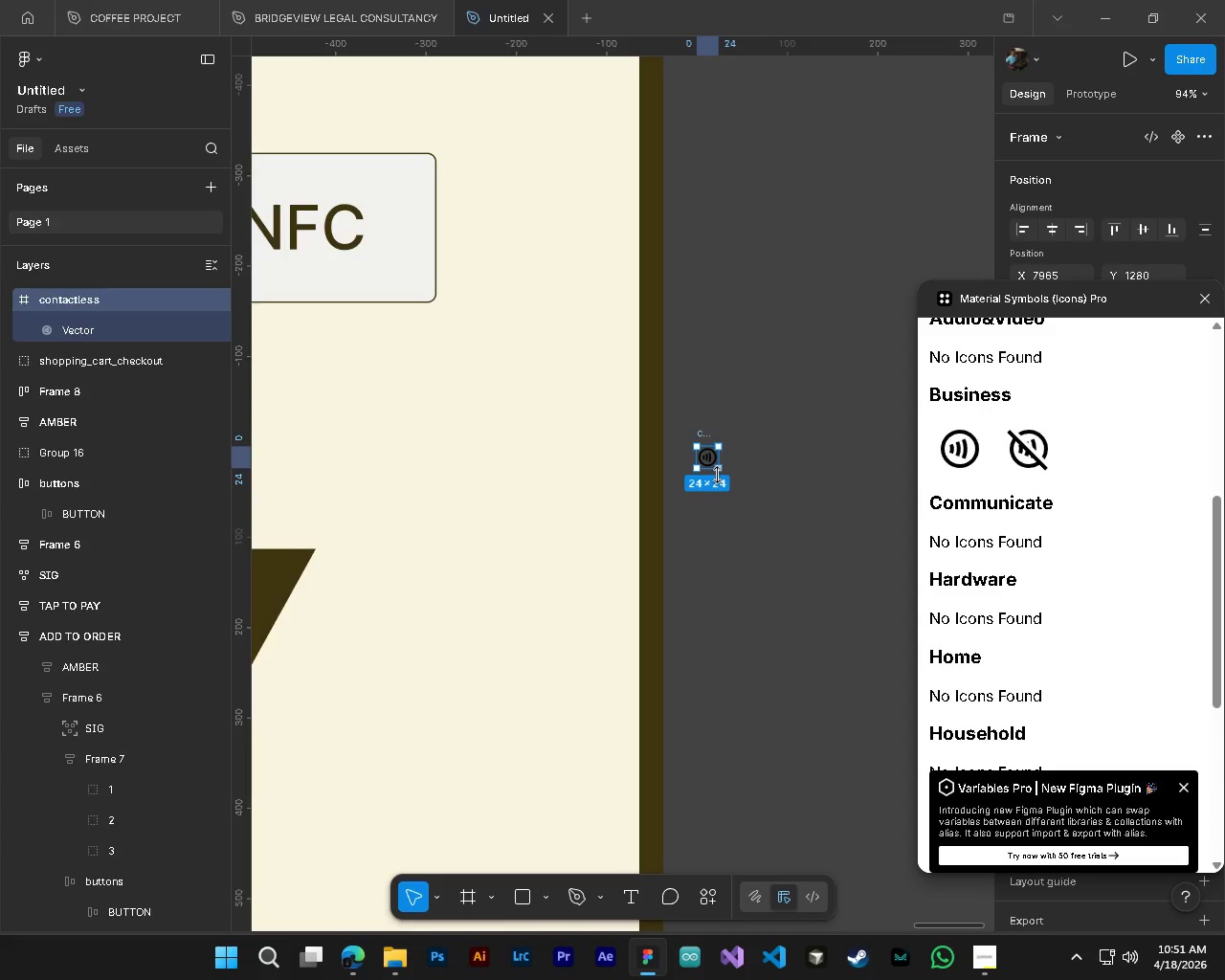 
key(Alt+Control+AltLeft)
 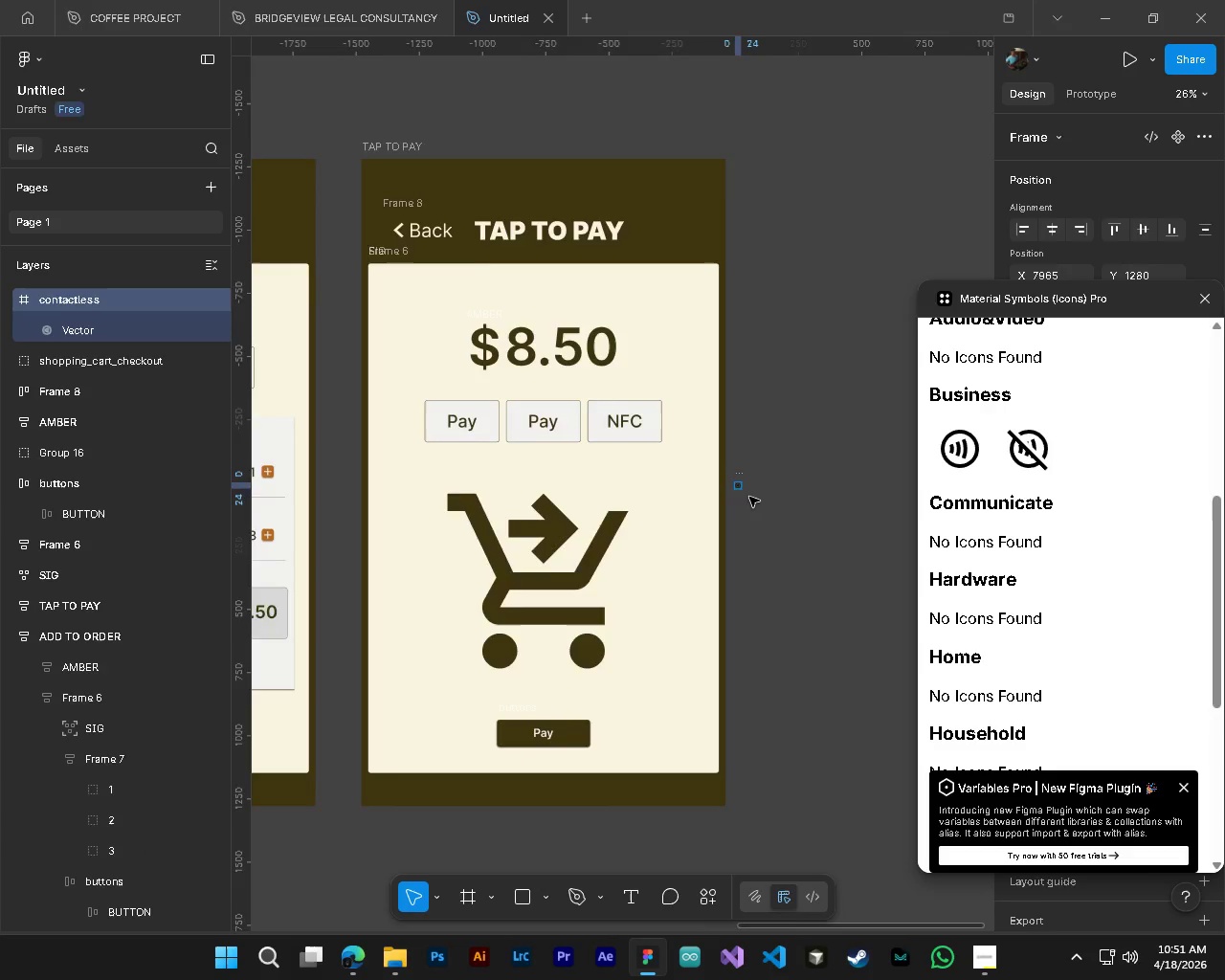 
key(Alt+Control+AltLeft)
 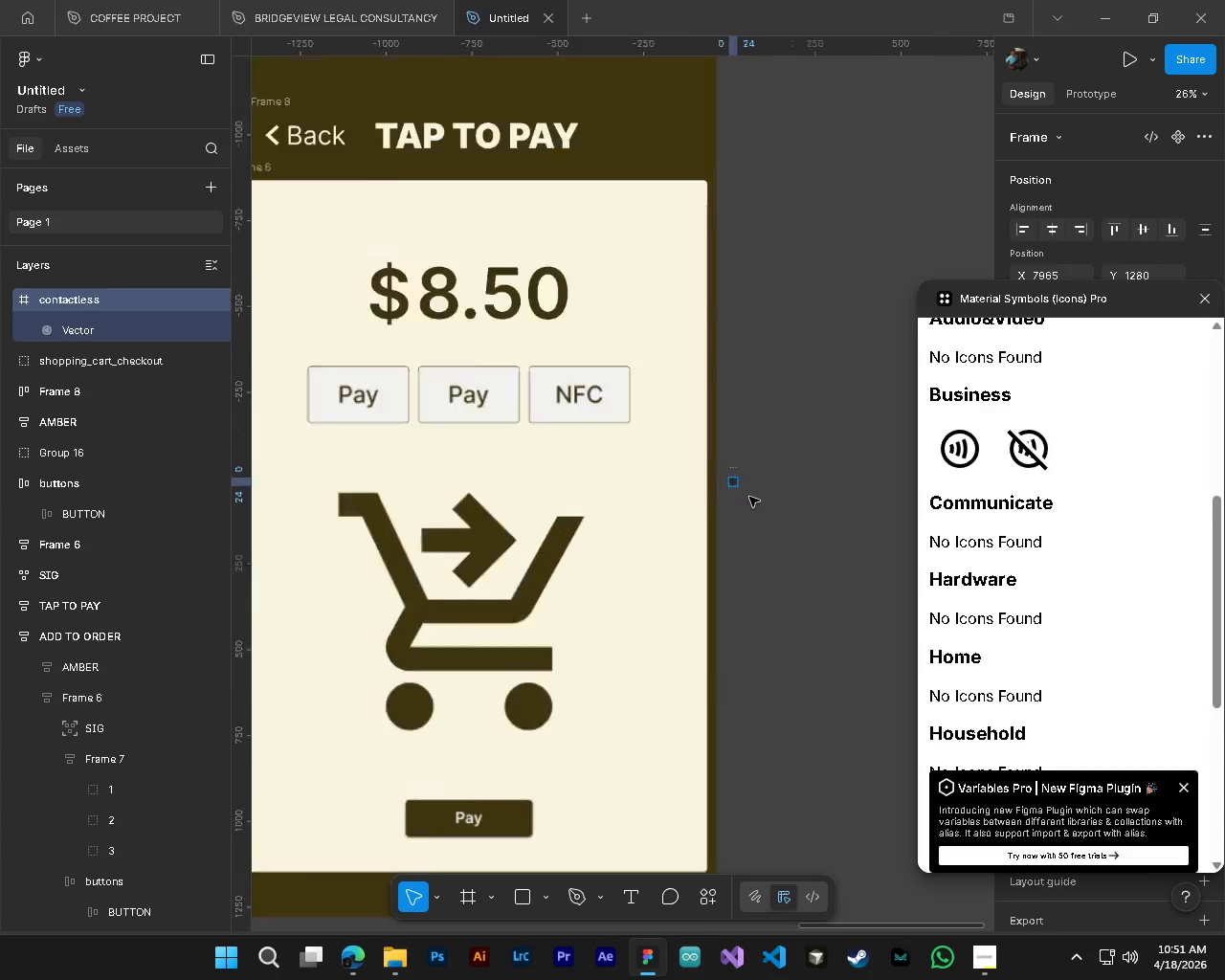 
key(Alt+Control+AltLeft)
 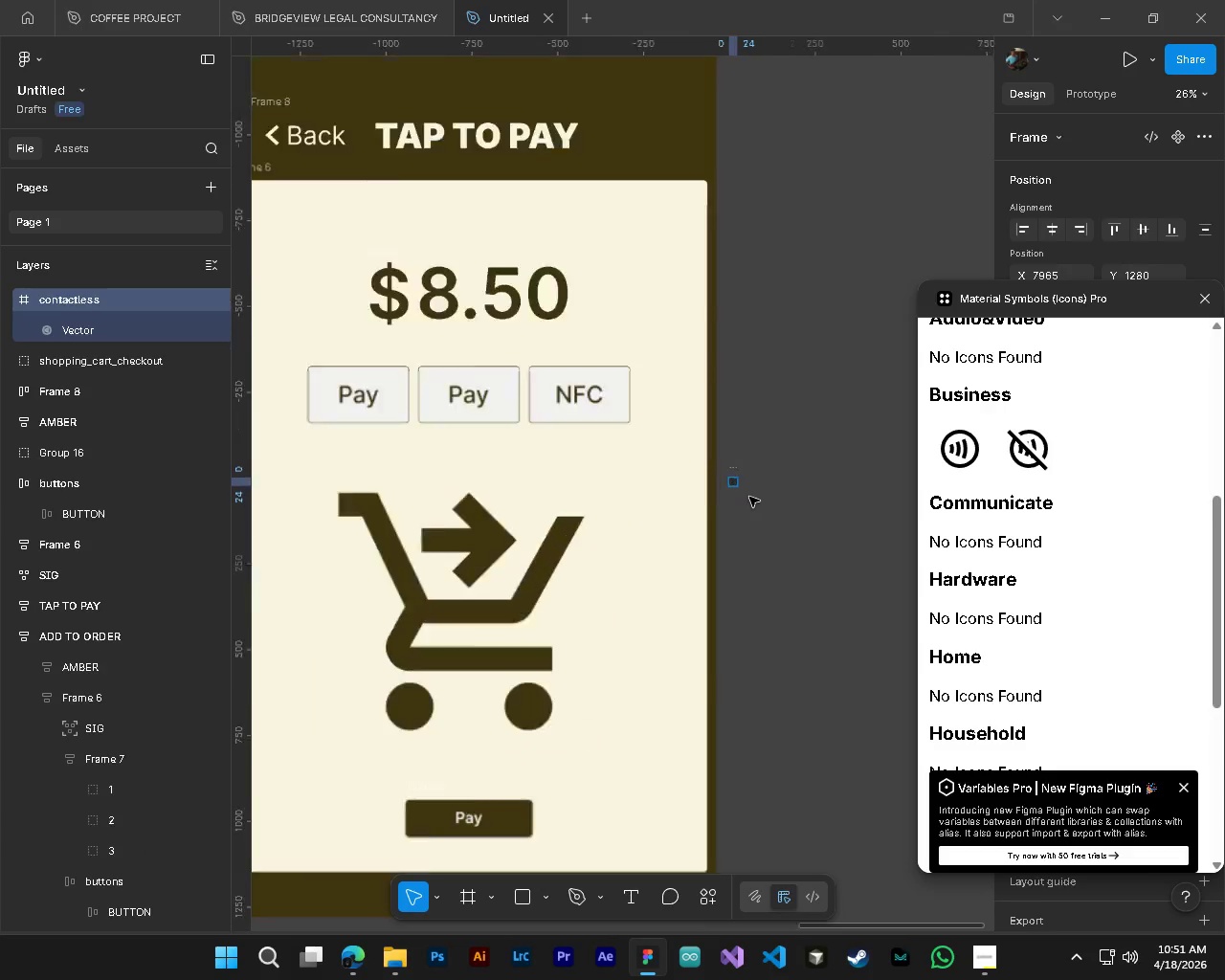 
hold_key(key=AltLeft, duration=0.42)
scroll: coordinate [749, 497], scroll_direction: up, amount: 10.0
 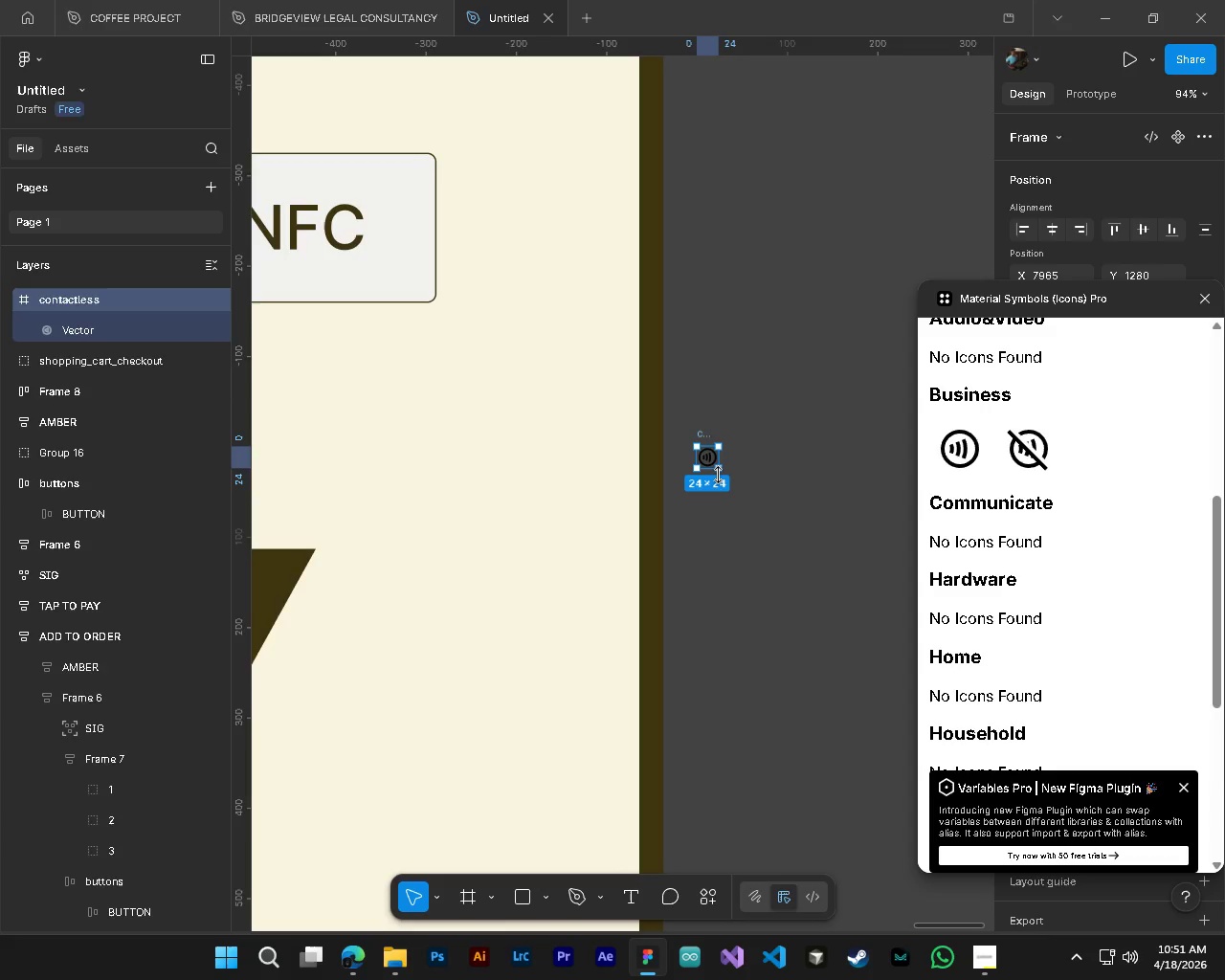 
left_click_drag(start_coordinate=[723, 474], to_coordinate=[830, 667])
 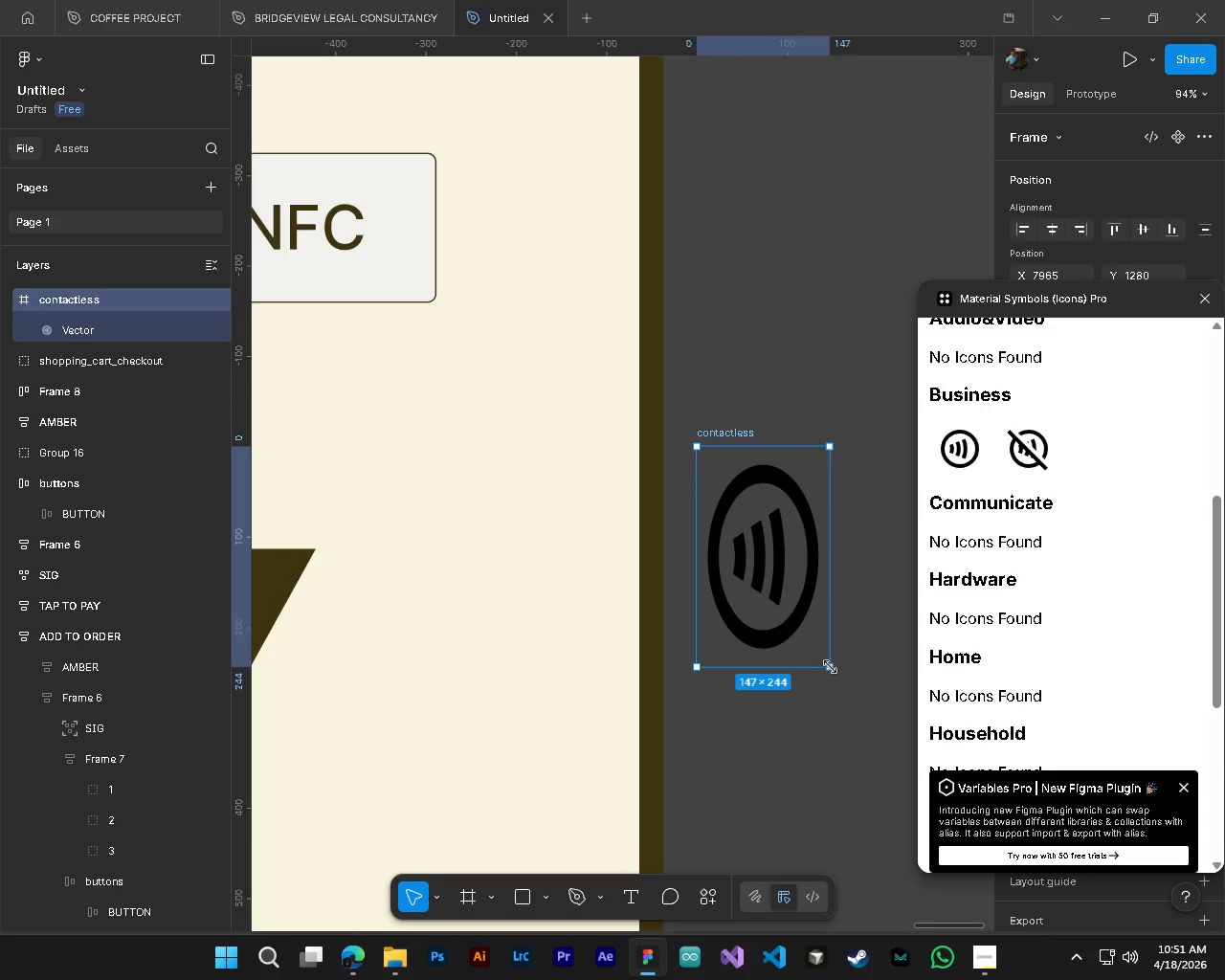 
hold_key(key=AltLeft, duration=0.34)
 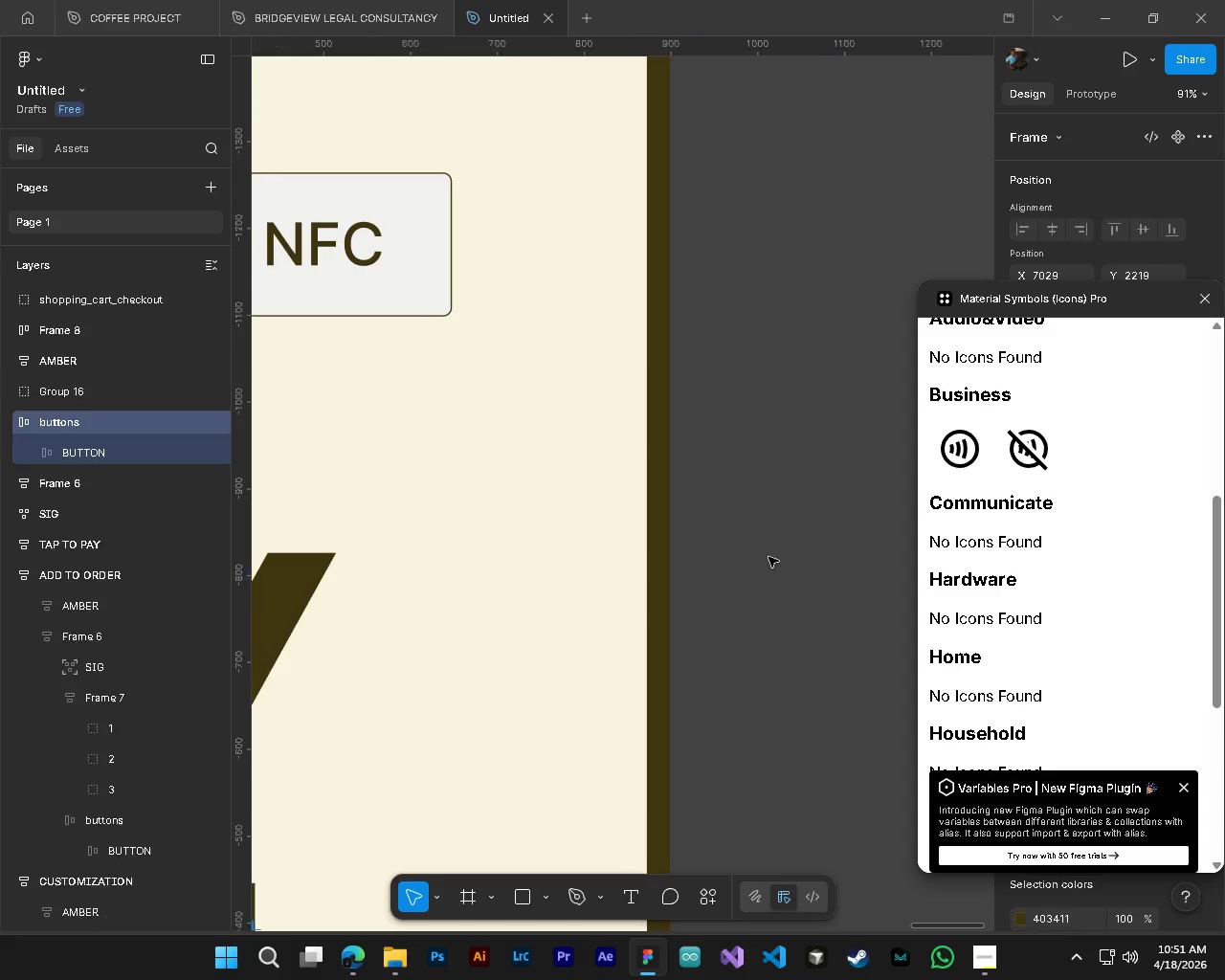 
key(Control+Z)
 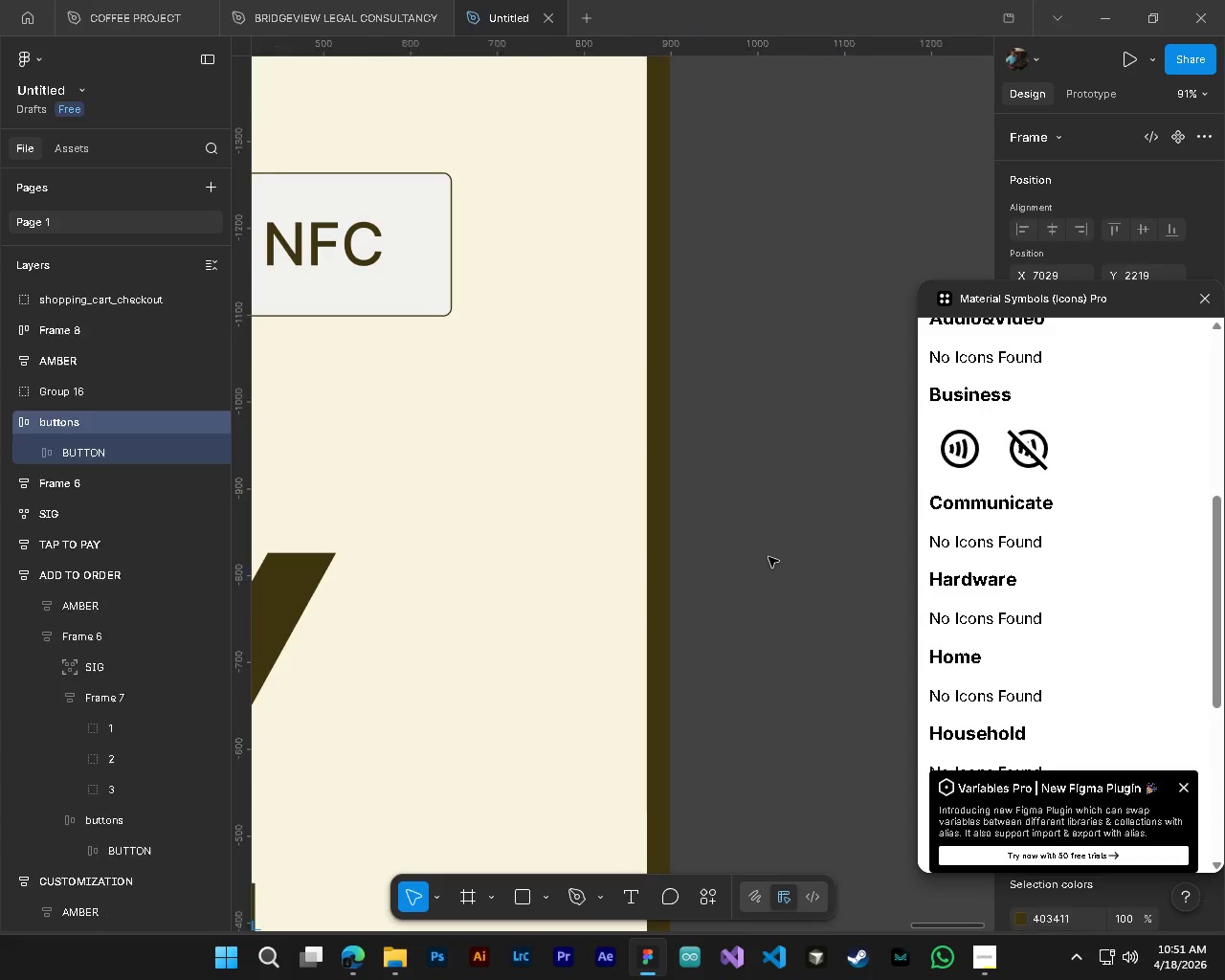 
scroll: coordinate [830, 667], scroll_direction: down, amount: 1.0
 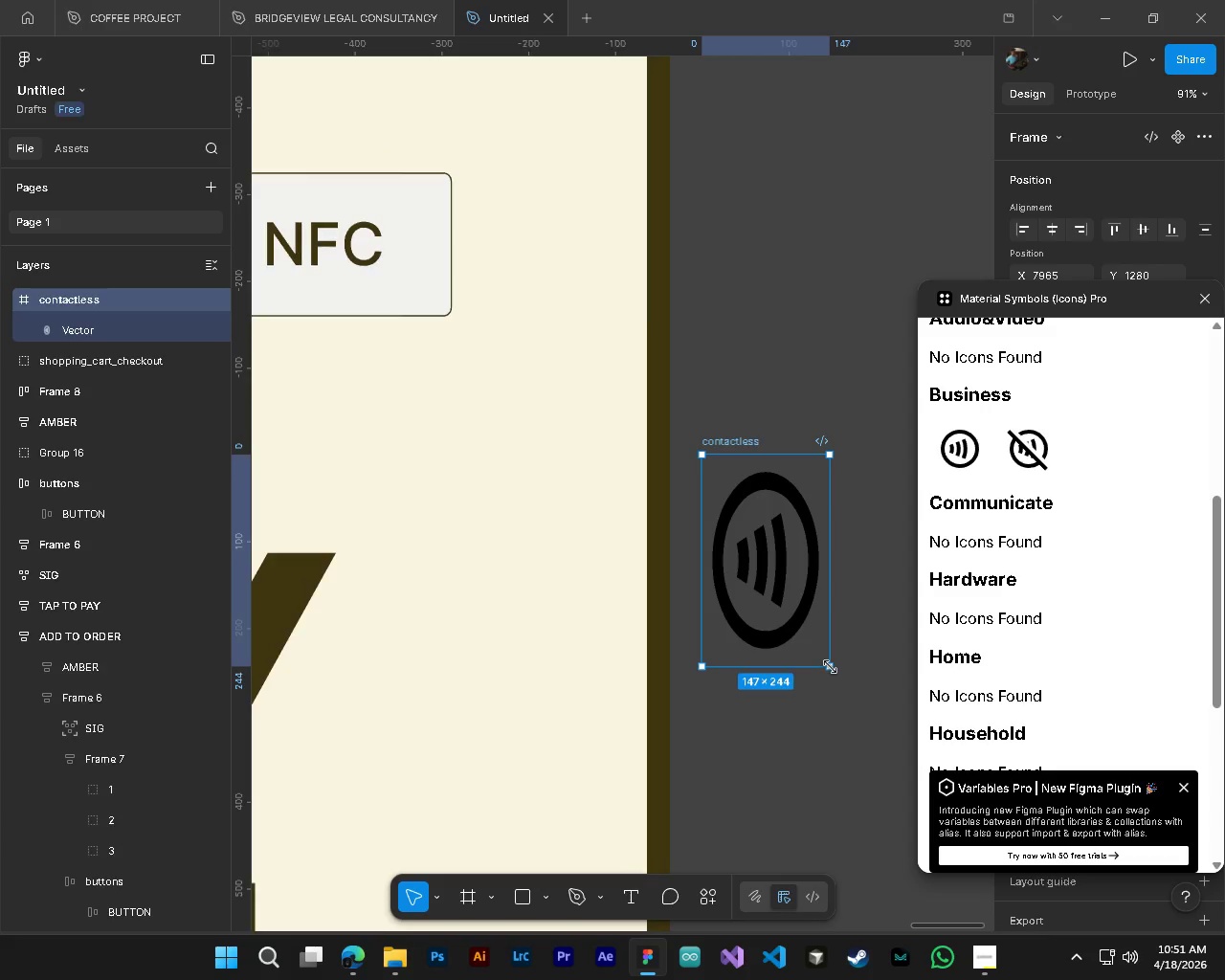 
key(Control+ControlLeft)
 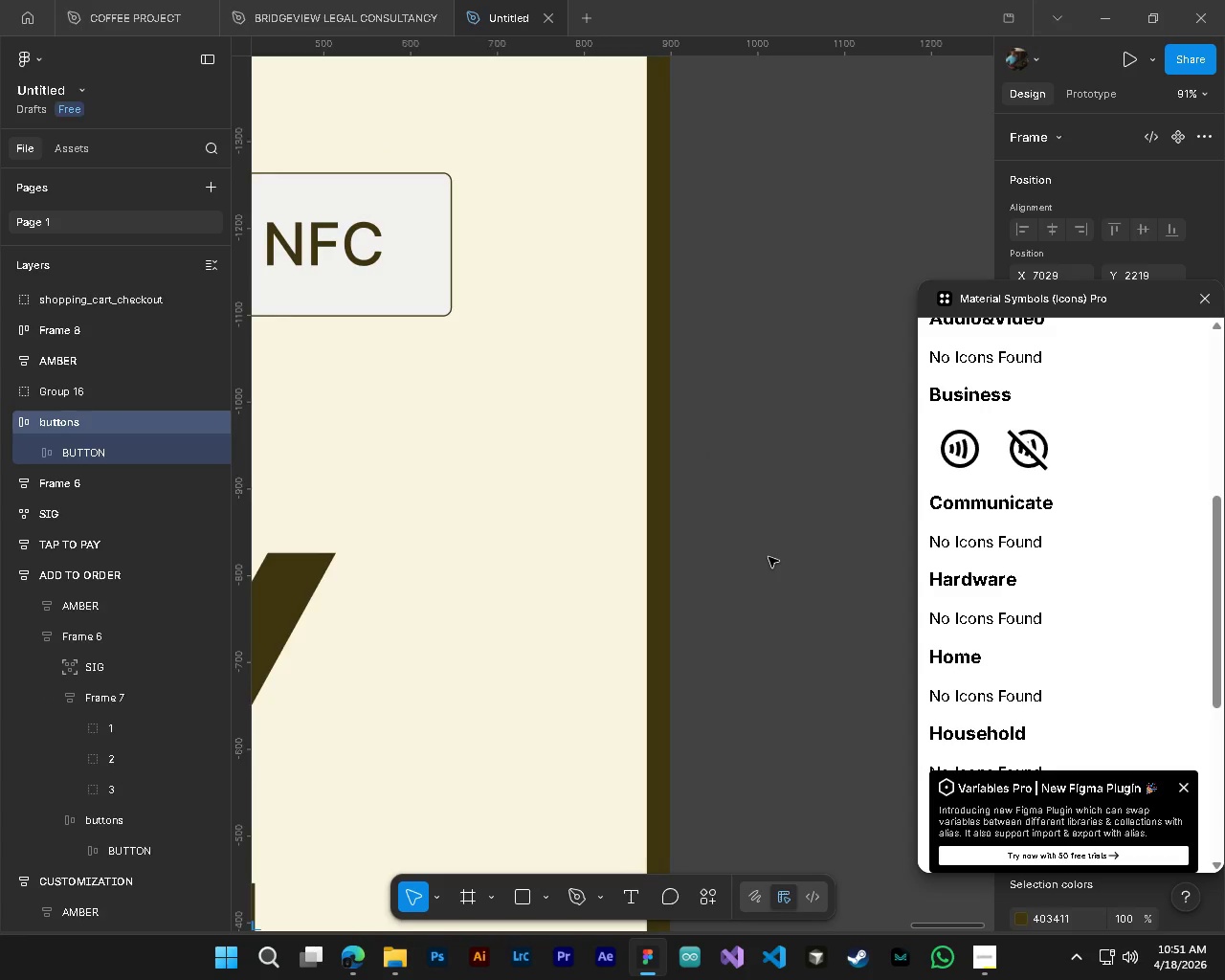 
hold_key(key=ShiftLeft, duration=0.39)
scroll: coordinate [768, 557], scroll_direction: down, amount: 5.0
 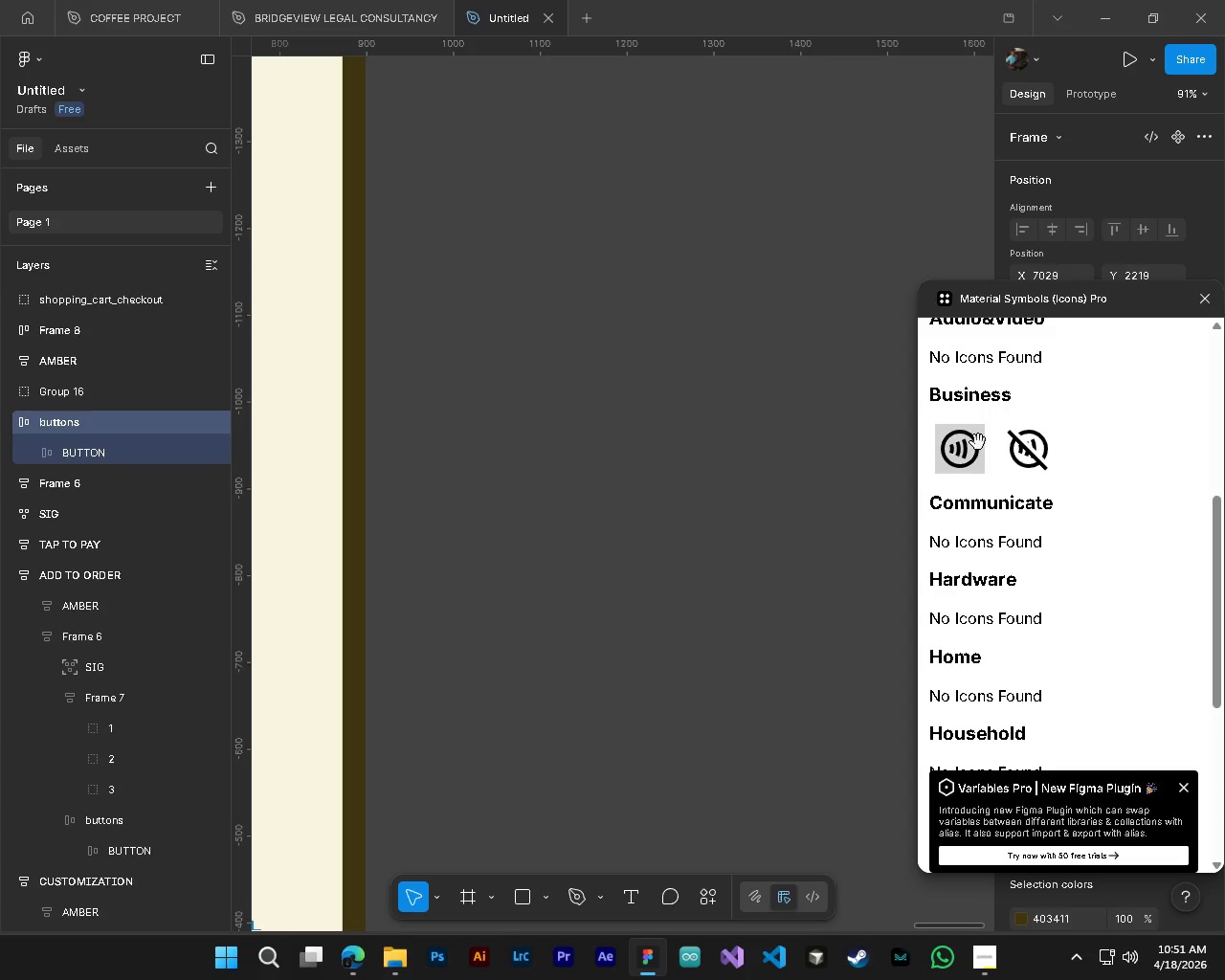 
left_click_drag(start_coordinate=[974, 442], to_coordinate=[587, 519])
 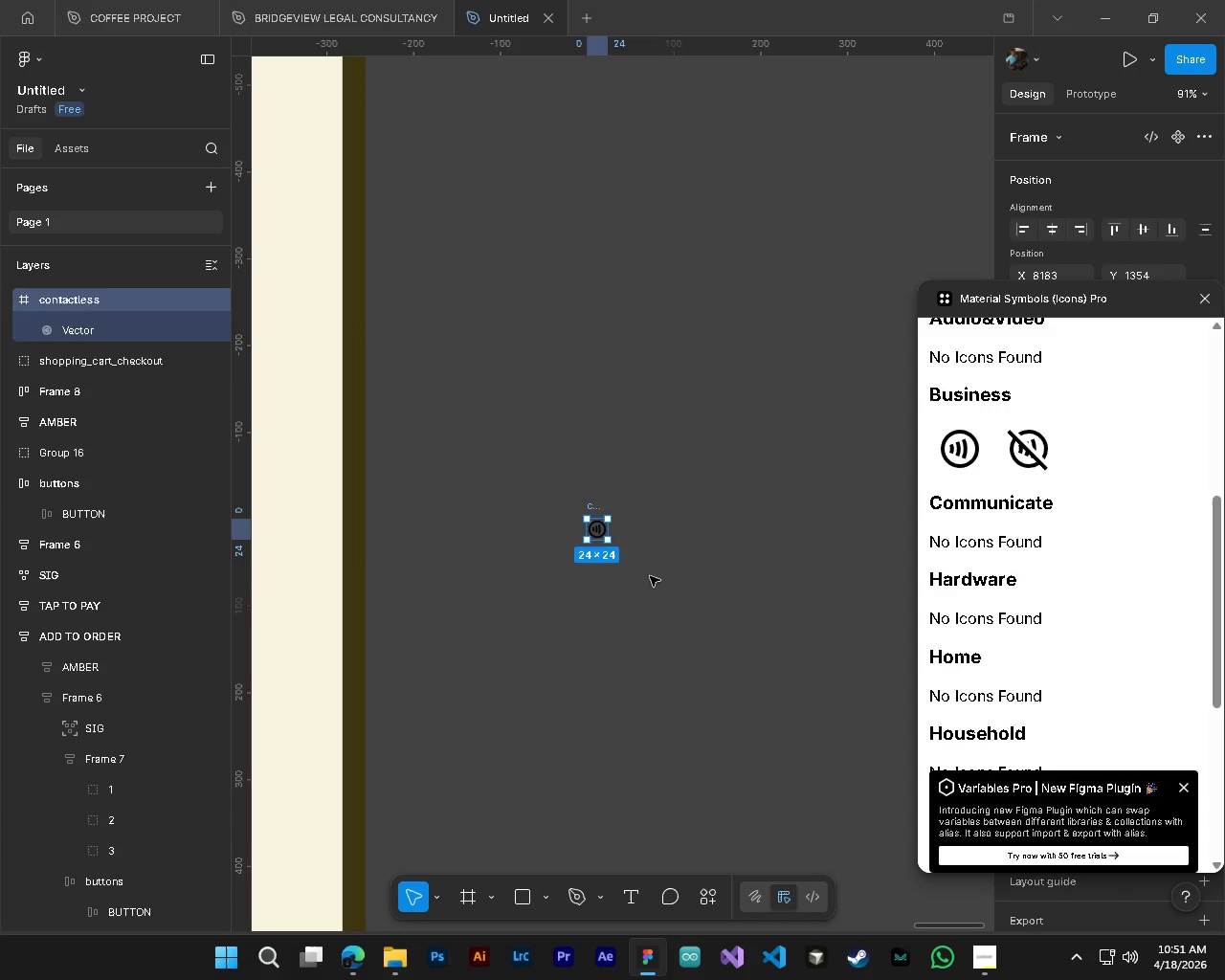 
key(Control+ControlLeft)
 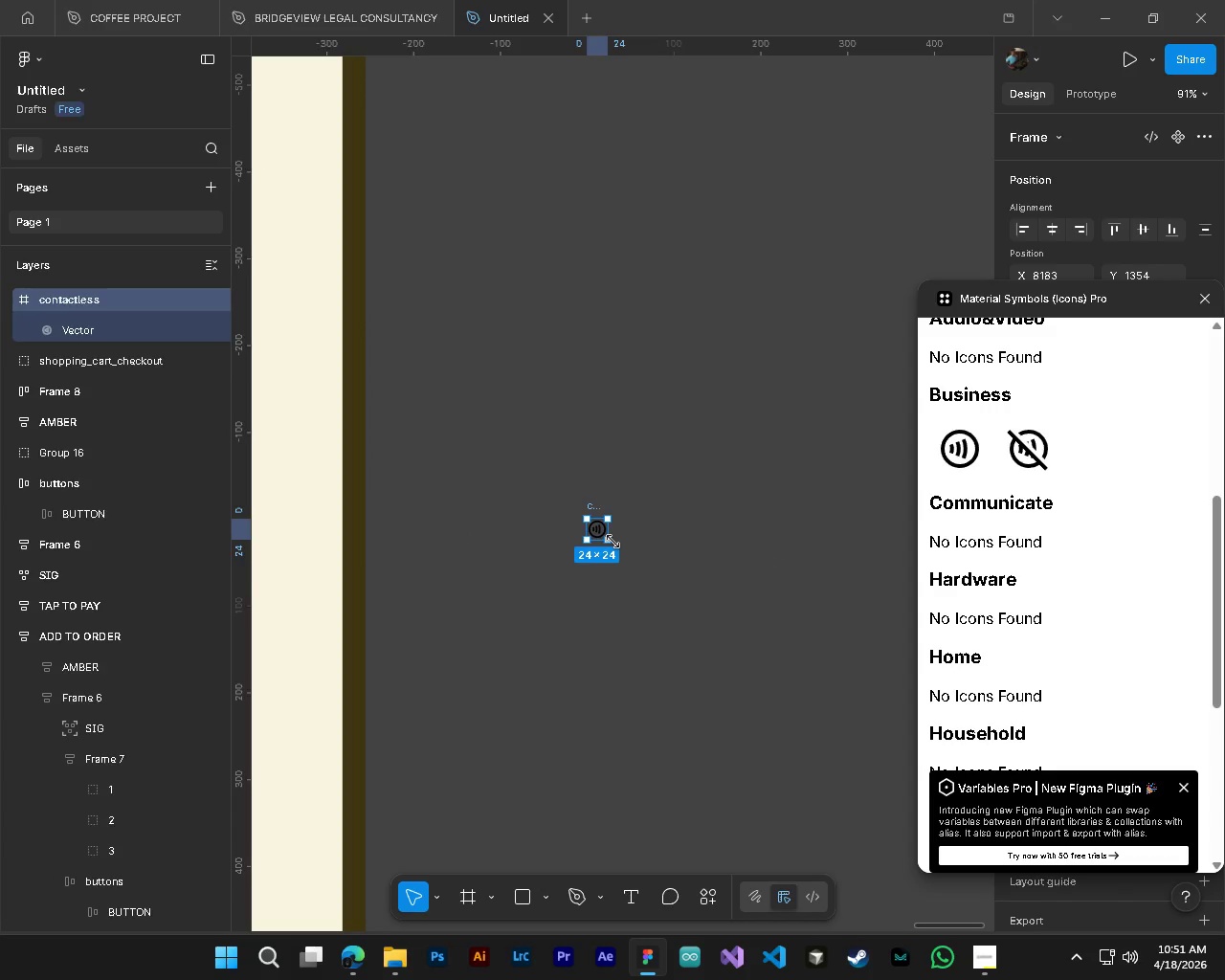 
left_click_drag(start_coordinate=[612, 542], to_coordinate=[748, 686])
 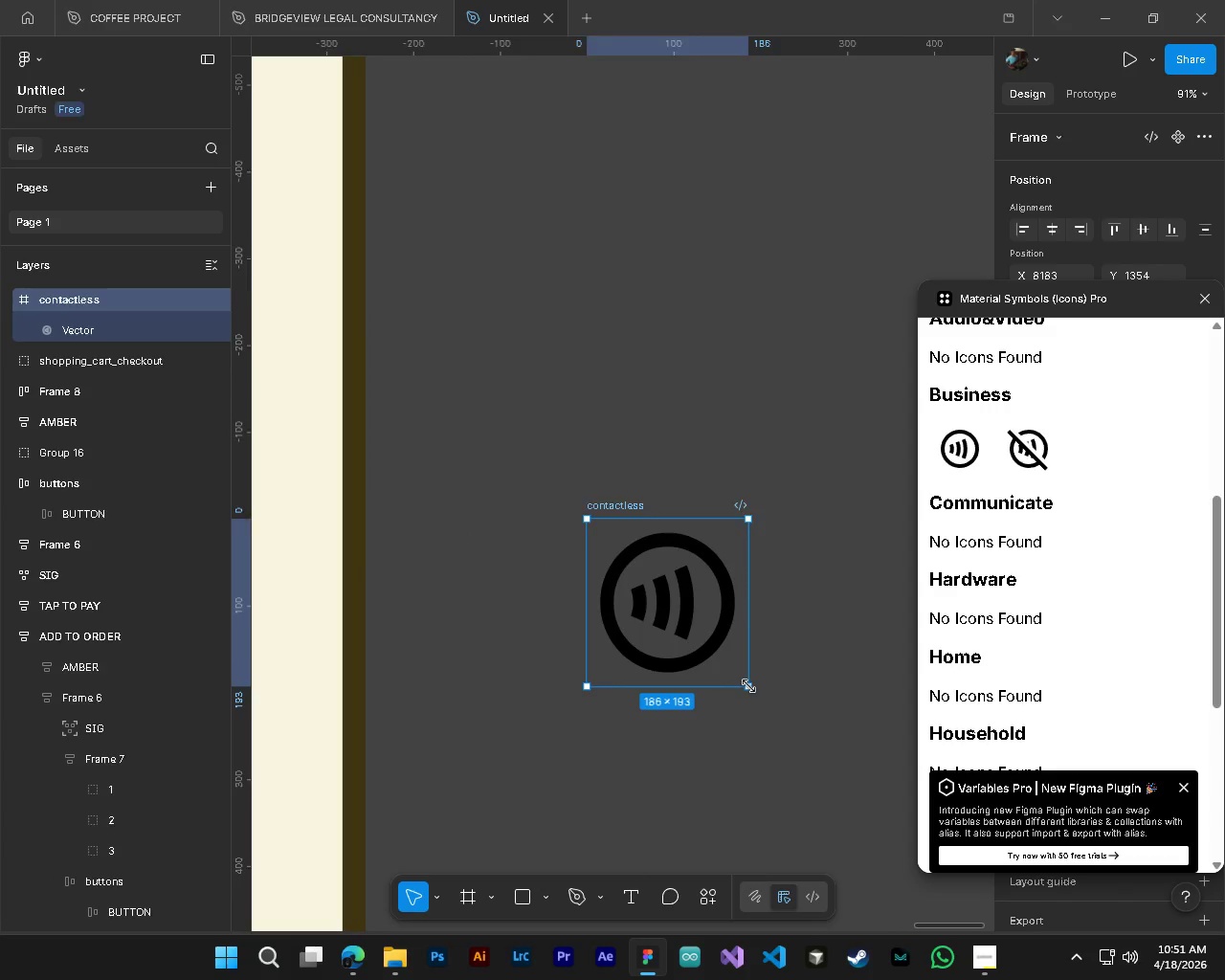 
hold_key(key=ControlLeft, duration=0.48)
 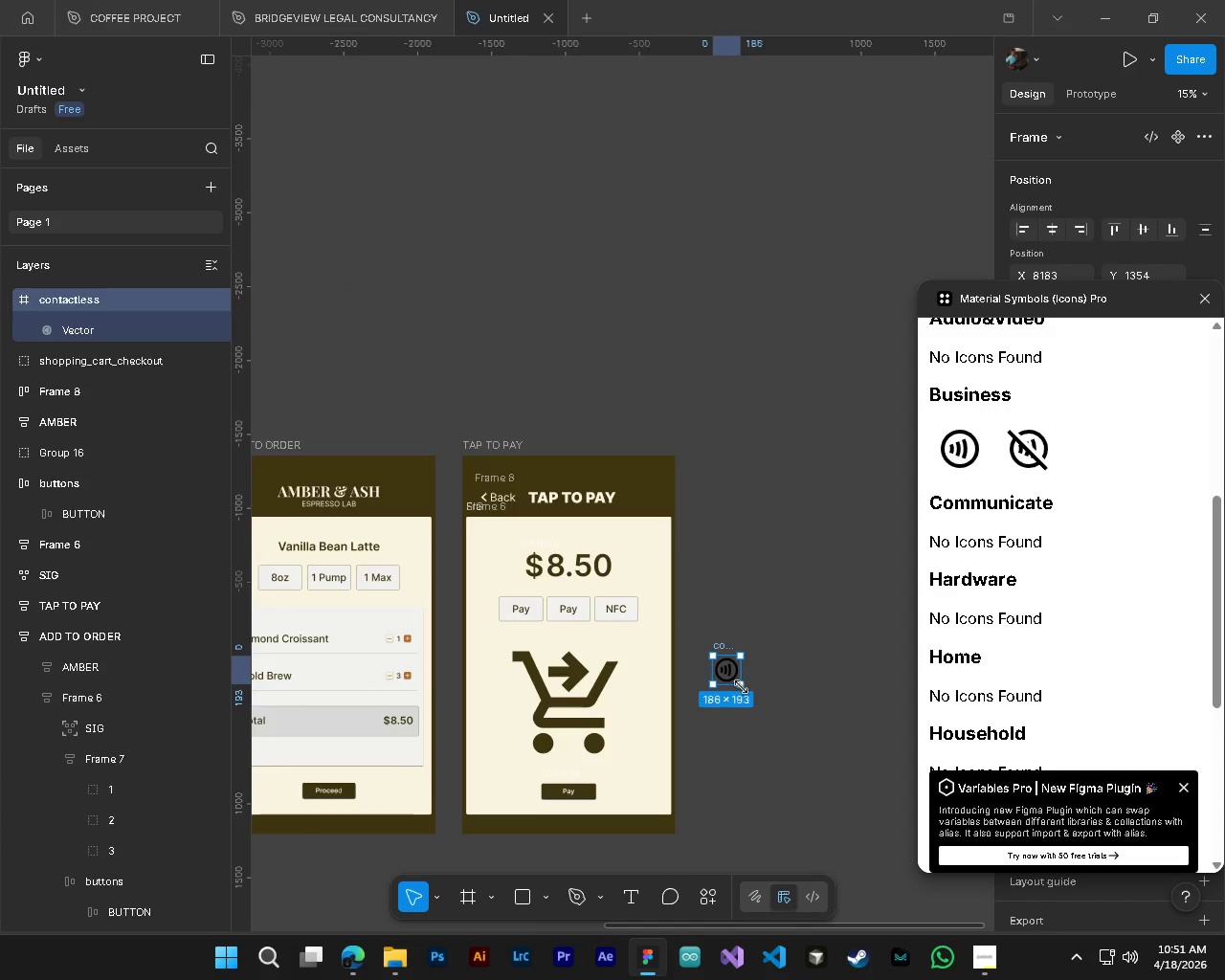 
hold_key(key=AltLeft, duration=0.41)
 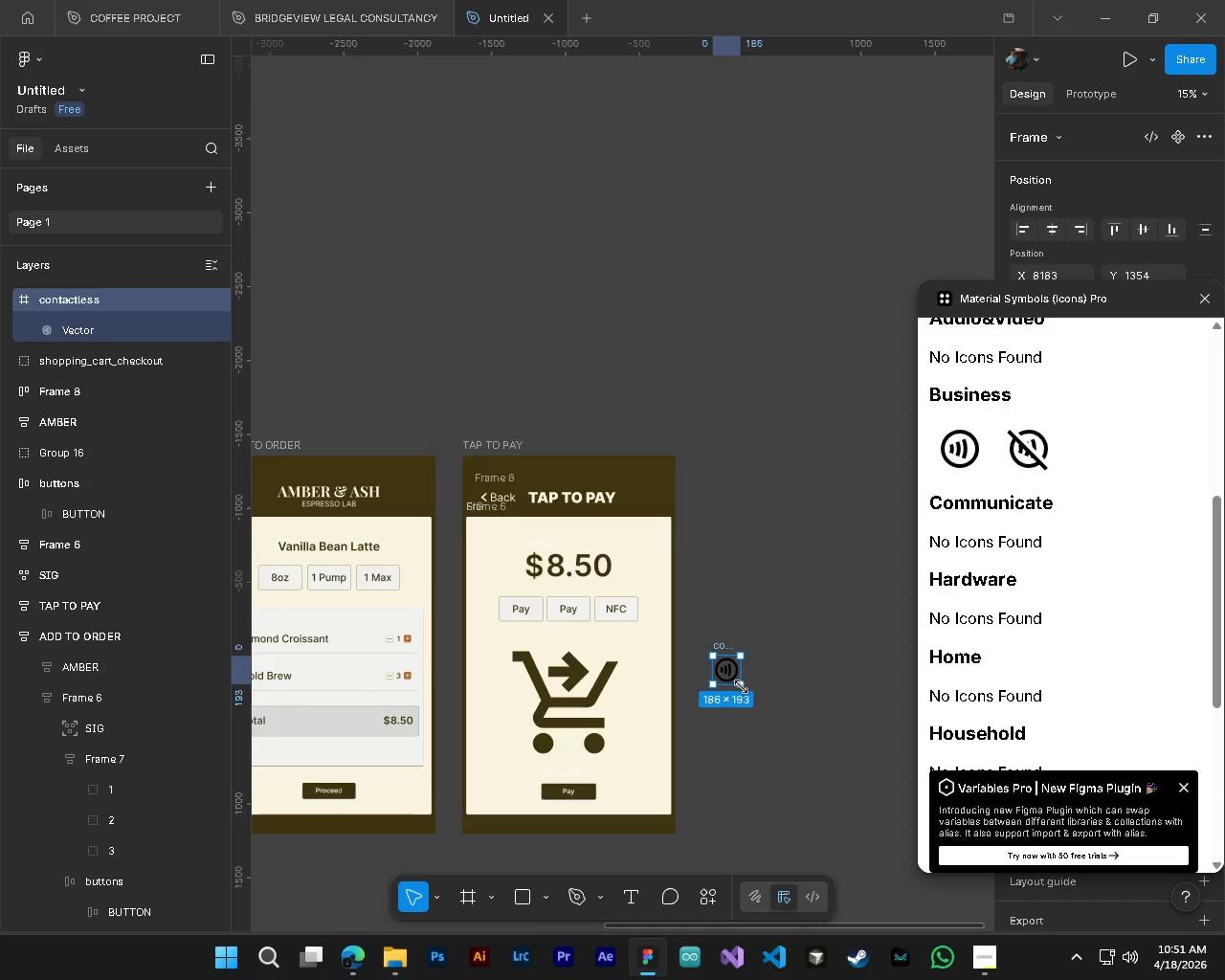 
key(Shift+ShiftLeft)
 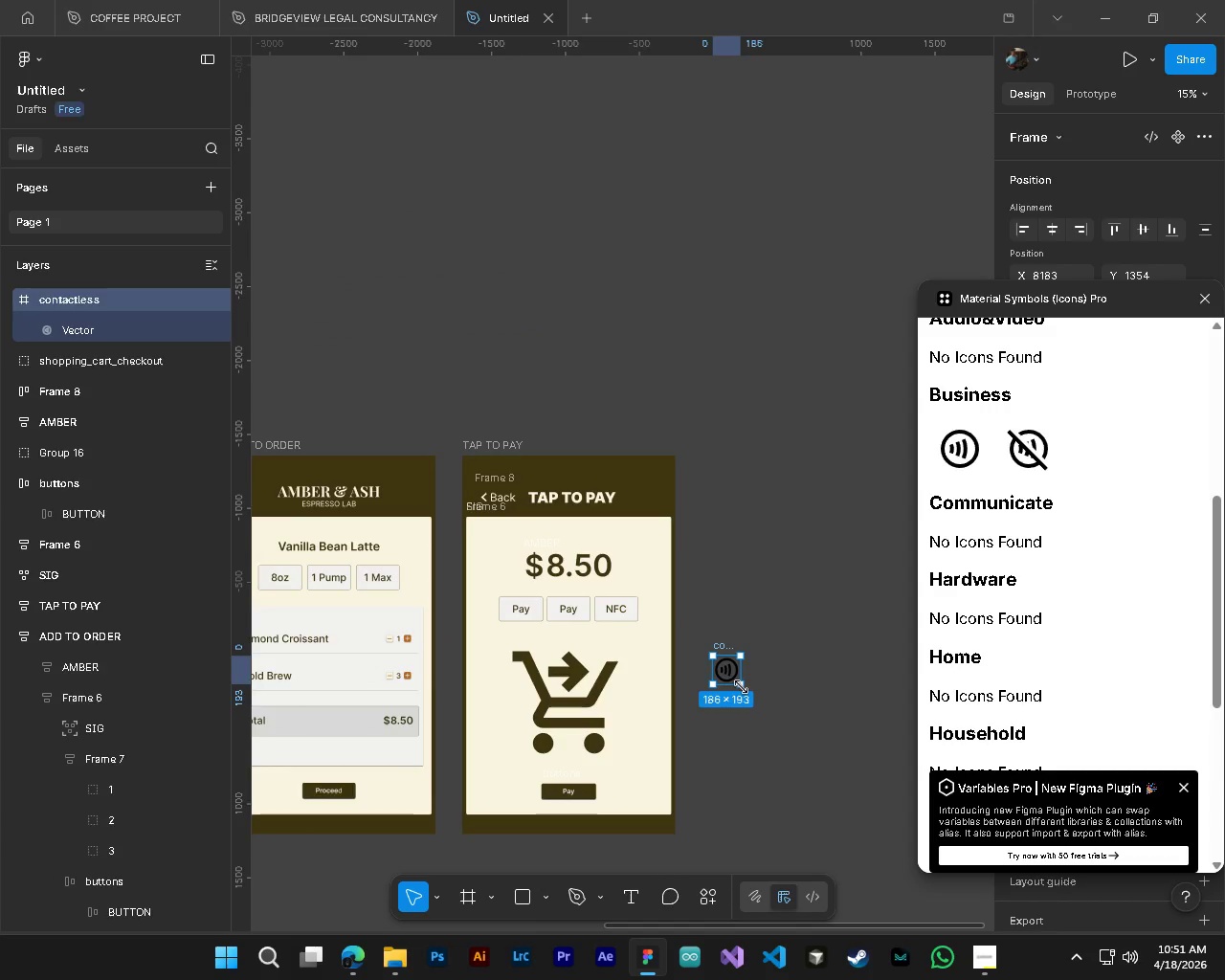 
scroll: coordinate [748, 683], scroll_direction: down, amount: 14.0
 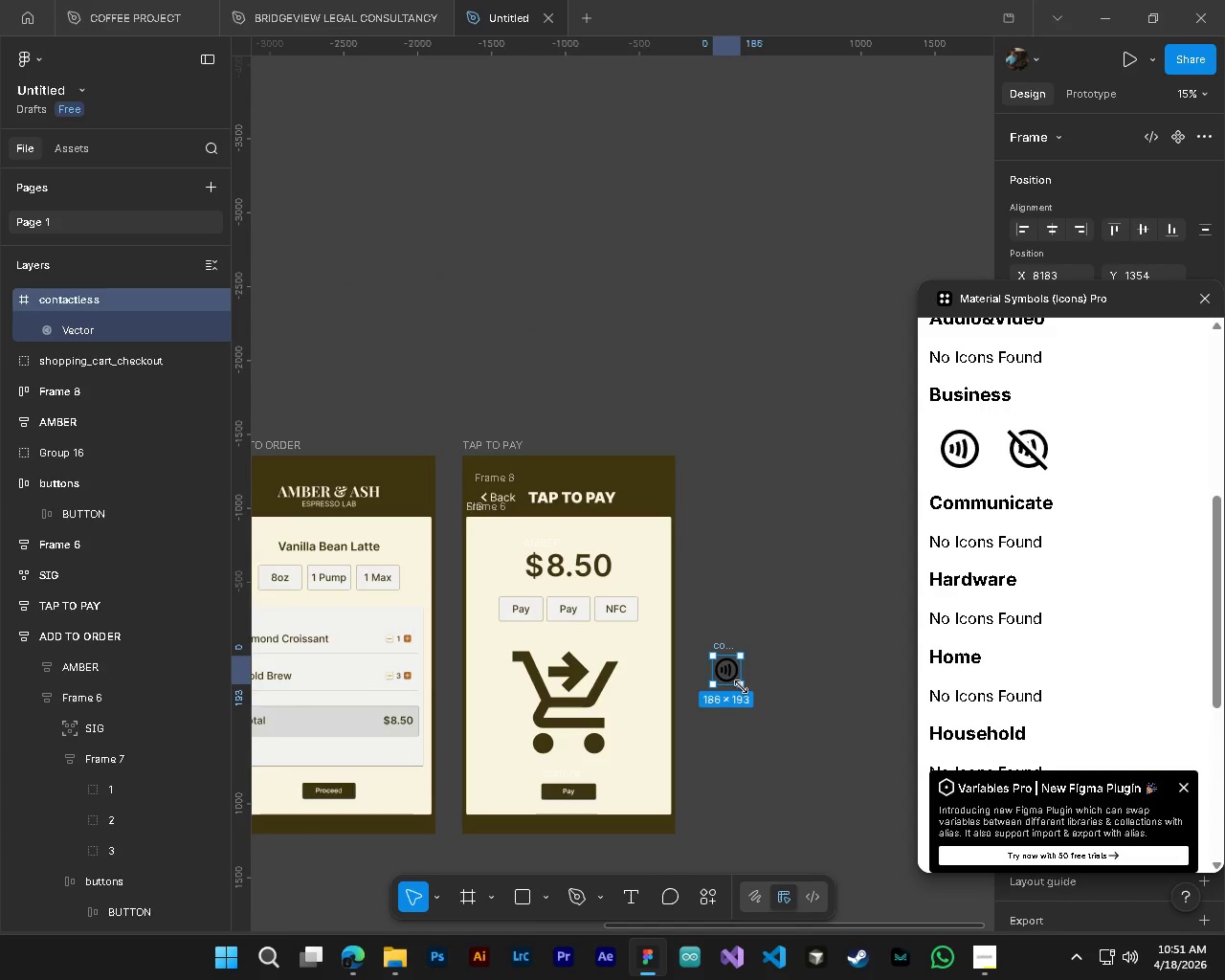 
left_click_drag(start_coordinate=[741, 687], to_coordinate=[752, 669])
 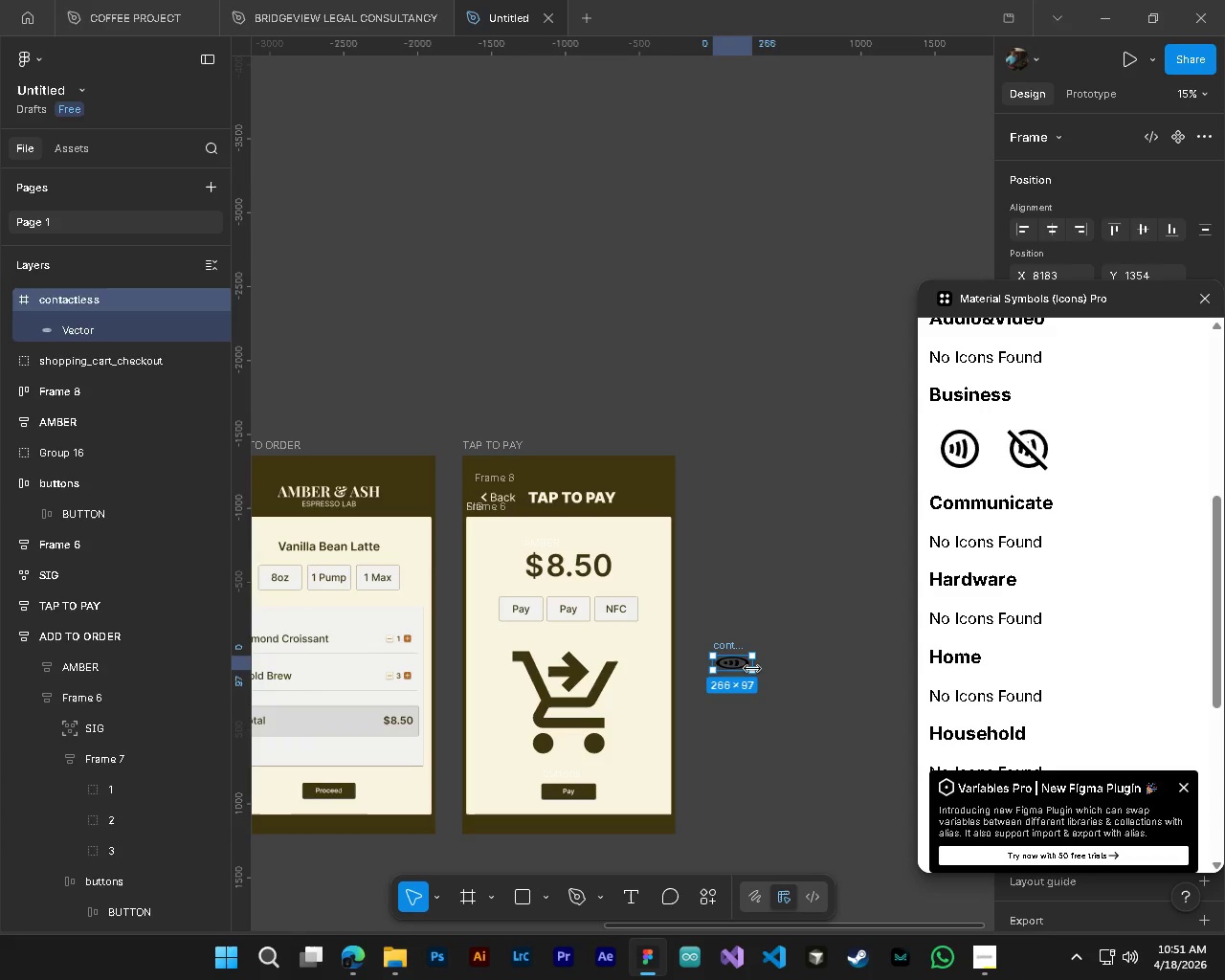 
key(Control+Z)
 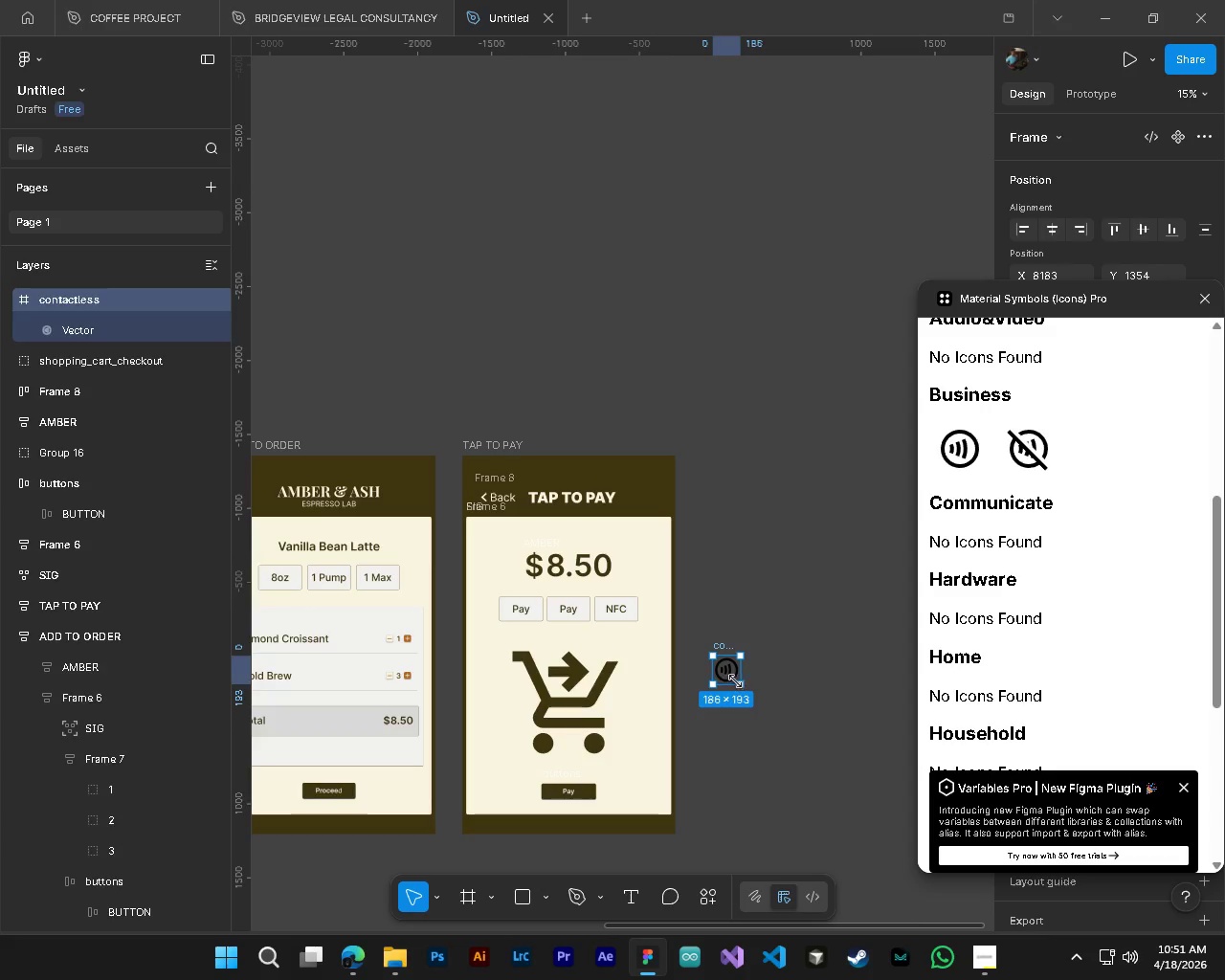 
left_click_drag(start_coordinate=[731, 675], to_coordinate=[680, 607])
 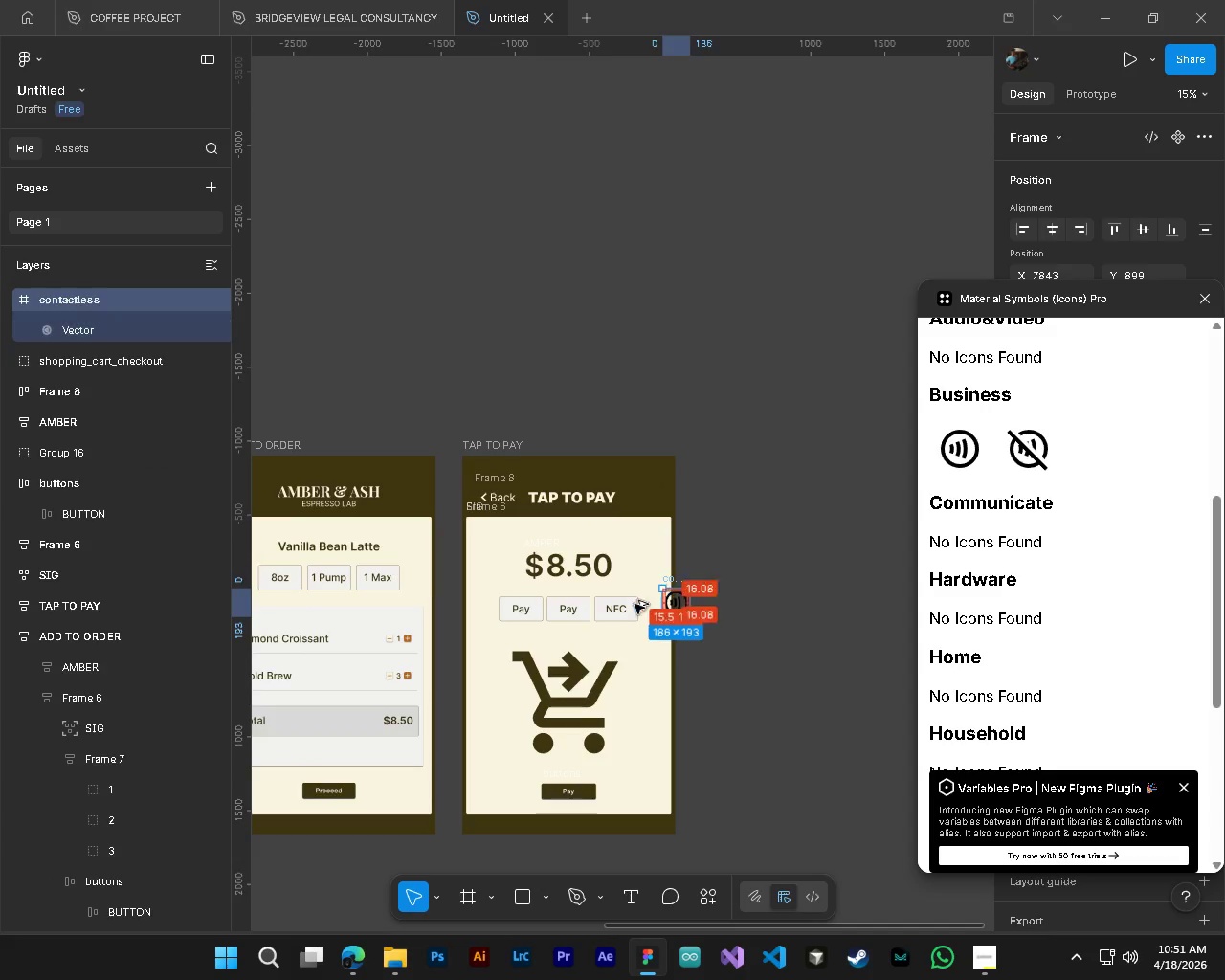 
key(Alt+AltLeft)
 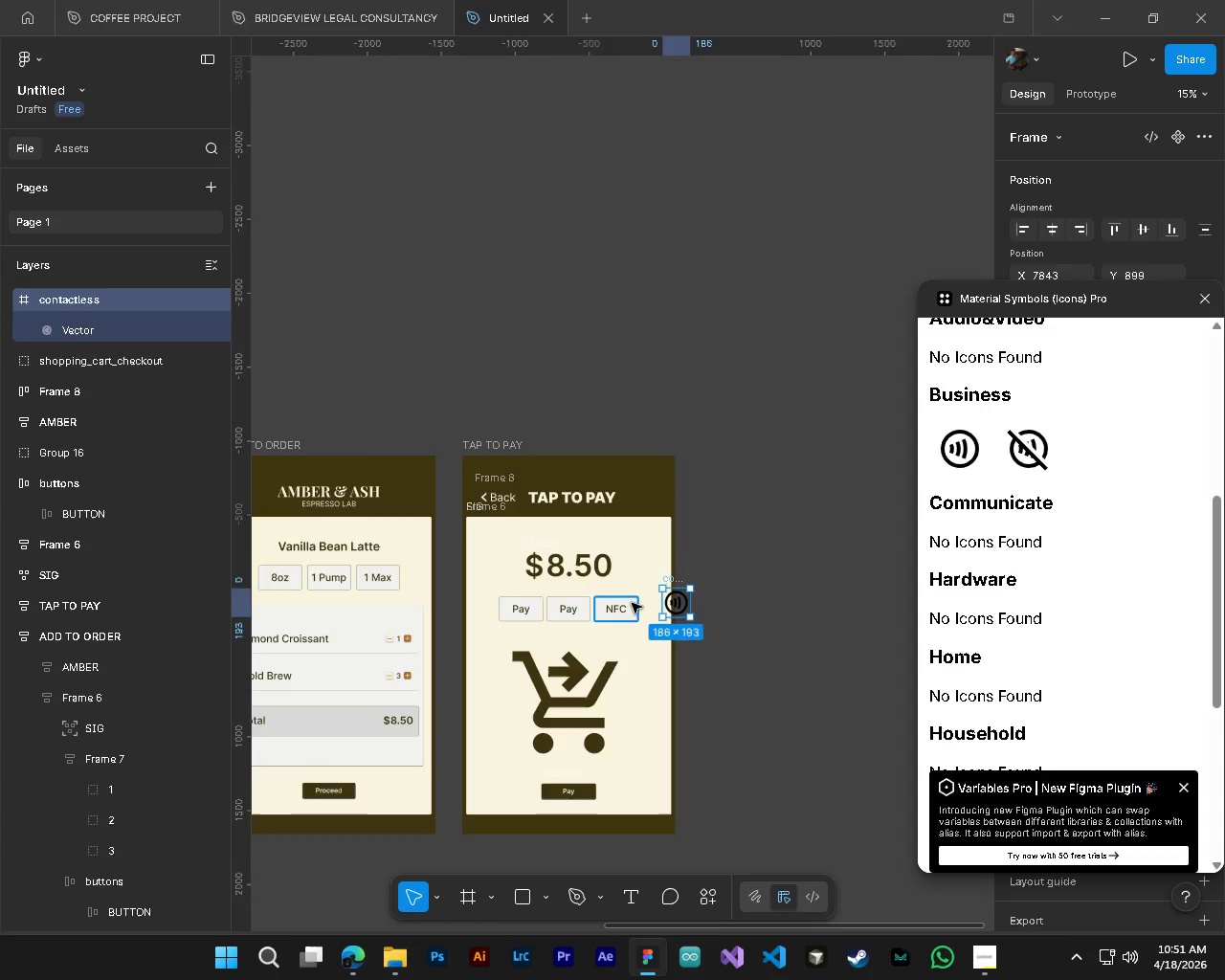 
hold_key(key=ControlLeft, duration=0.61)
hold_key(key=AltLeft, duration=0.42)
scroll: coordinate [667, 607], scroll_direction: up, amount: 10.0
 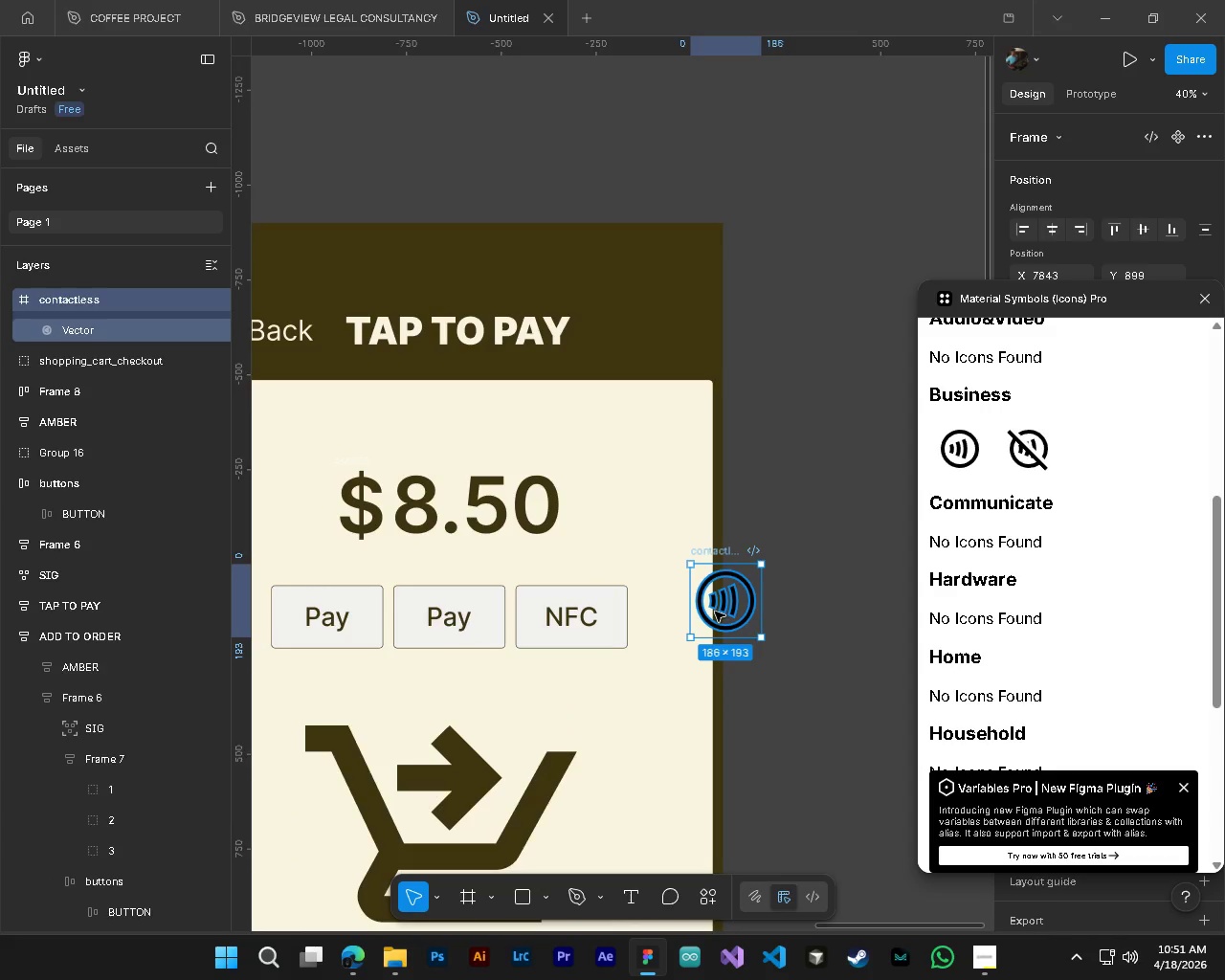 
left_click_drag(start_coordinate=[711, 614], to_coordinate=[641, 623])
 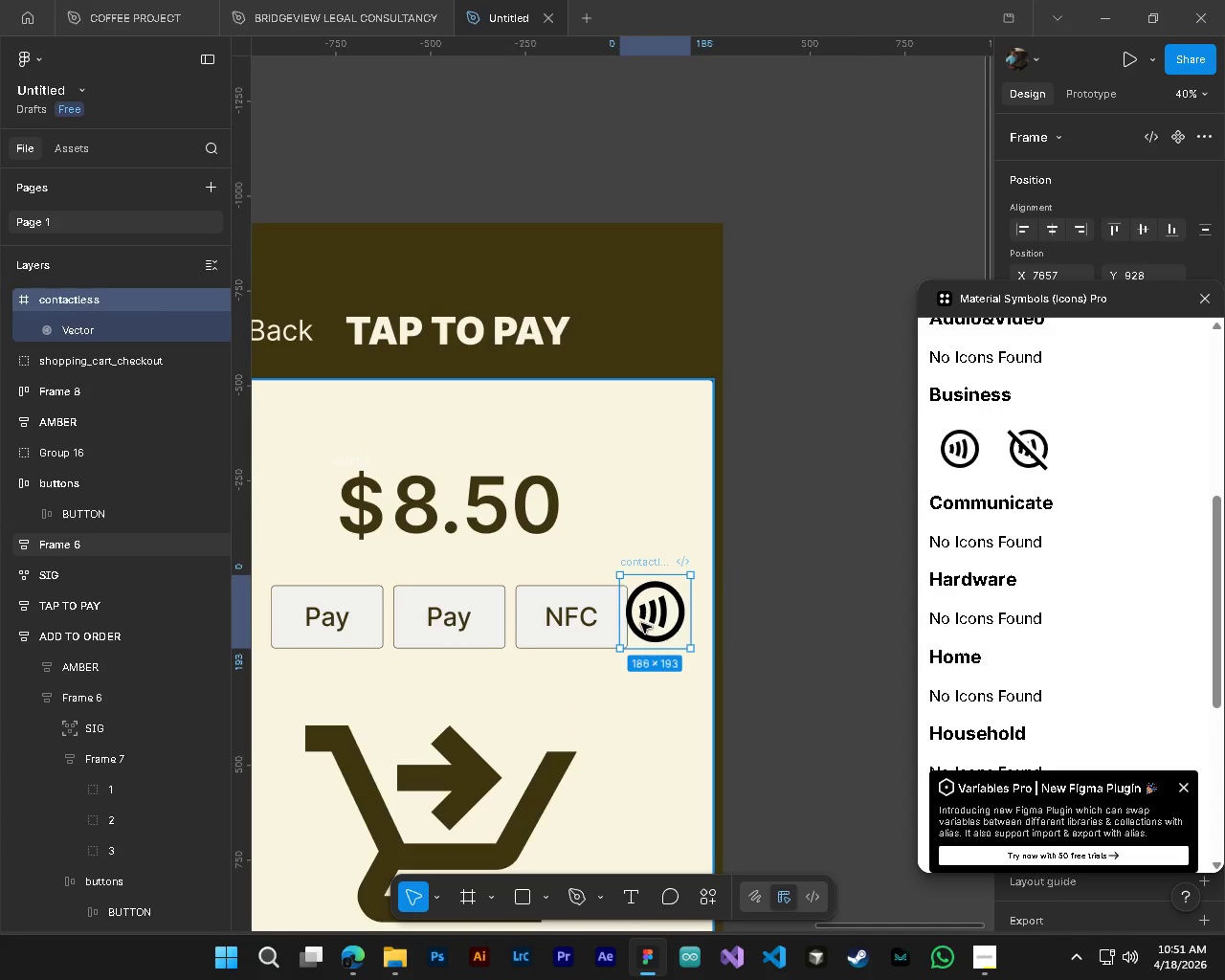 
left_click_drag(start_coordinate=[641, 623], to_coordinate=[612, 629])
 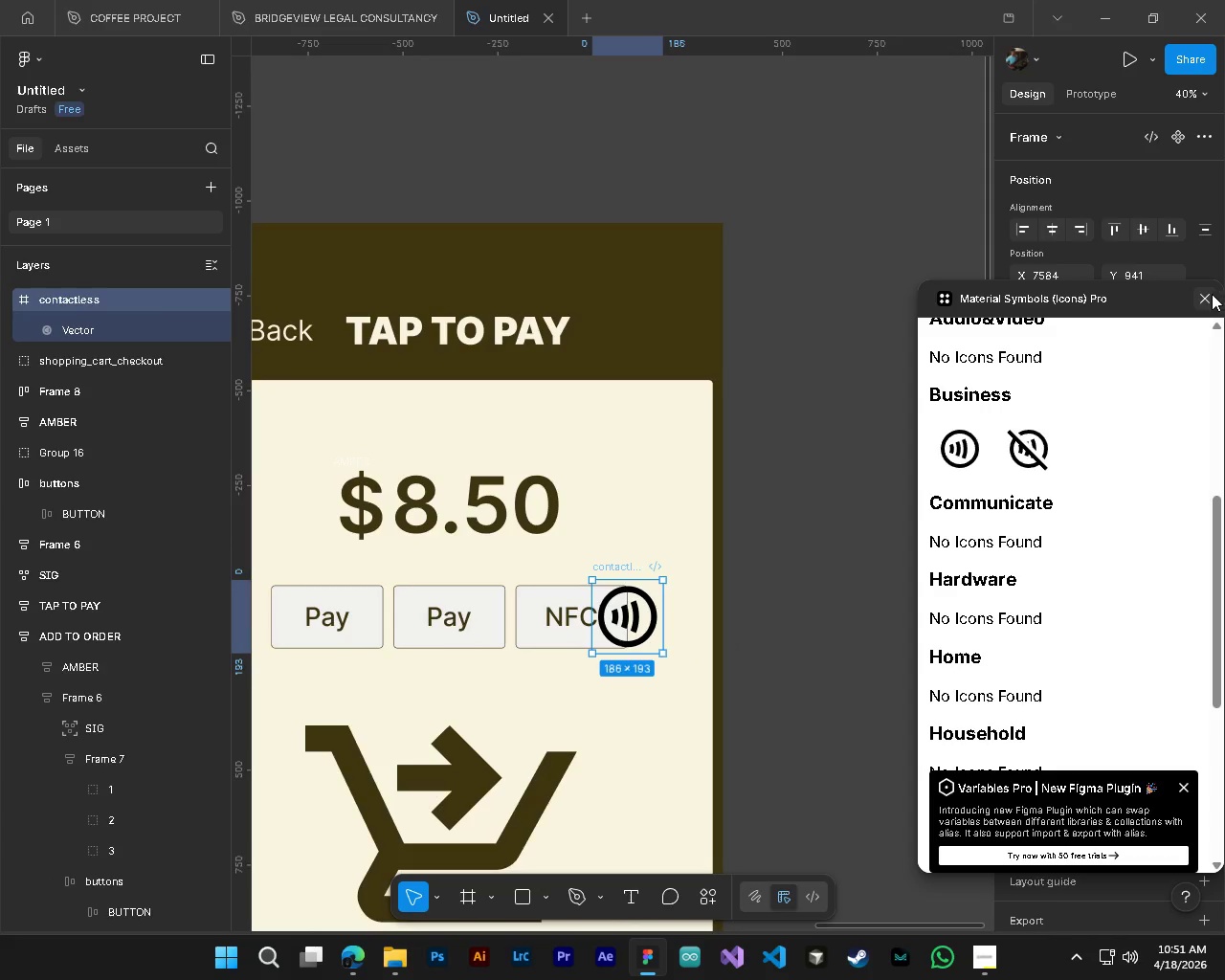 
left_click([1207, 300])
 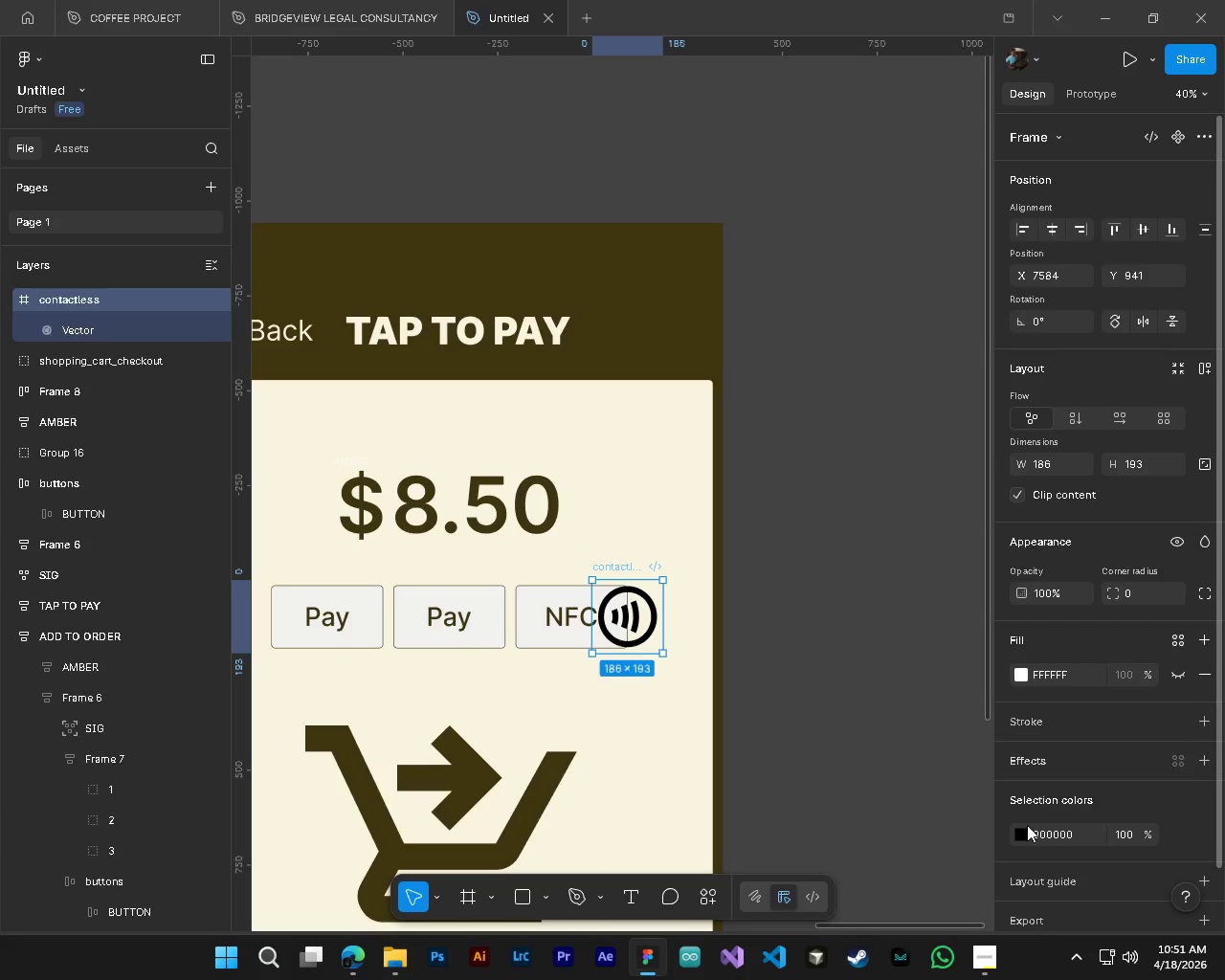 
left_click([1025, 834])
 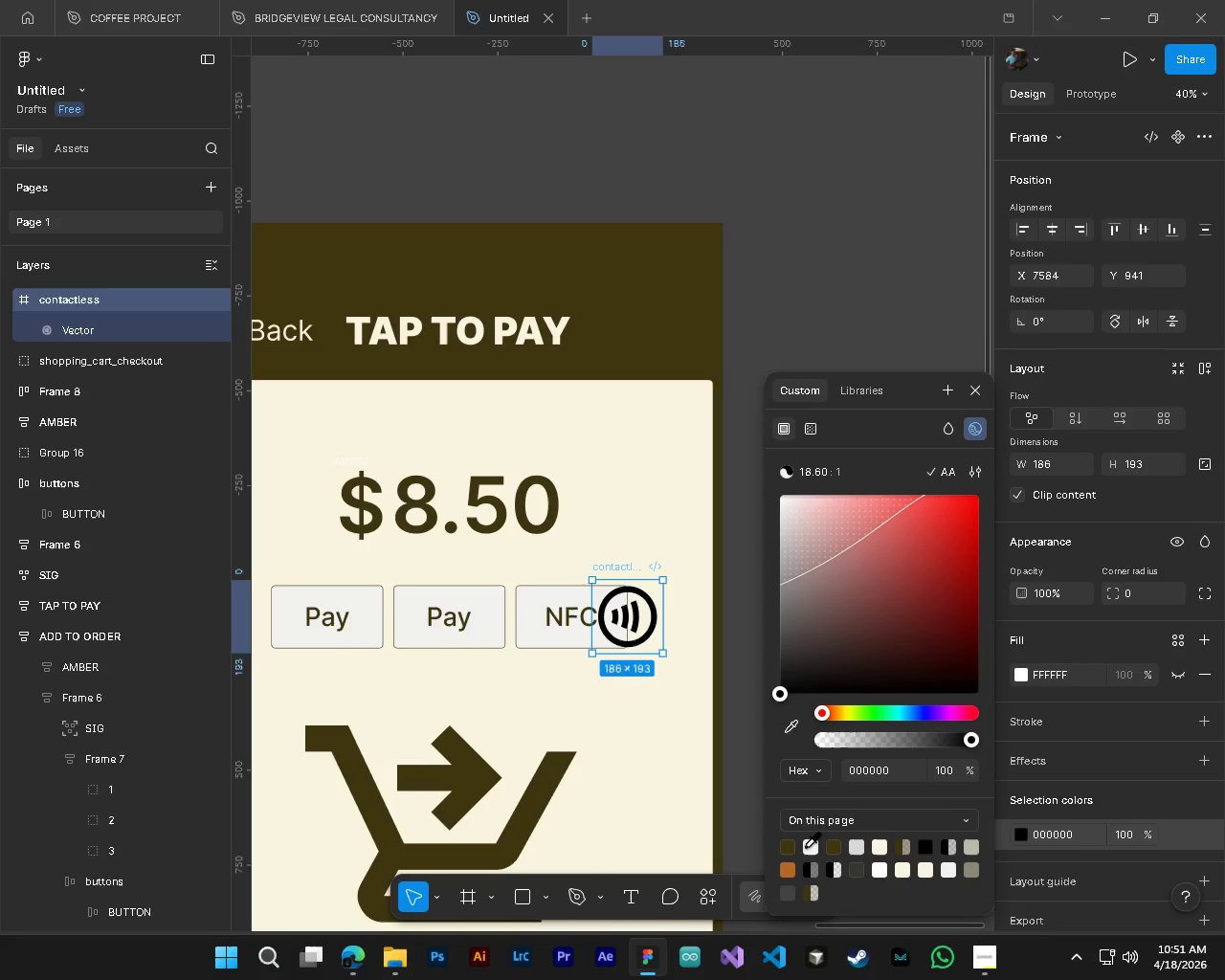 
left_click([792, 841])
 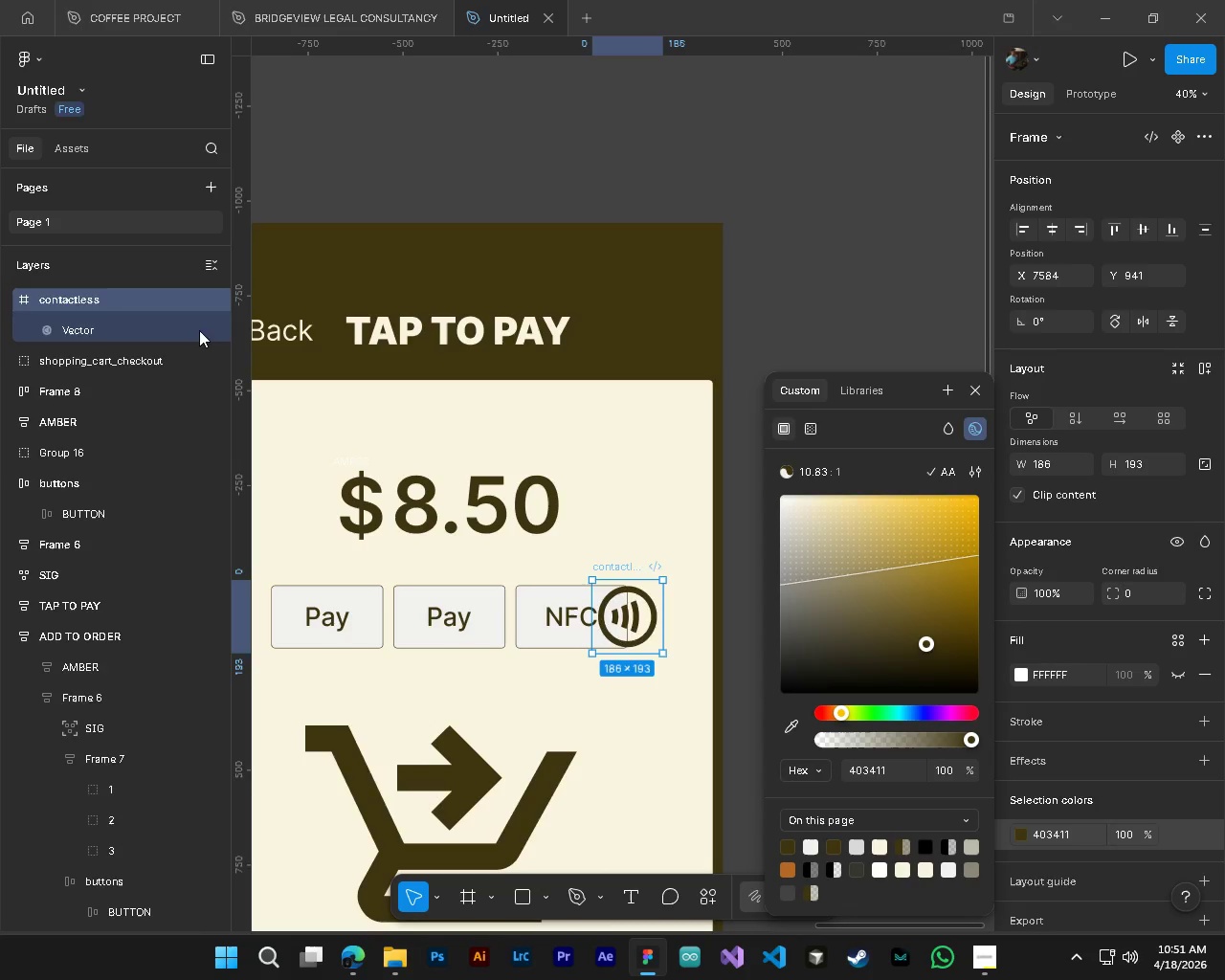 
left_click([52, 324])
 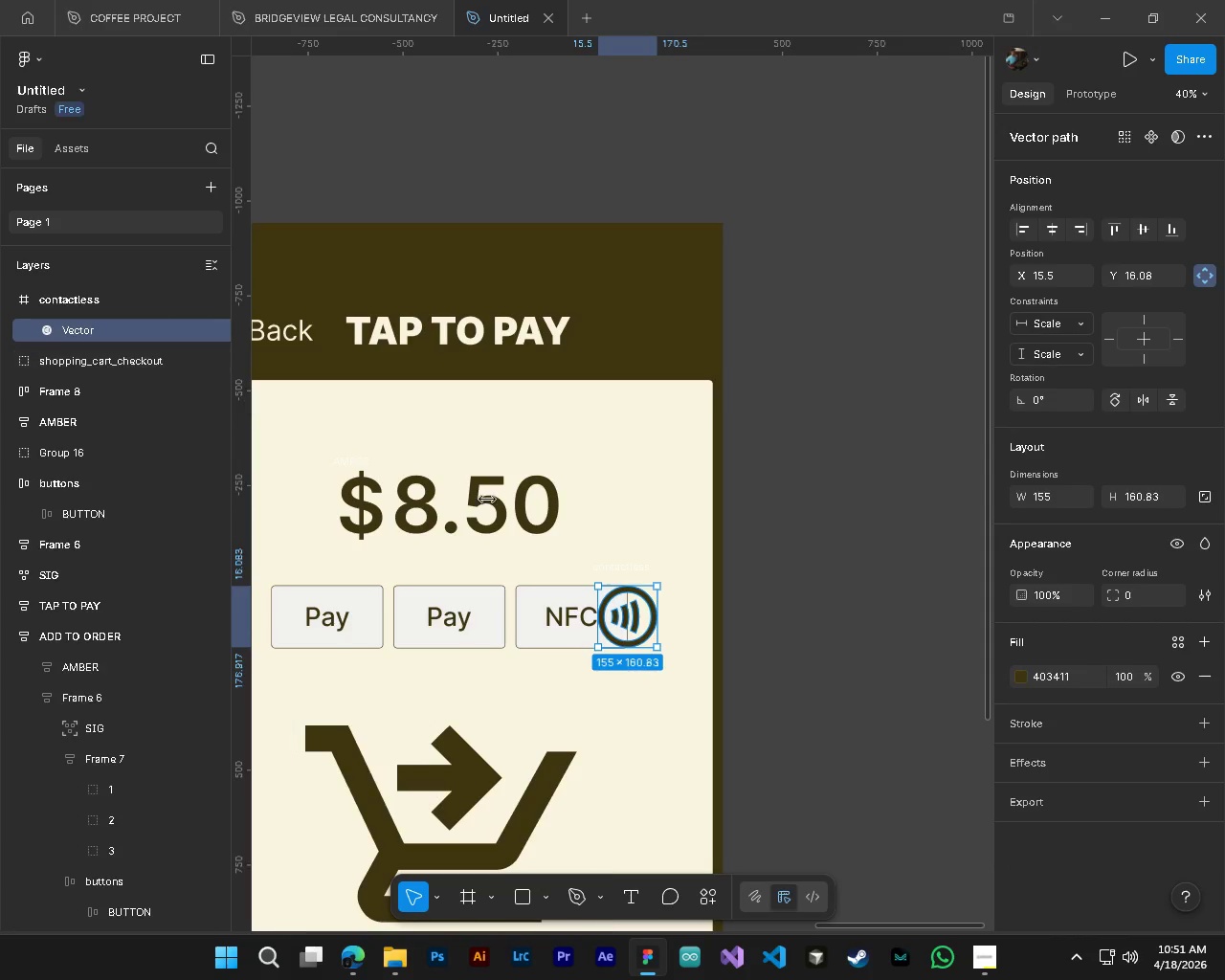 
hold_key(key=ControlLeft, duration=0.67)
hold_key(key=AltLeft, duration=0.56)
scroll: coordinate [637, 655], scroll_direction: up, amount: 6.0
 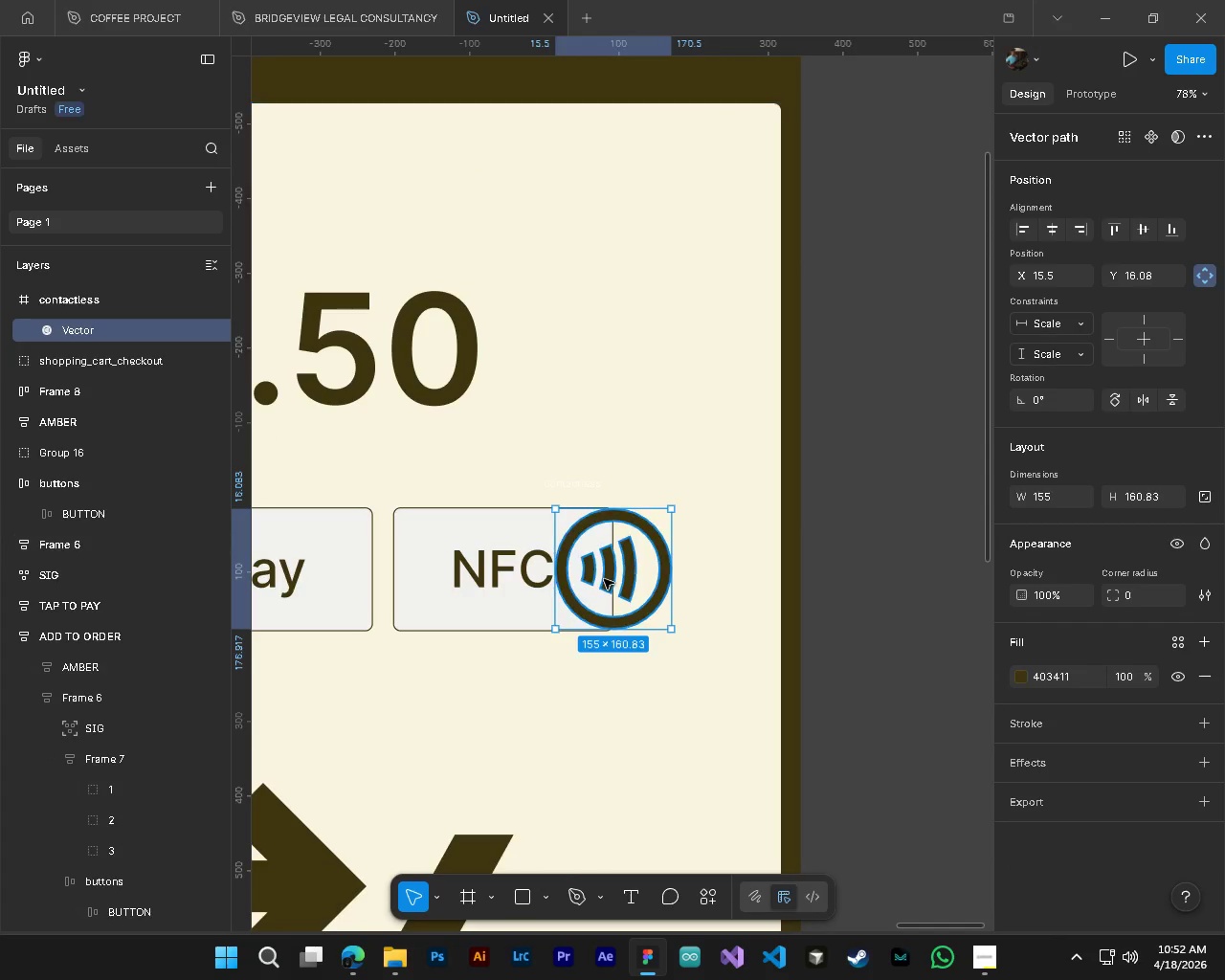 
left_click_drag(start_coordinate=[615, 588], to_coordinate=[627, 584])
 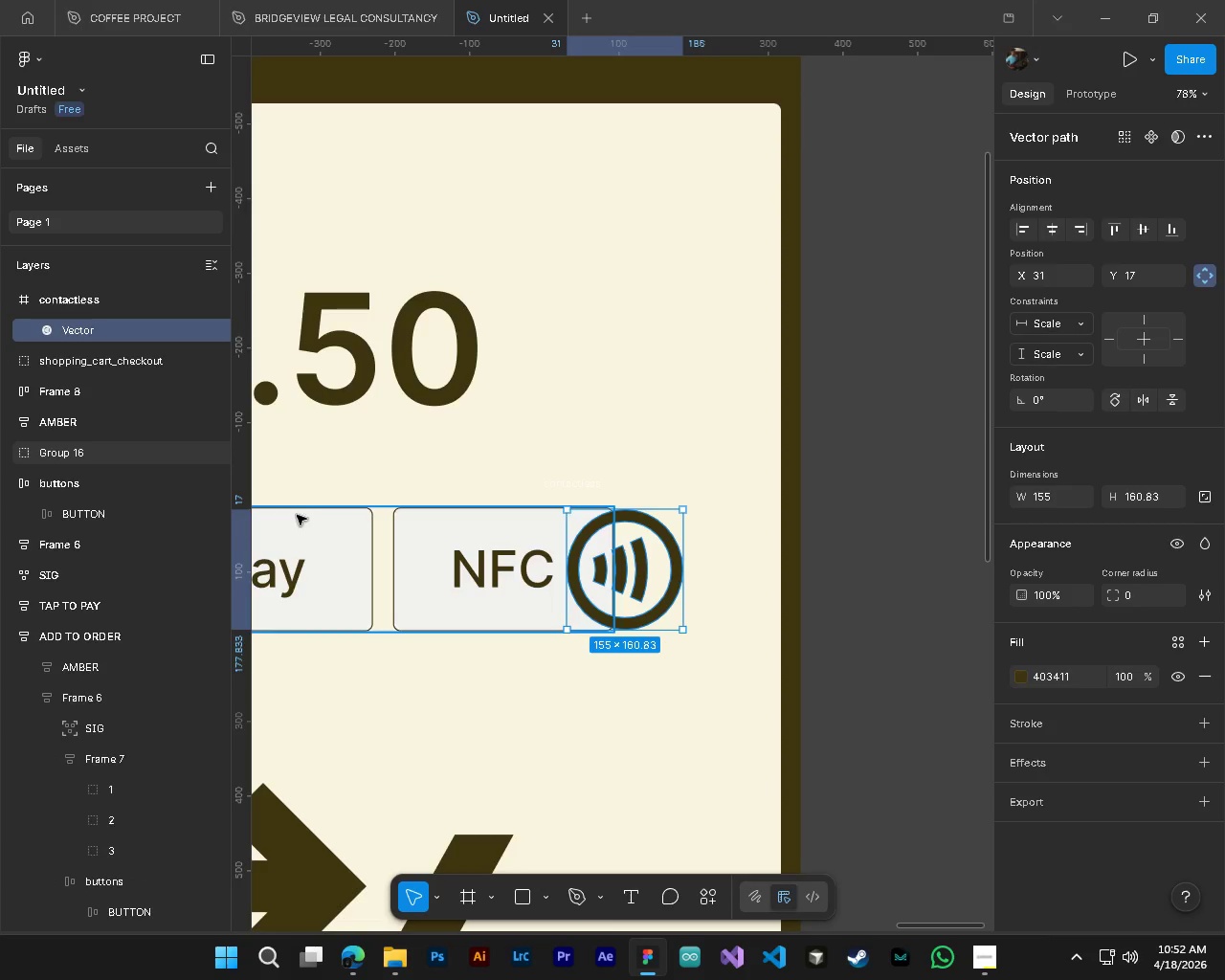 
hold_key(key=ShiftLeft, duration=0.52)
scroll: coordinate [573, 594], scroll_direction: up, amount: 3.0
 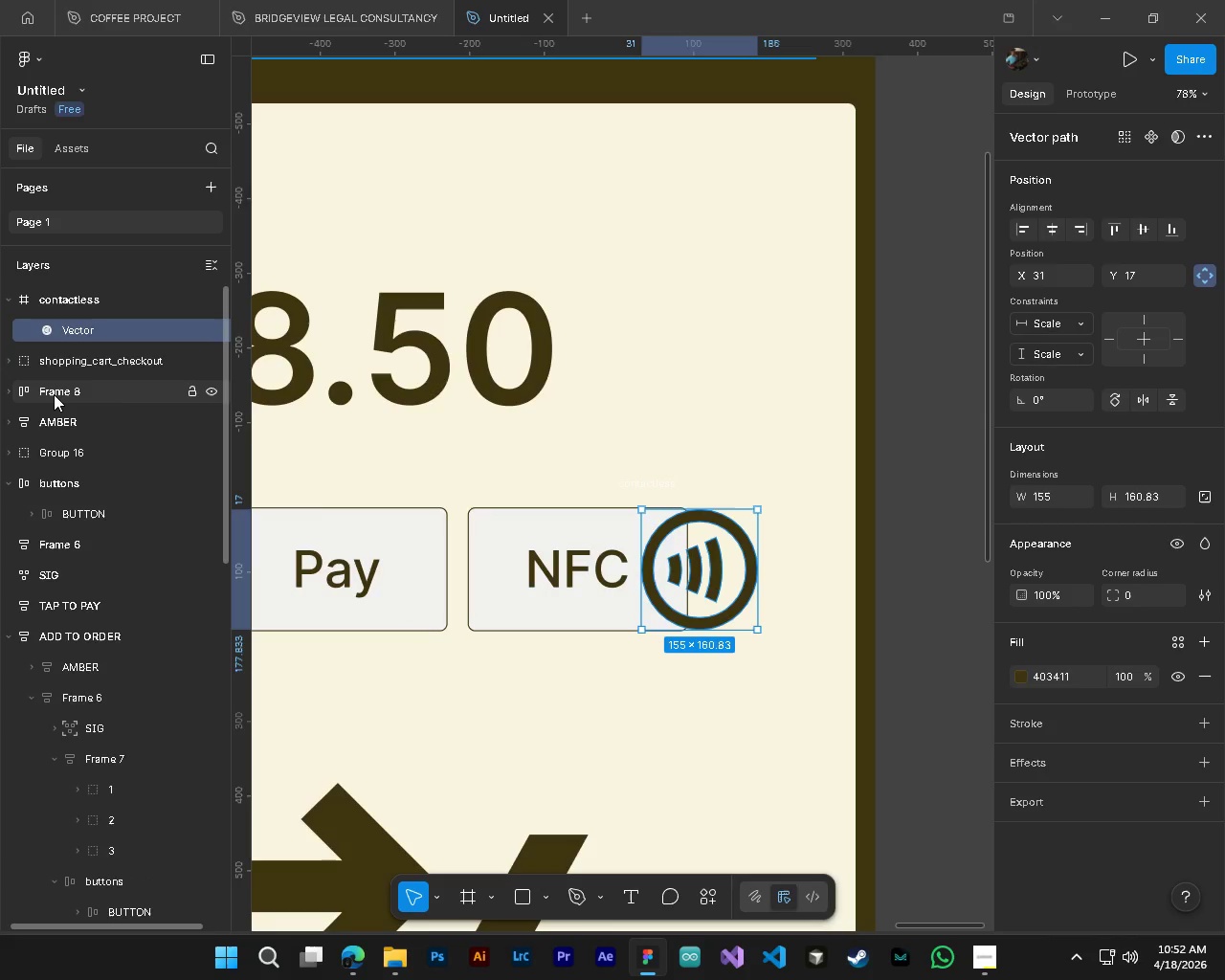 
left_click([54, 394])
 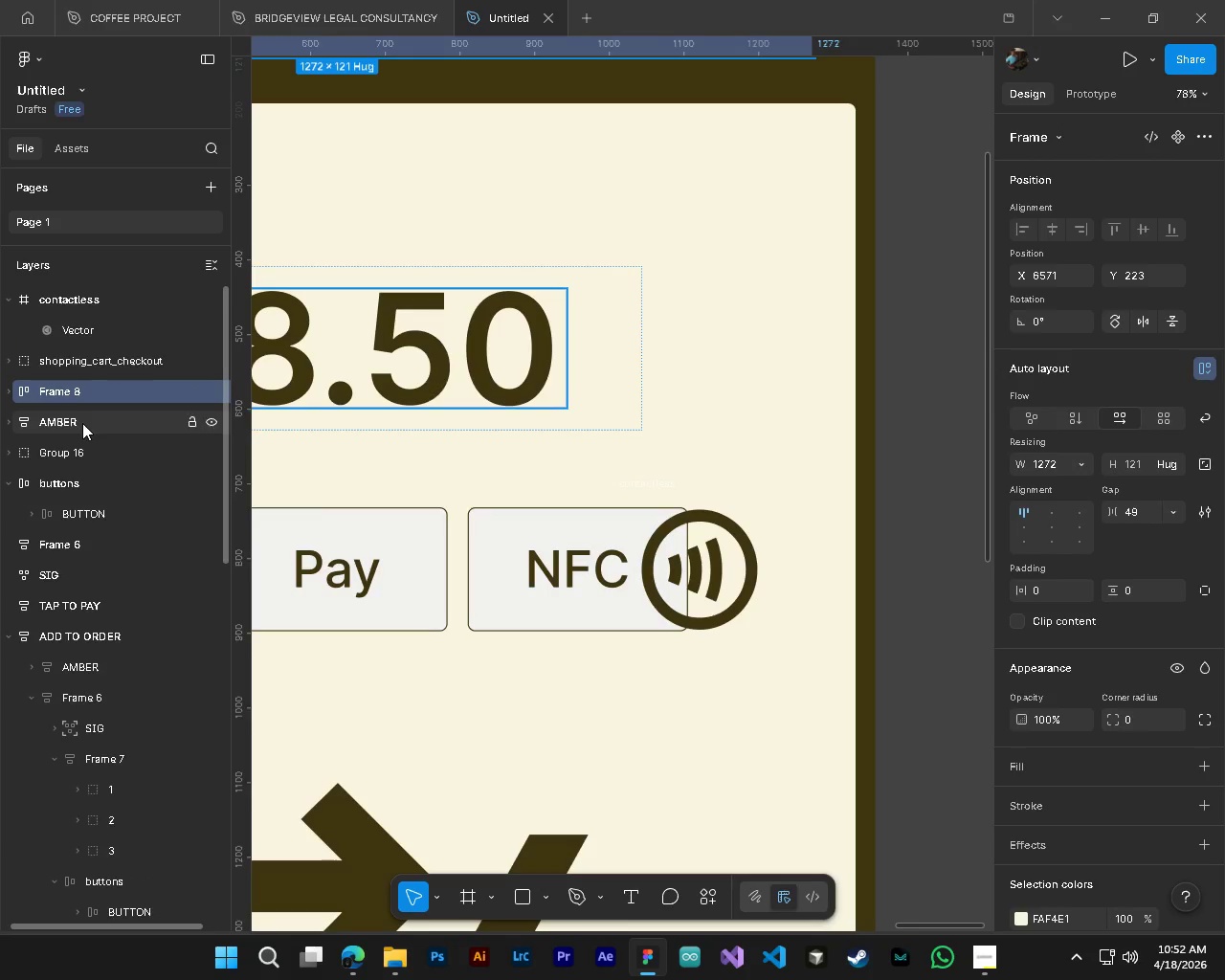 
left_click([82, 423])
 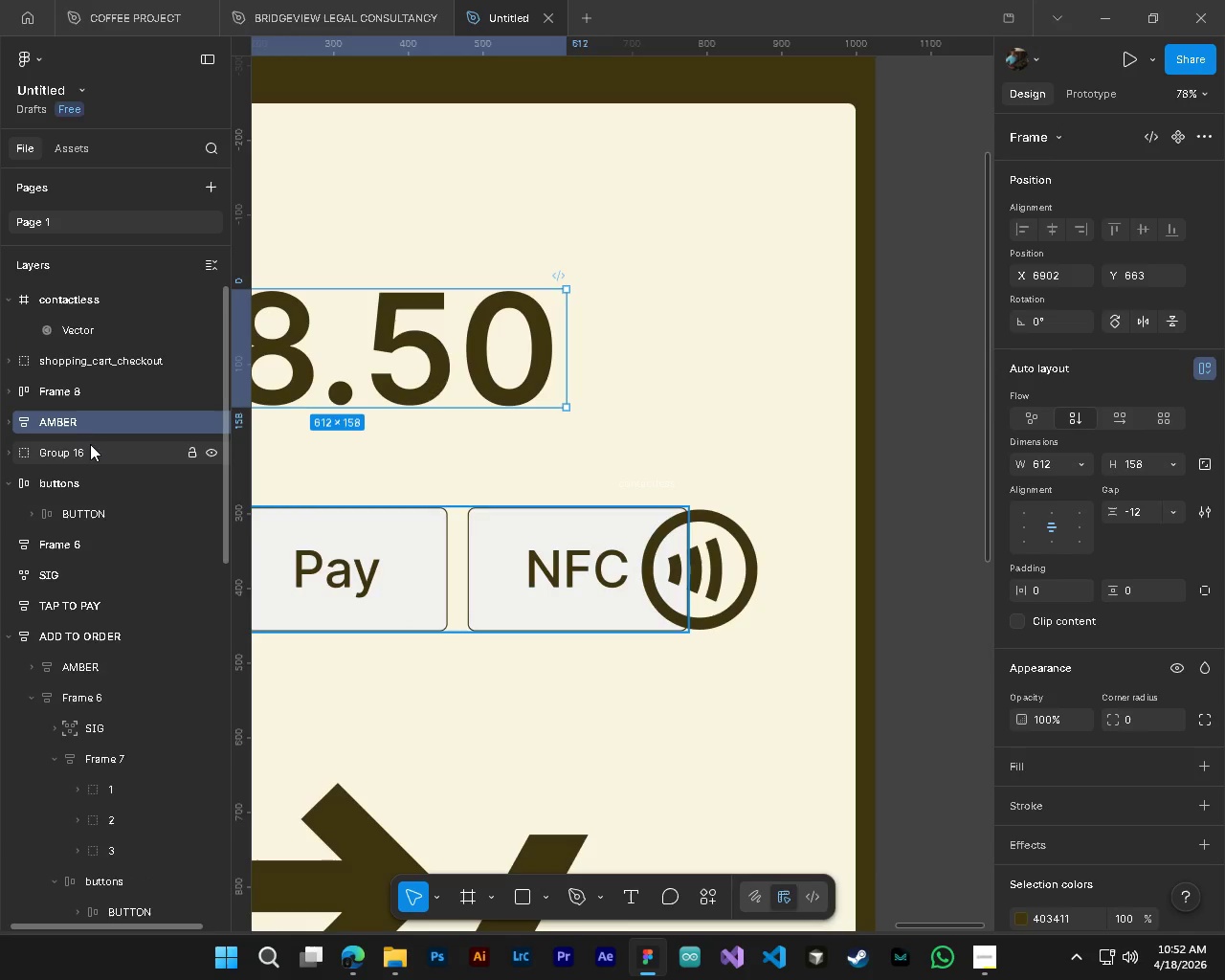 
left_click([91, 445])
 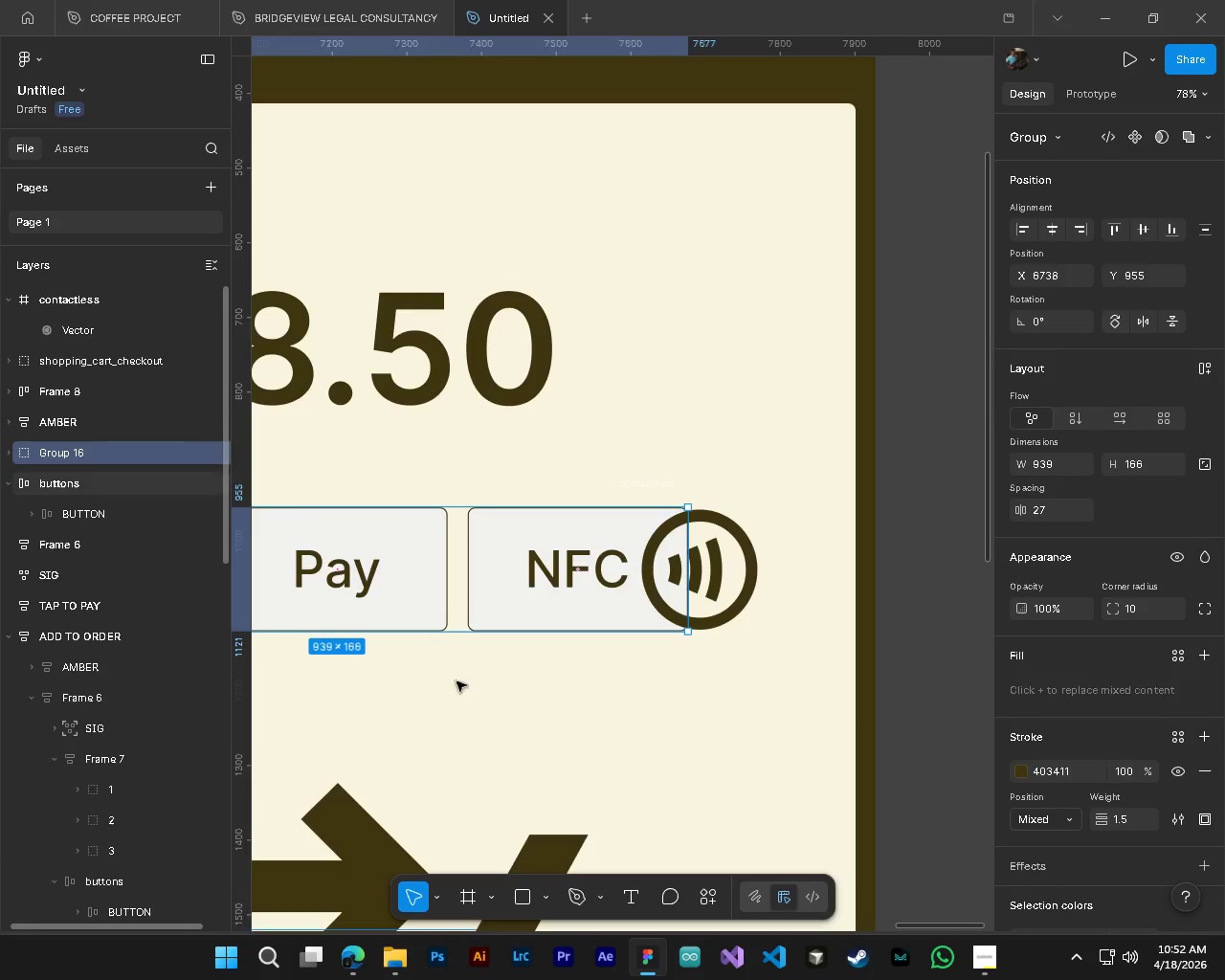 
key(Control+ControlLeft)
 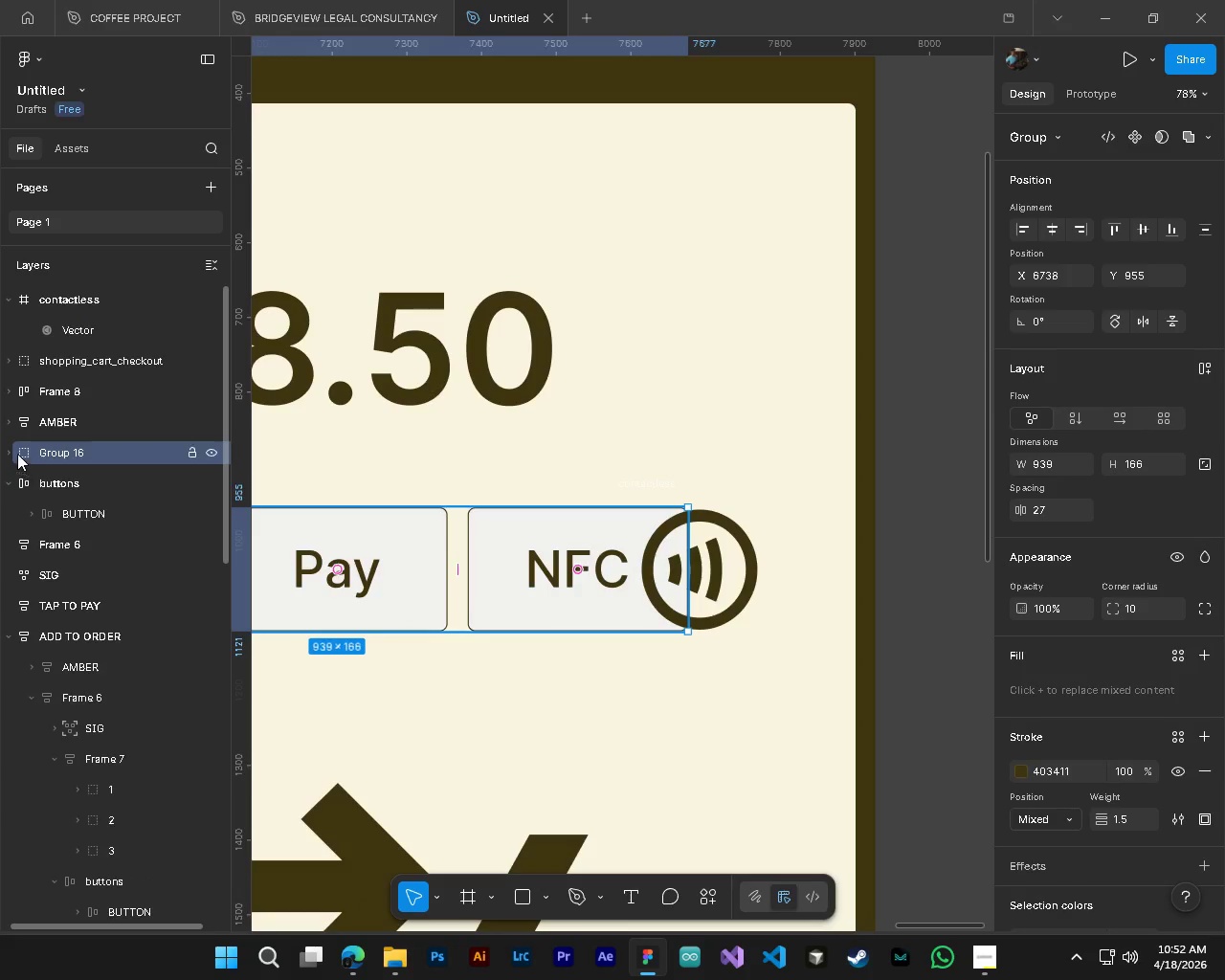 
key(Alt+Control+AltLeft)
 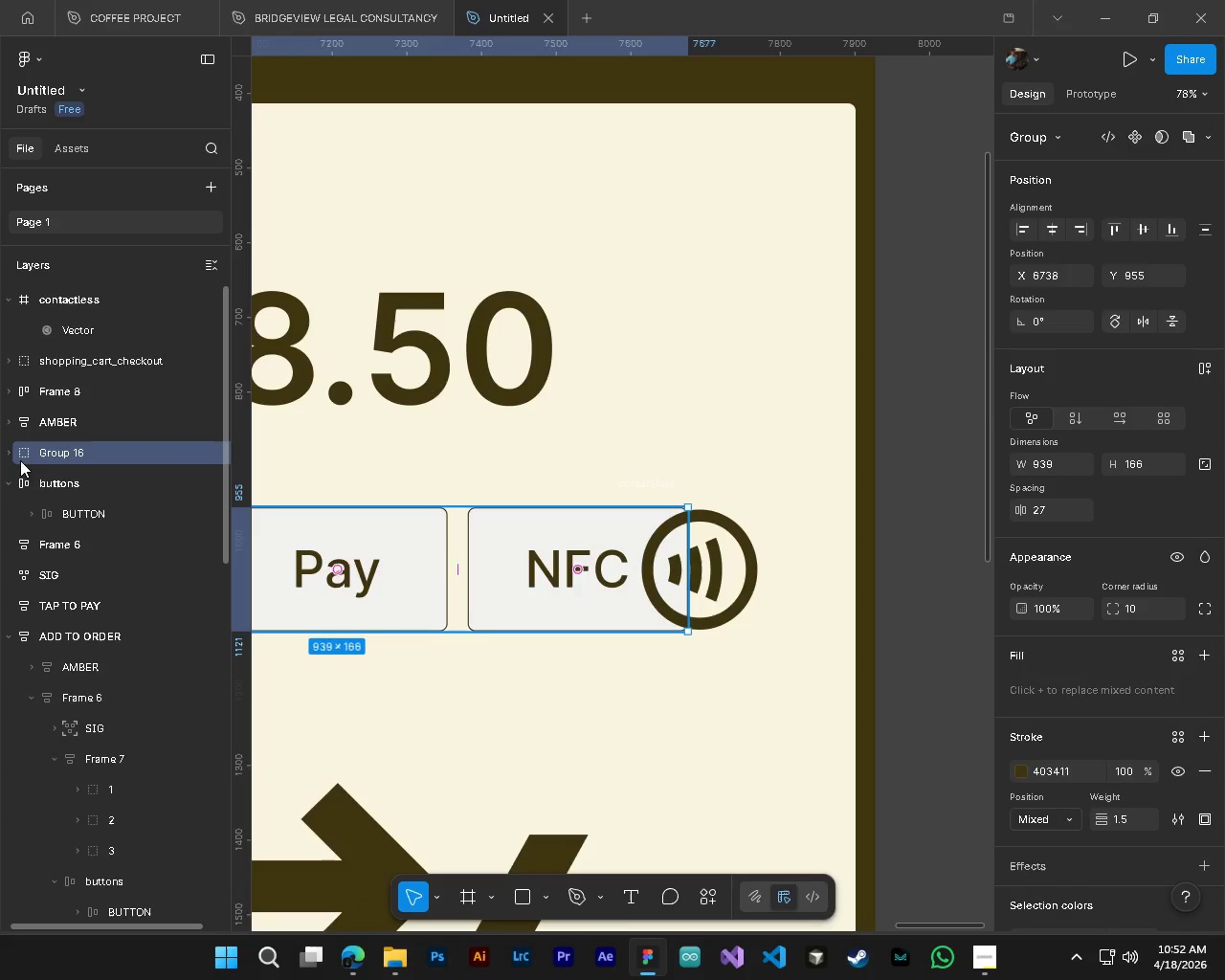 
left_click([14, 450])
 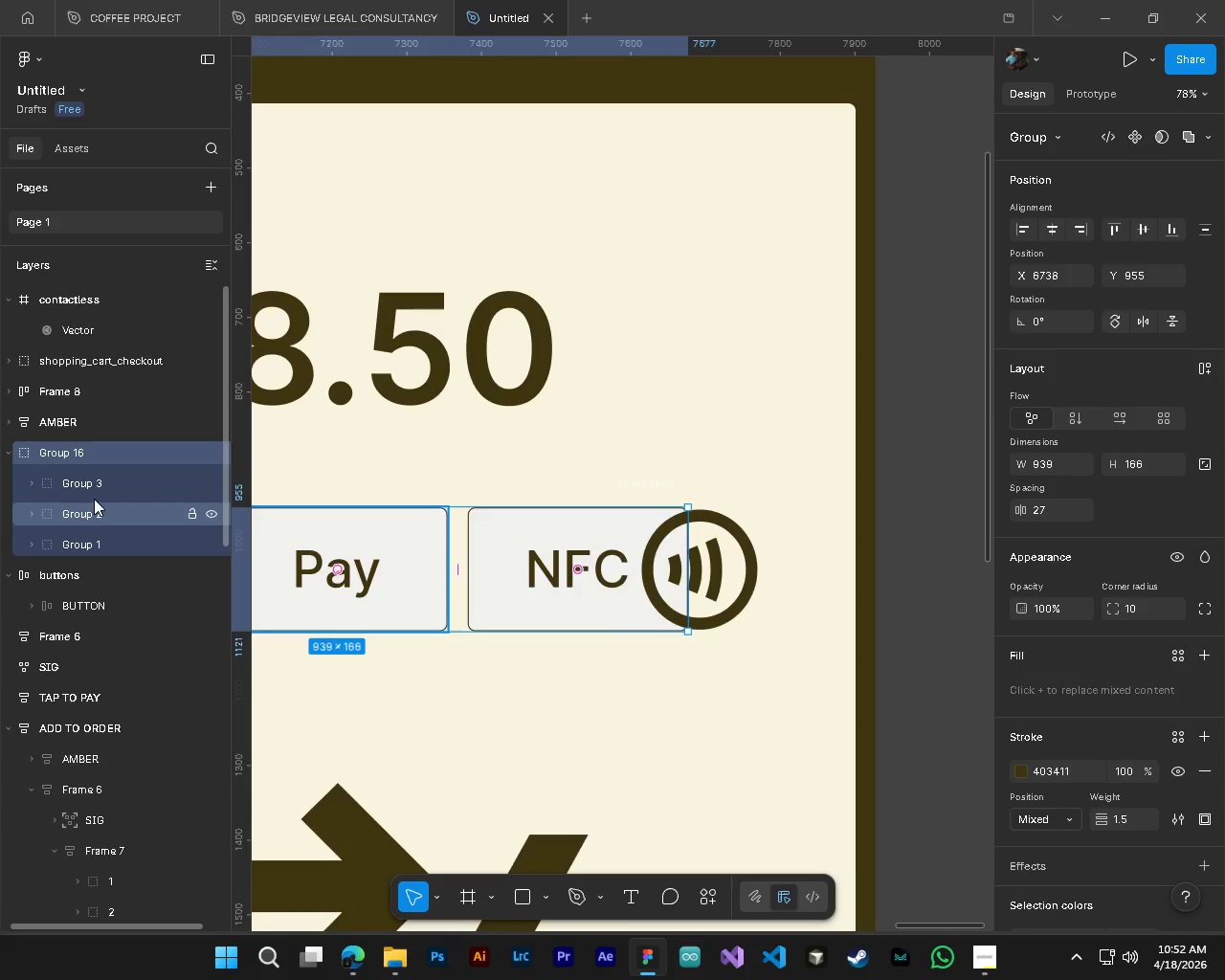 
left_click([94, 487])
 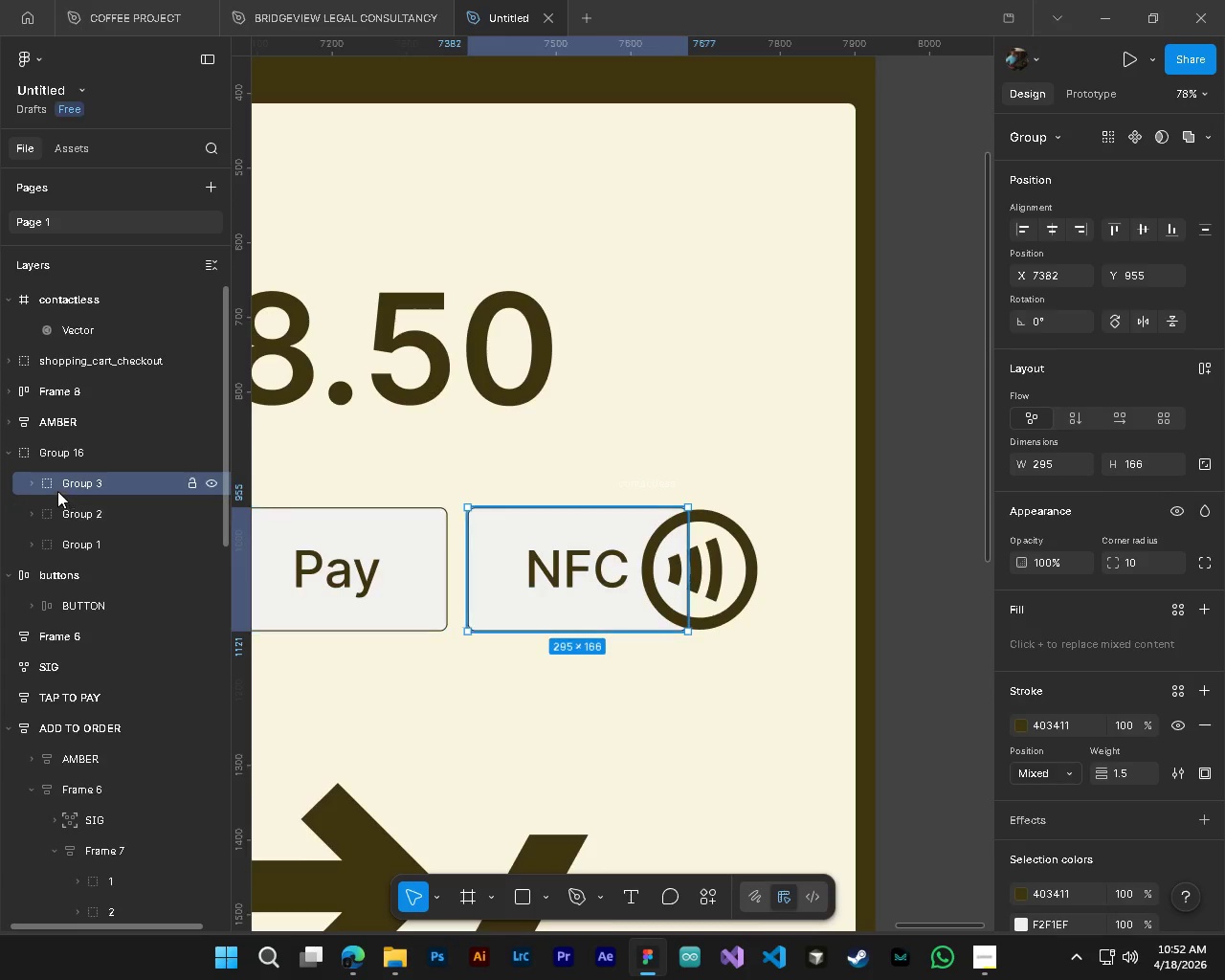 
left_click([32, 480])
 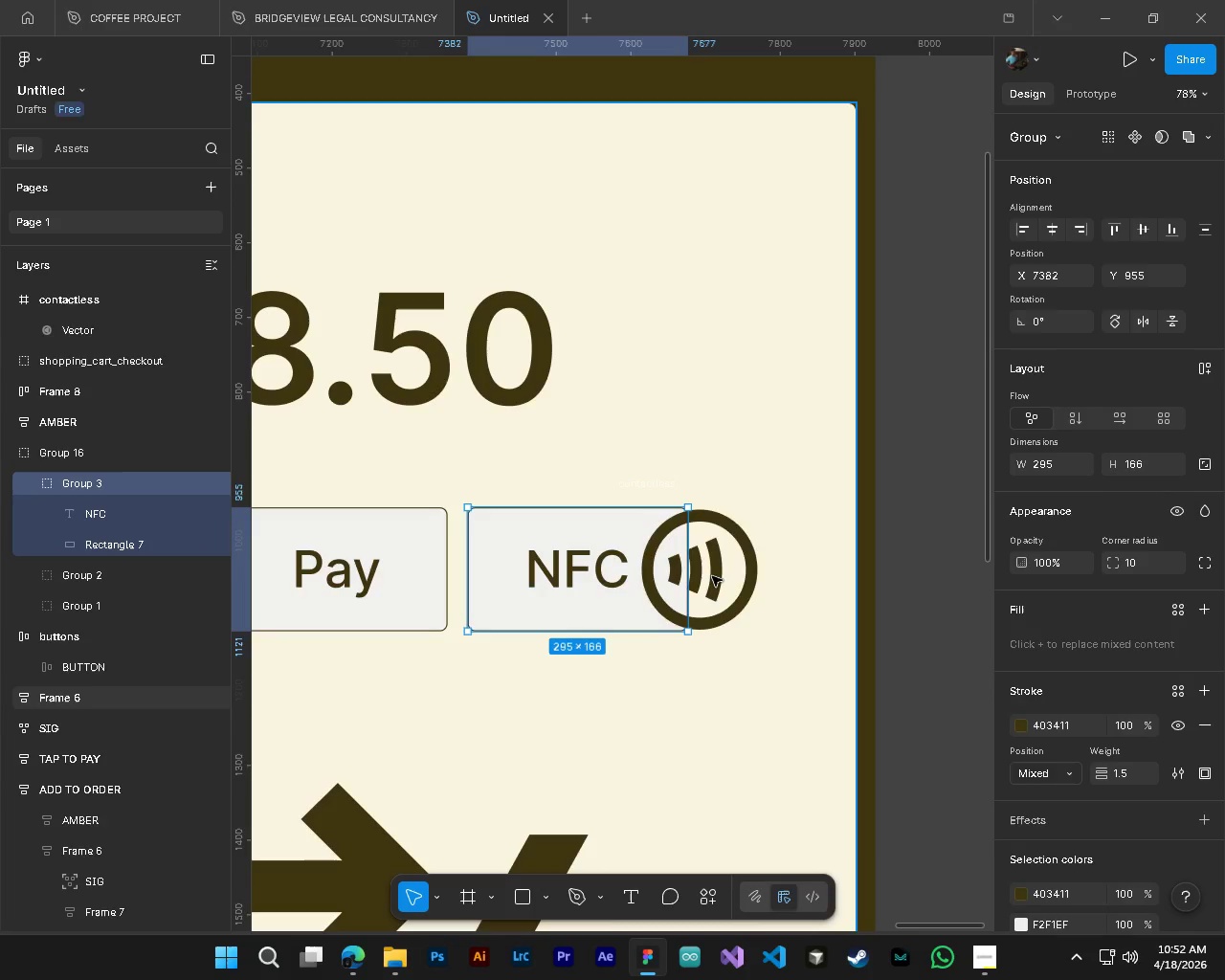 
left_click_drag(start_coordinate=[712, 576], to_coordinate=[628, 577])
 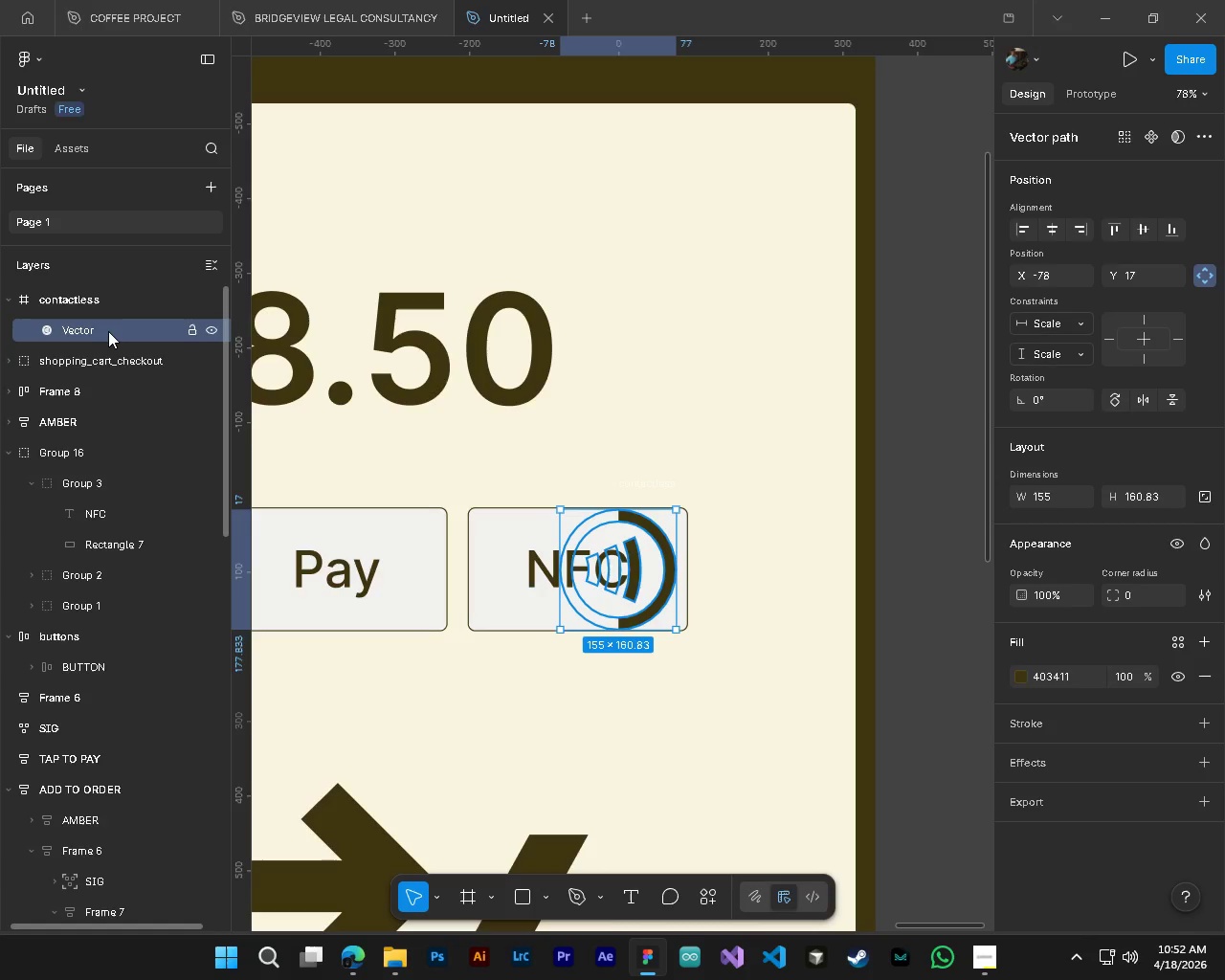 
left_click_drag(start_coordinate=[109, 331], to_coordinate=[120, 525])
 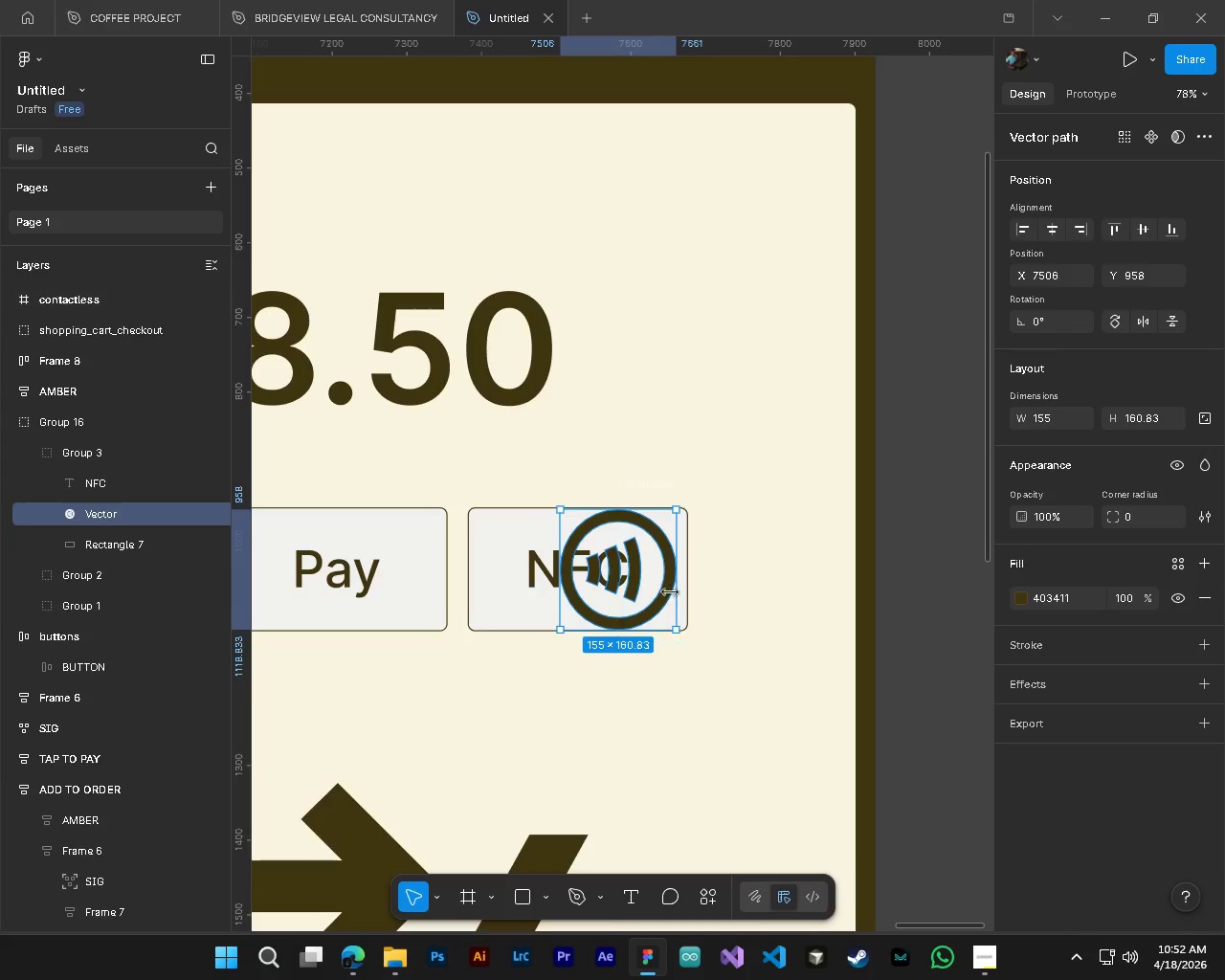 
hold_key(key=ShiftLeft, duration=0.38)
scroll: coordinate [649, 604], scroll_direction: up, amount: 1.0
 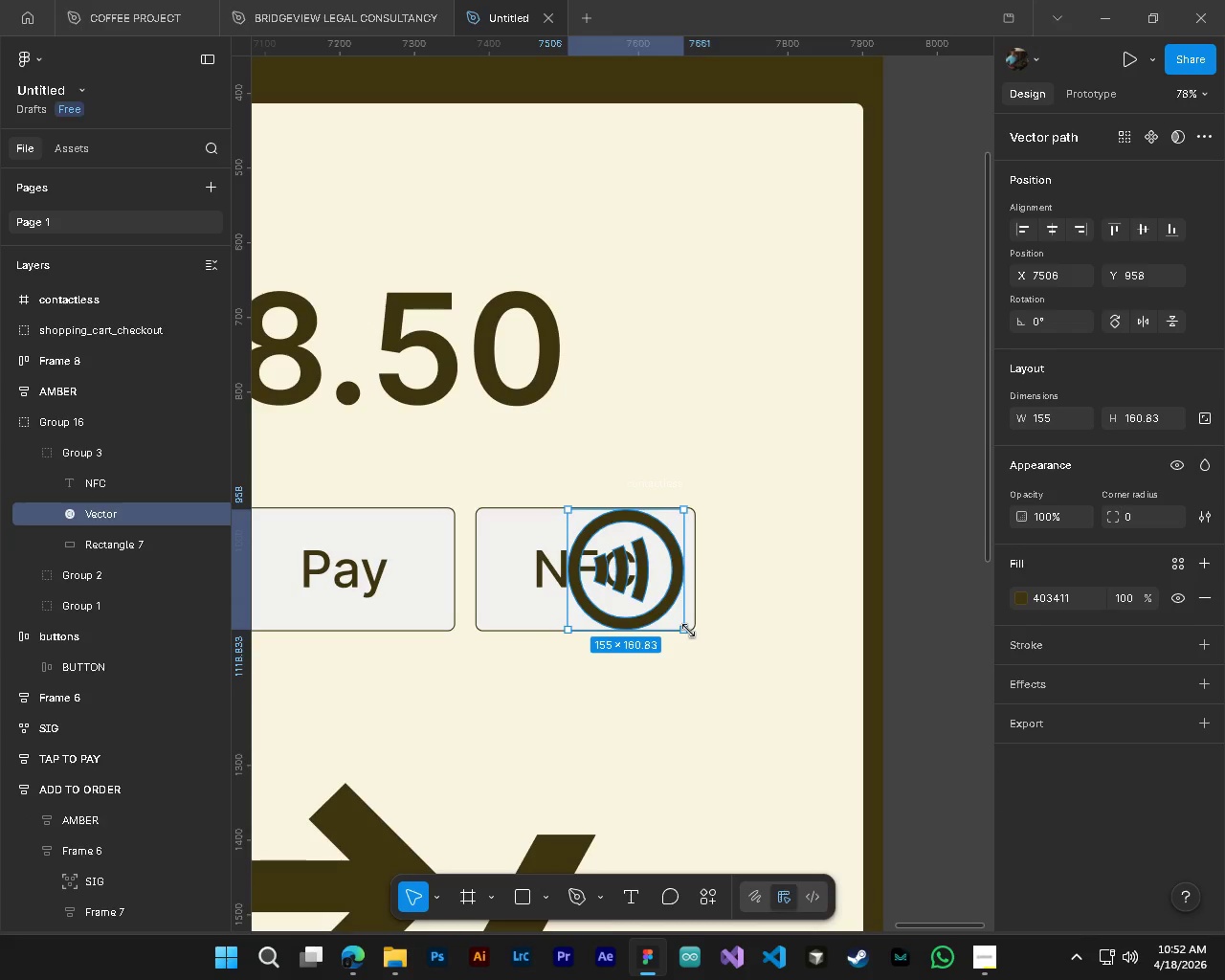 
left_click_drag(start_coordinate=[688, 631], to_coordinate=[645, 608])
 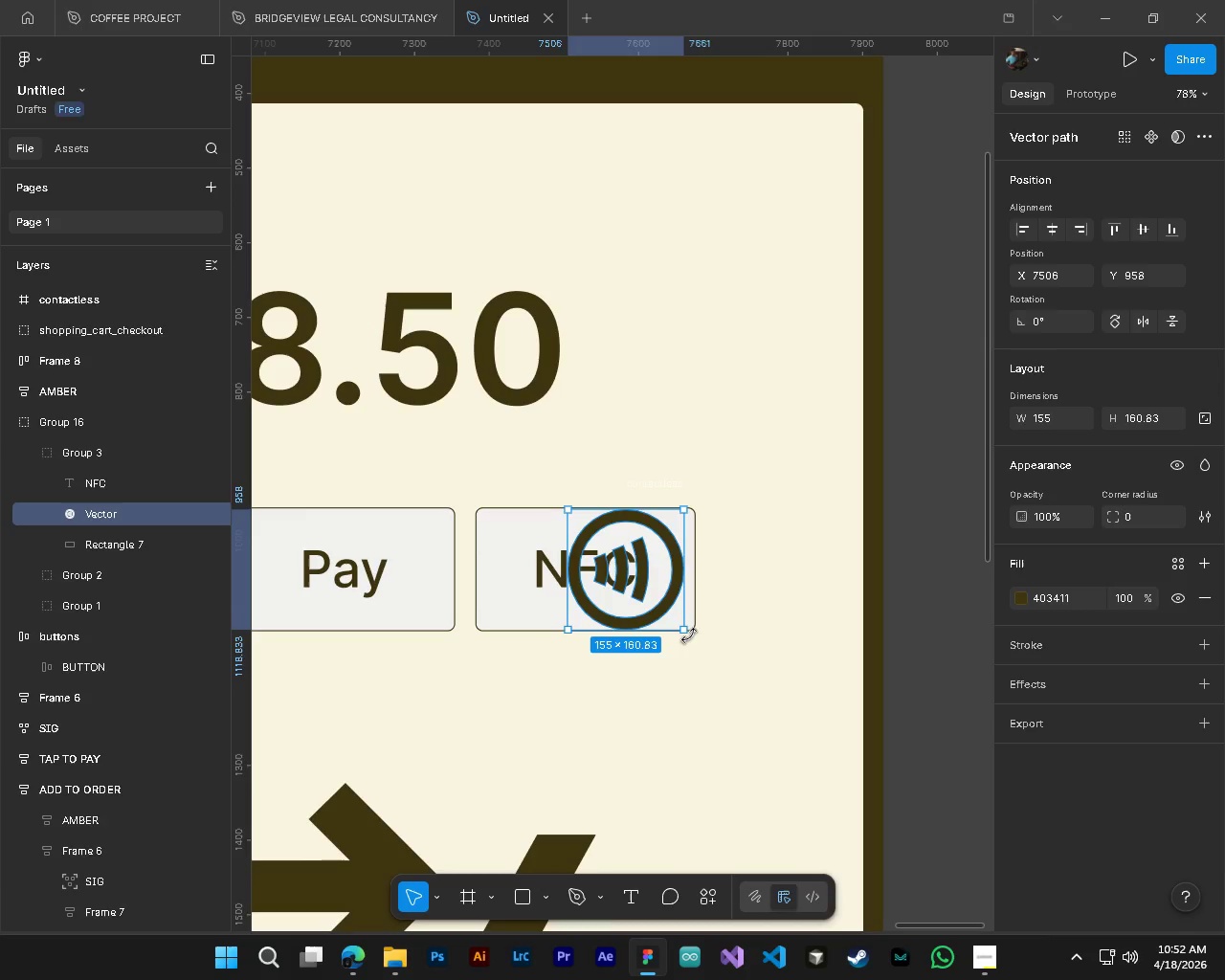 
key(Control+ControlLeft)
 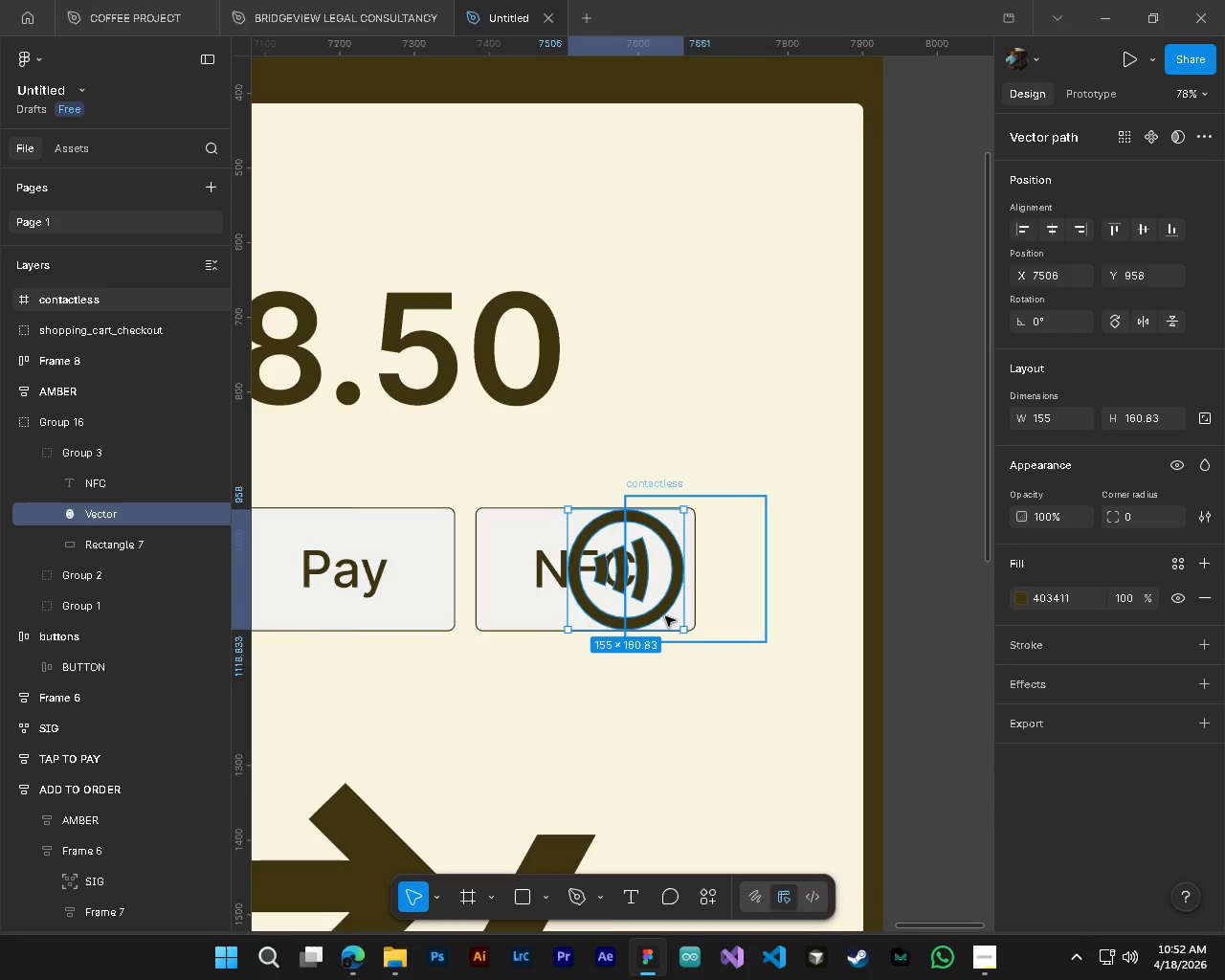 
key(Control+Z)
 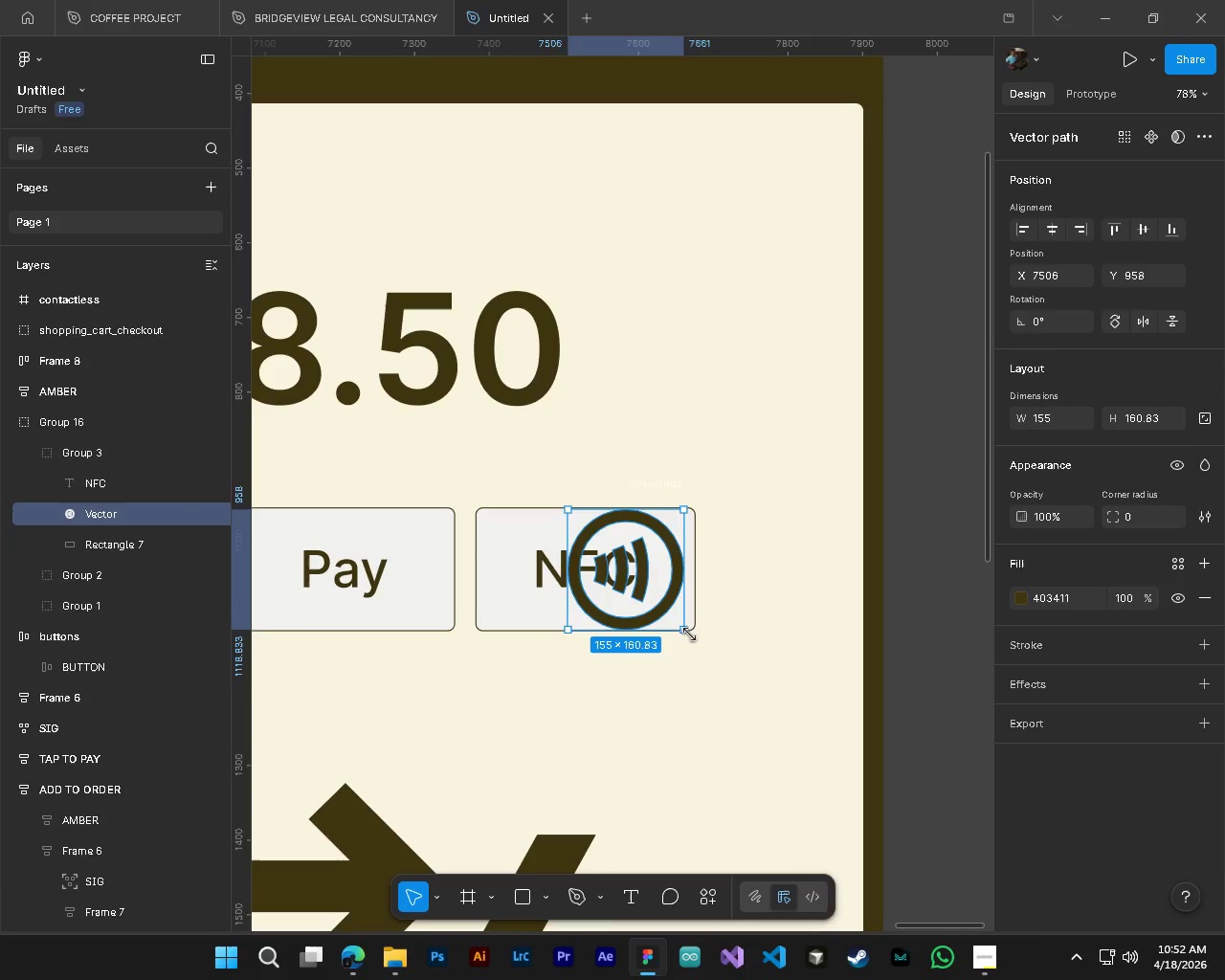 
left_click_drag(start_coordinate=[689, 635], to_coordinate=[646, 599])
 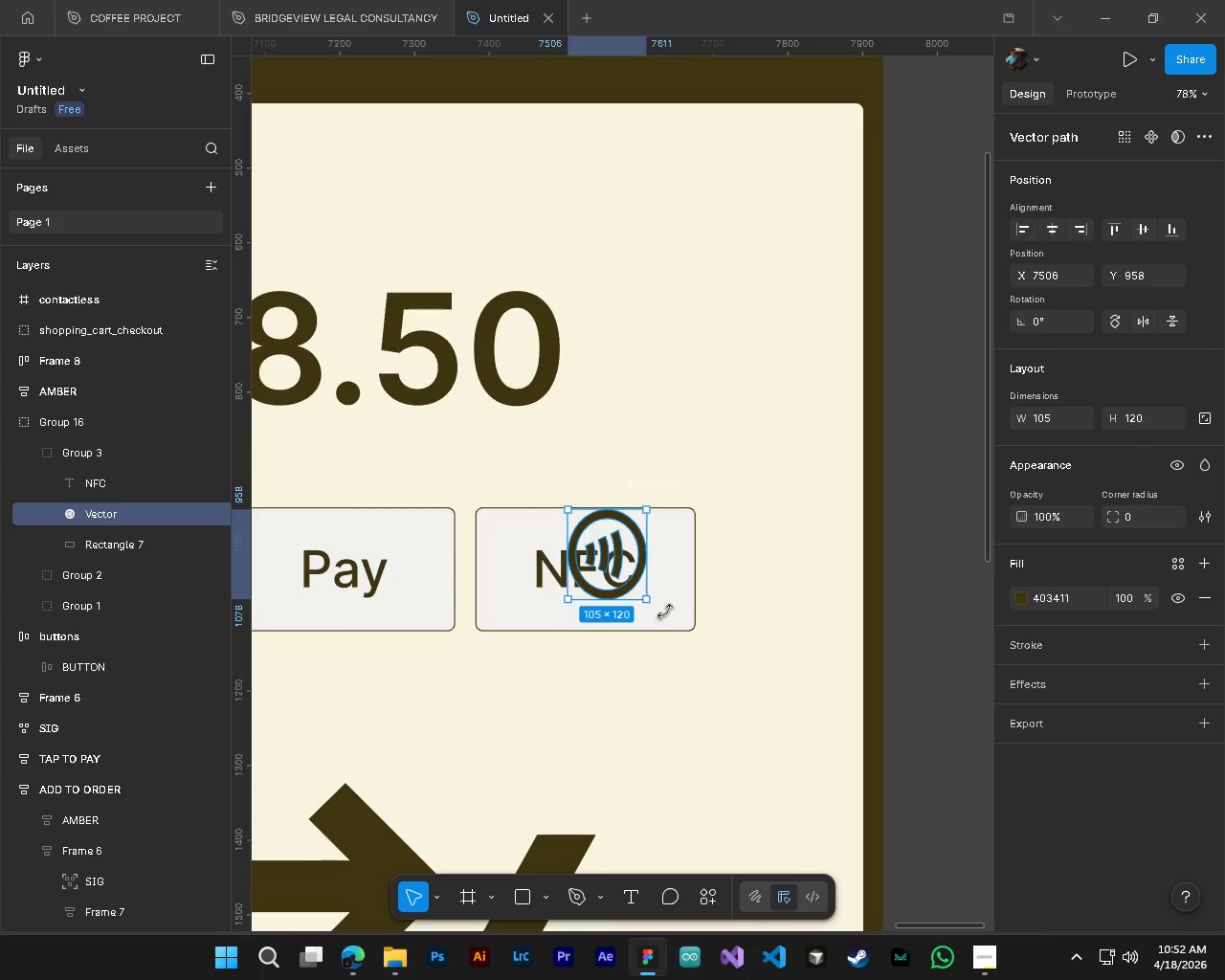 
key(Control+ControlLeft)
 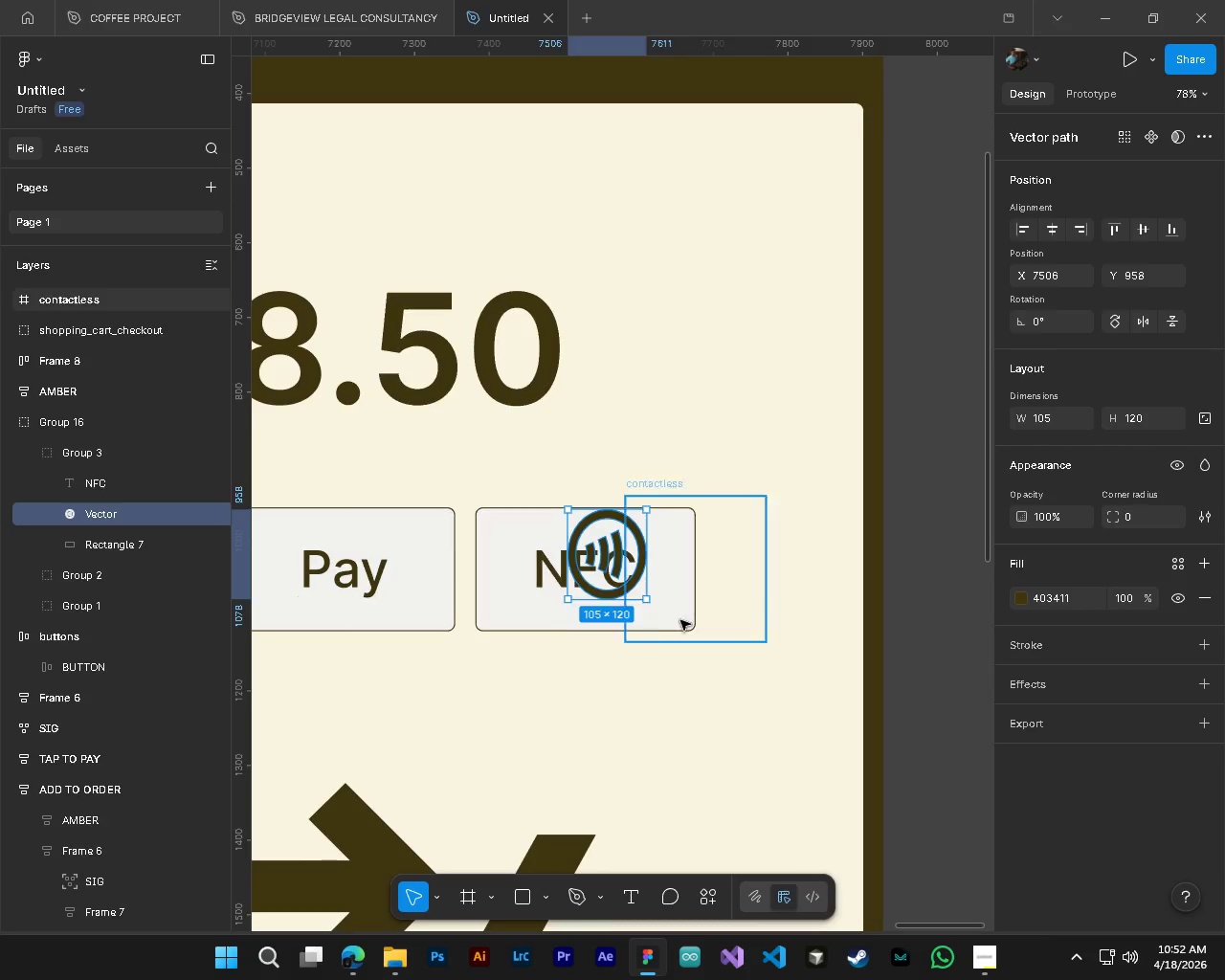 
key(Control+Z)
 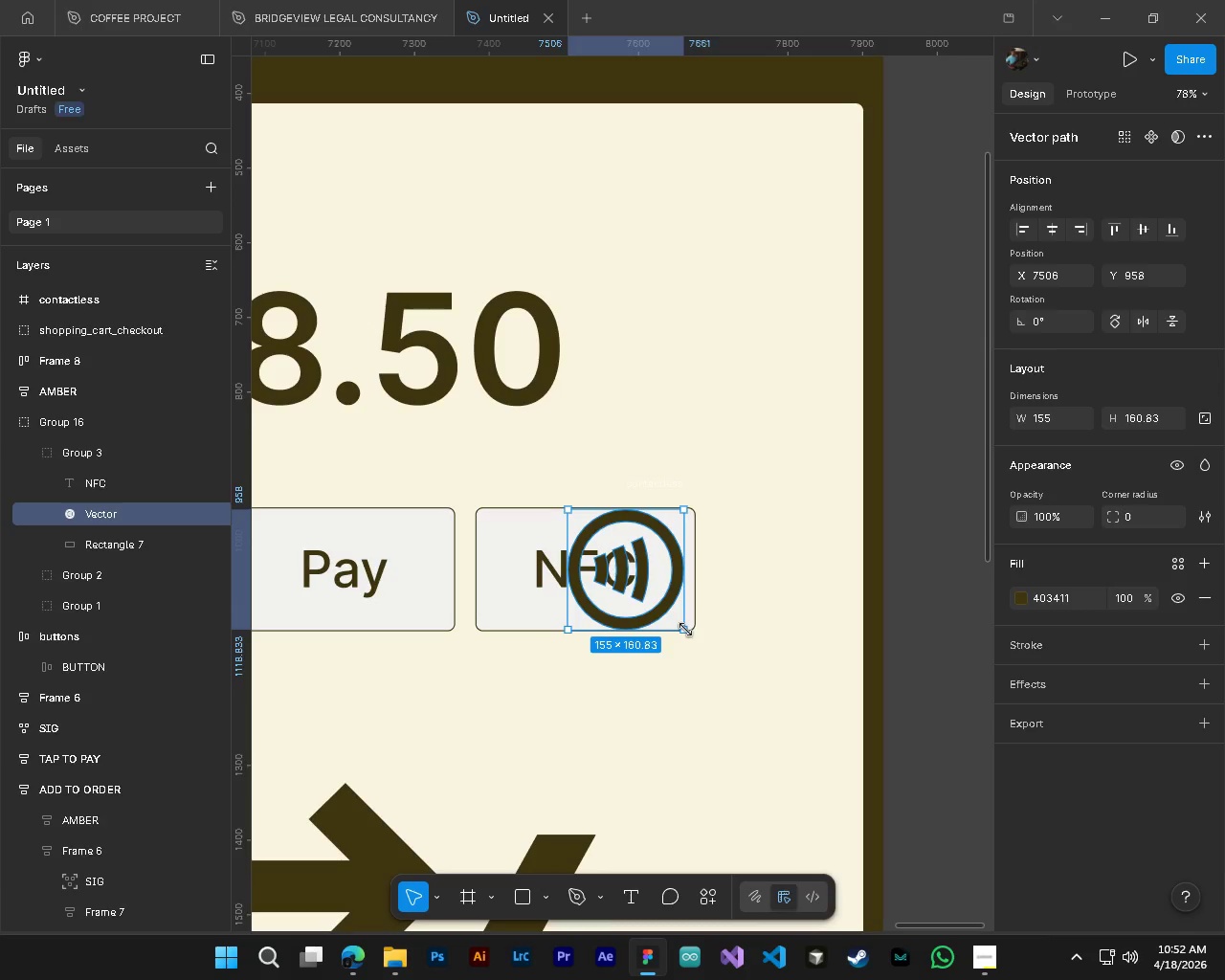 
hold_key(key=ShiftLeft, duration=1.58)
left_click_drag(start_coordinate=[685, 630], to_coordinate=[638, 582])
 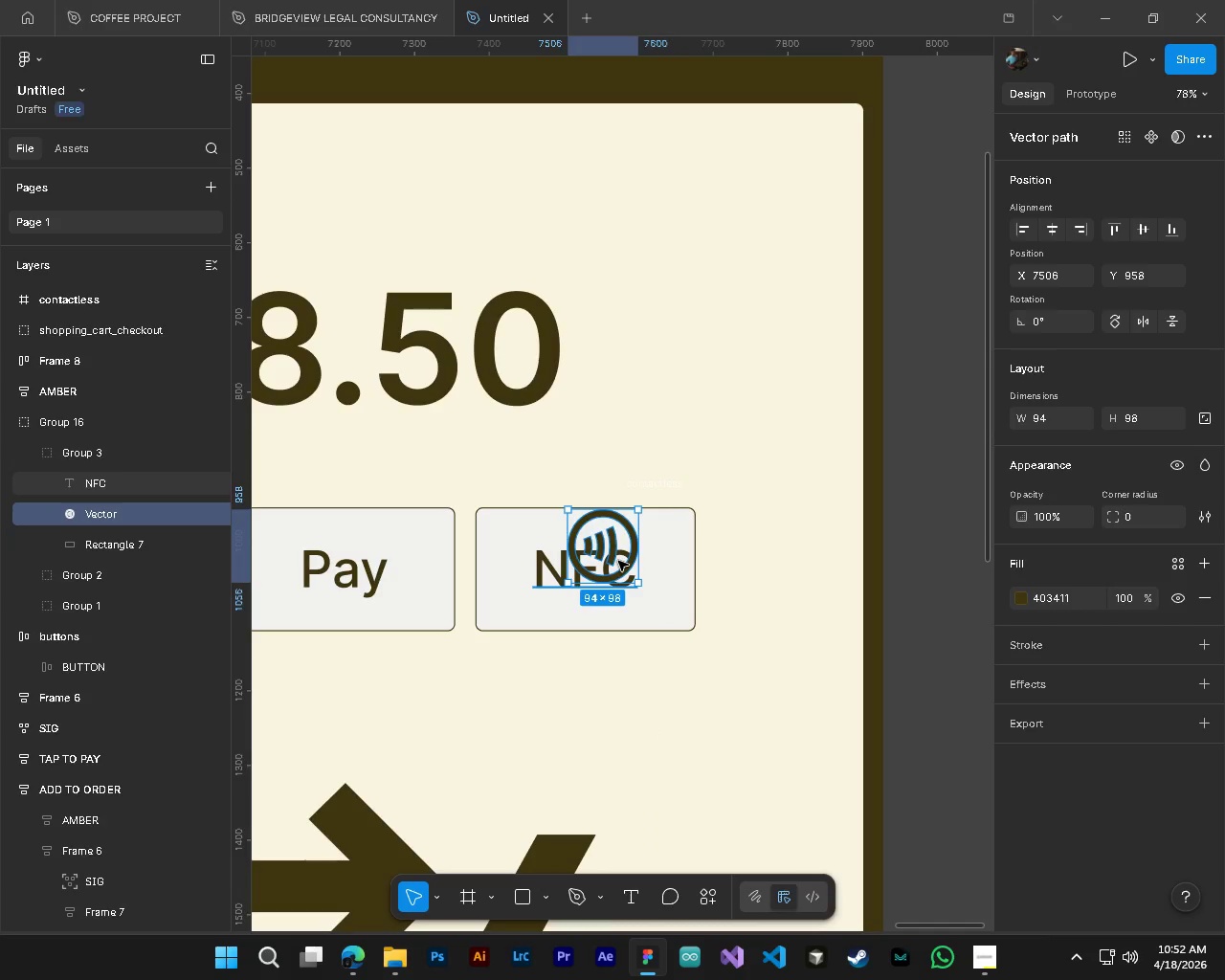 
left_click_drag(start_coordinate=[618, 561], to_coordinate=[553, 586])
 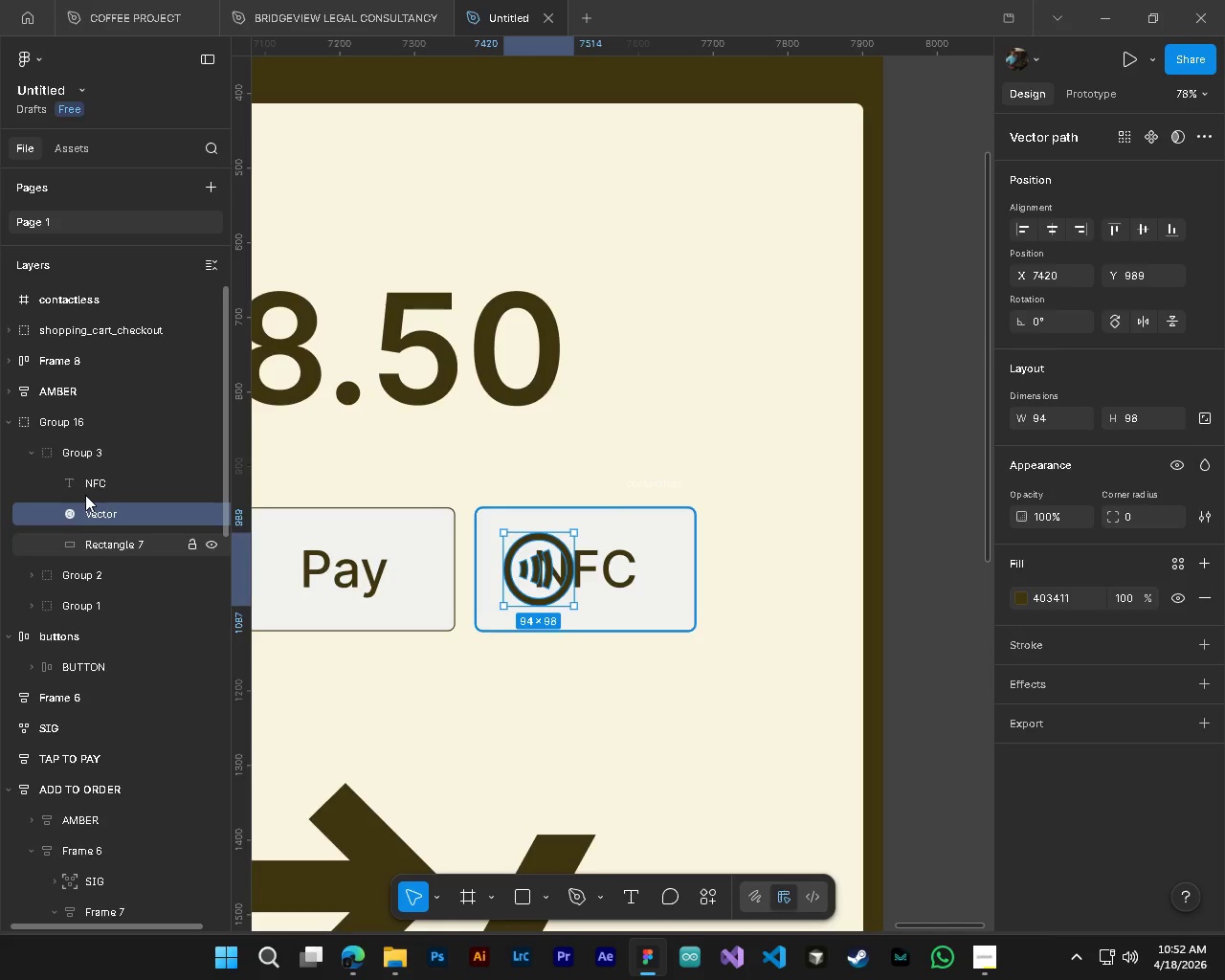 
left_click([83, 491])
 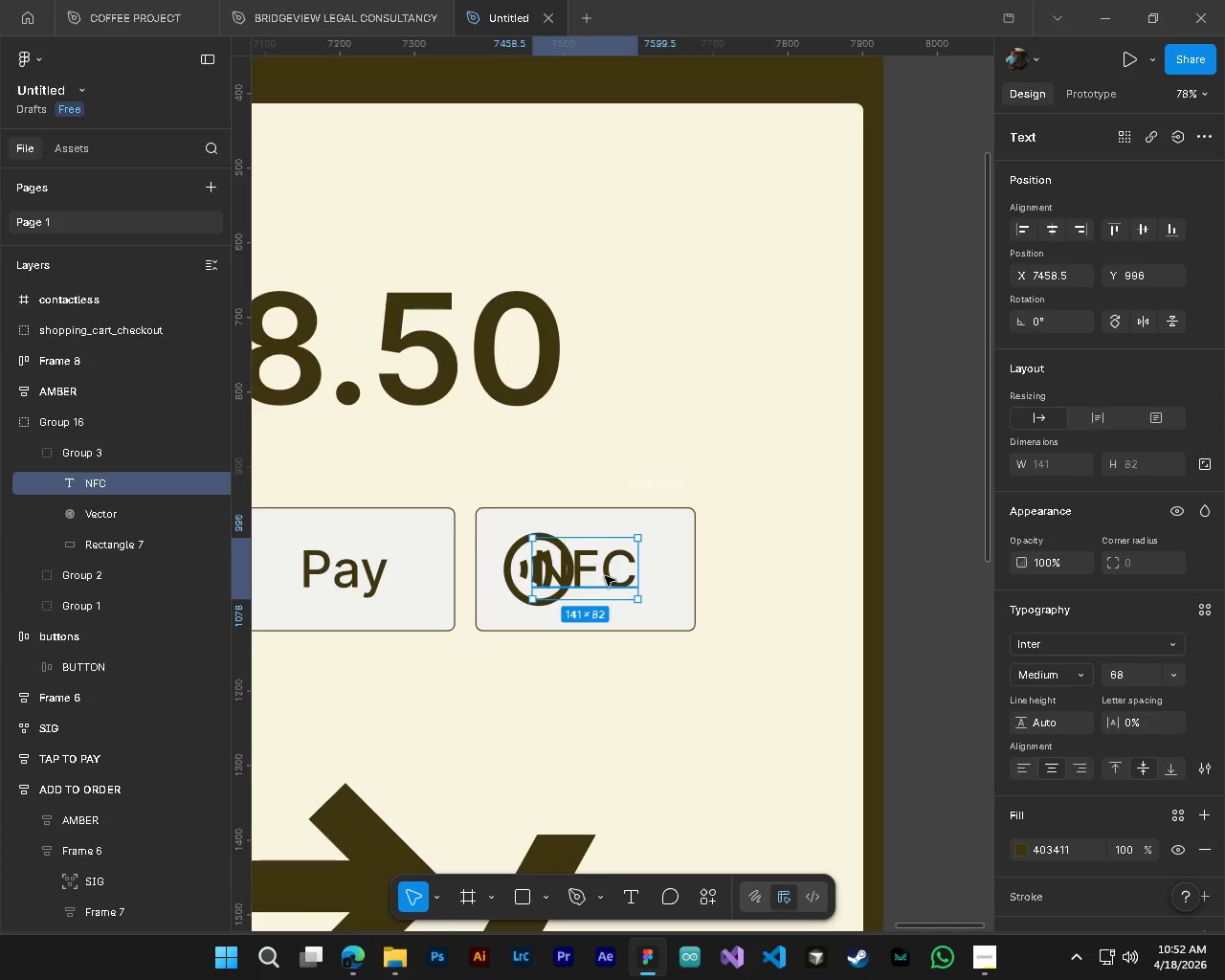 
left_click_drag(start_coordinate=[605, 576], to_coordinate=[652, 577])
 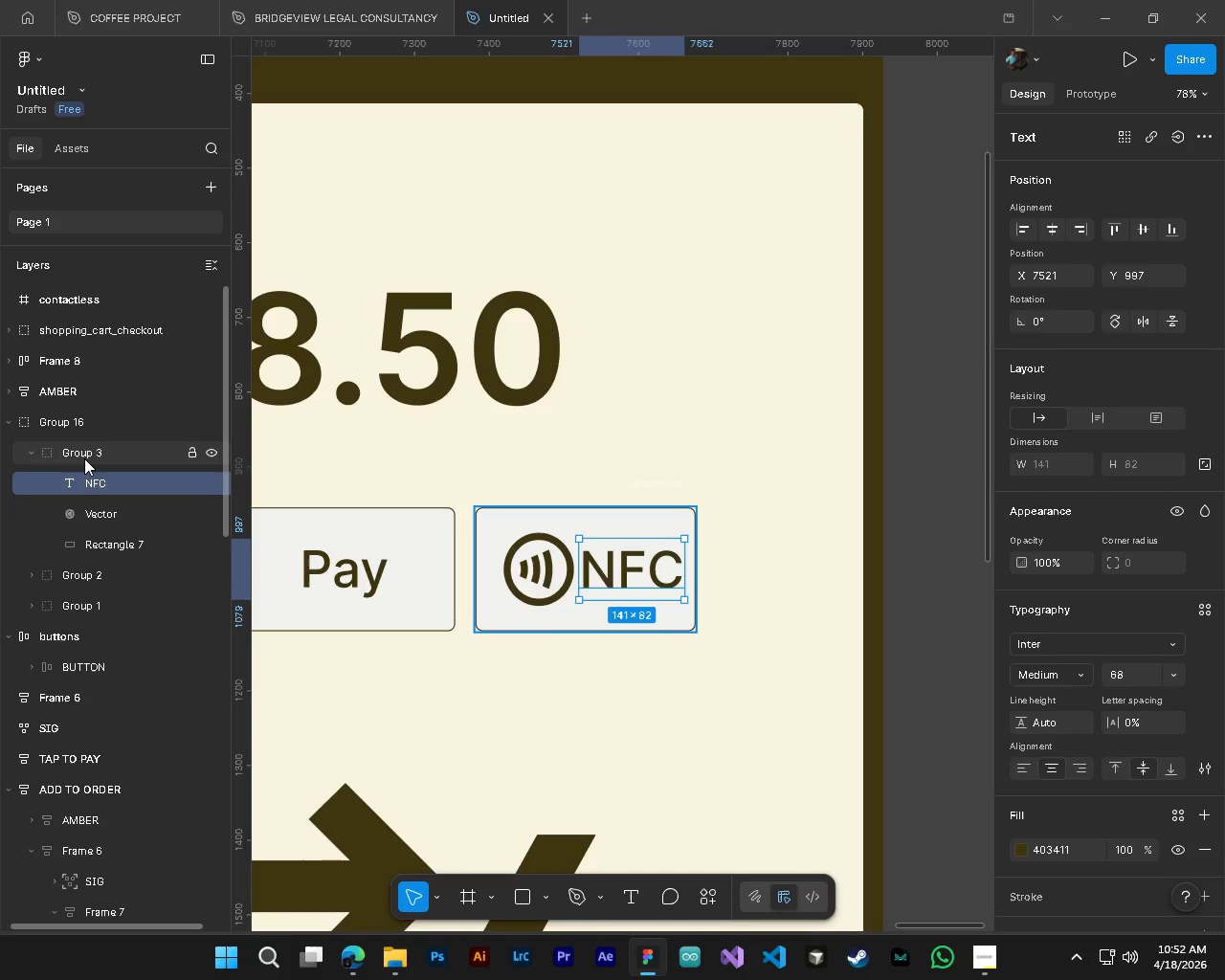 
left_click([84, 458])
 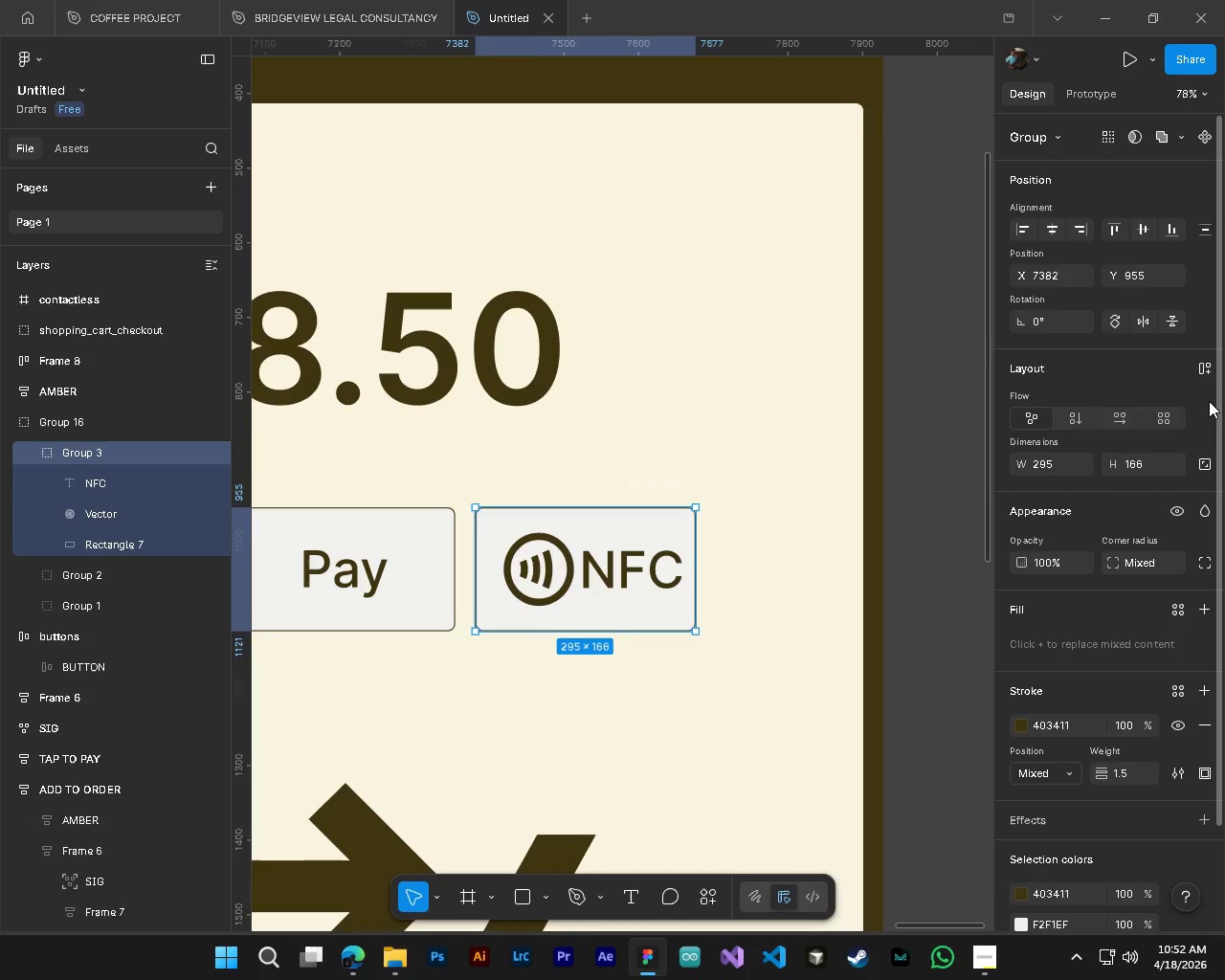 
left_click([1205, 375])
 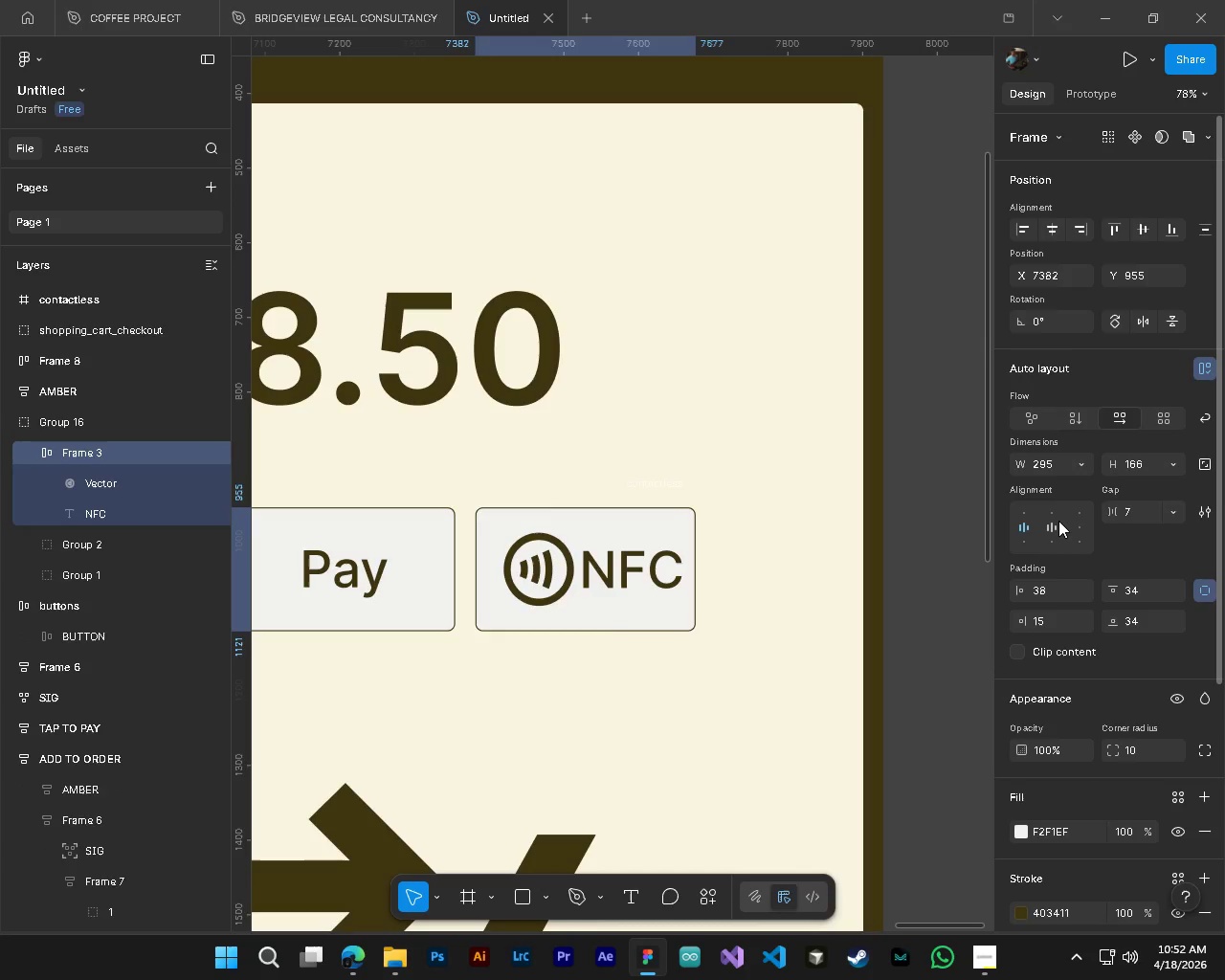 
left_click([1052, 529])
 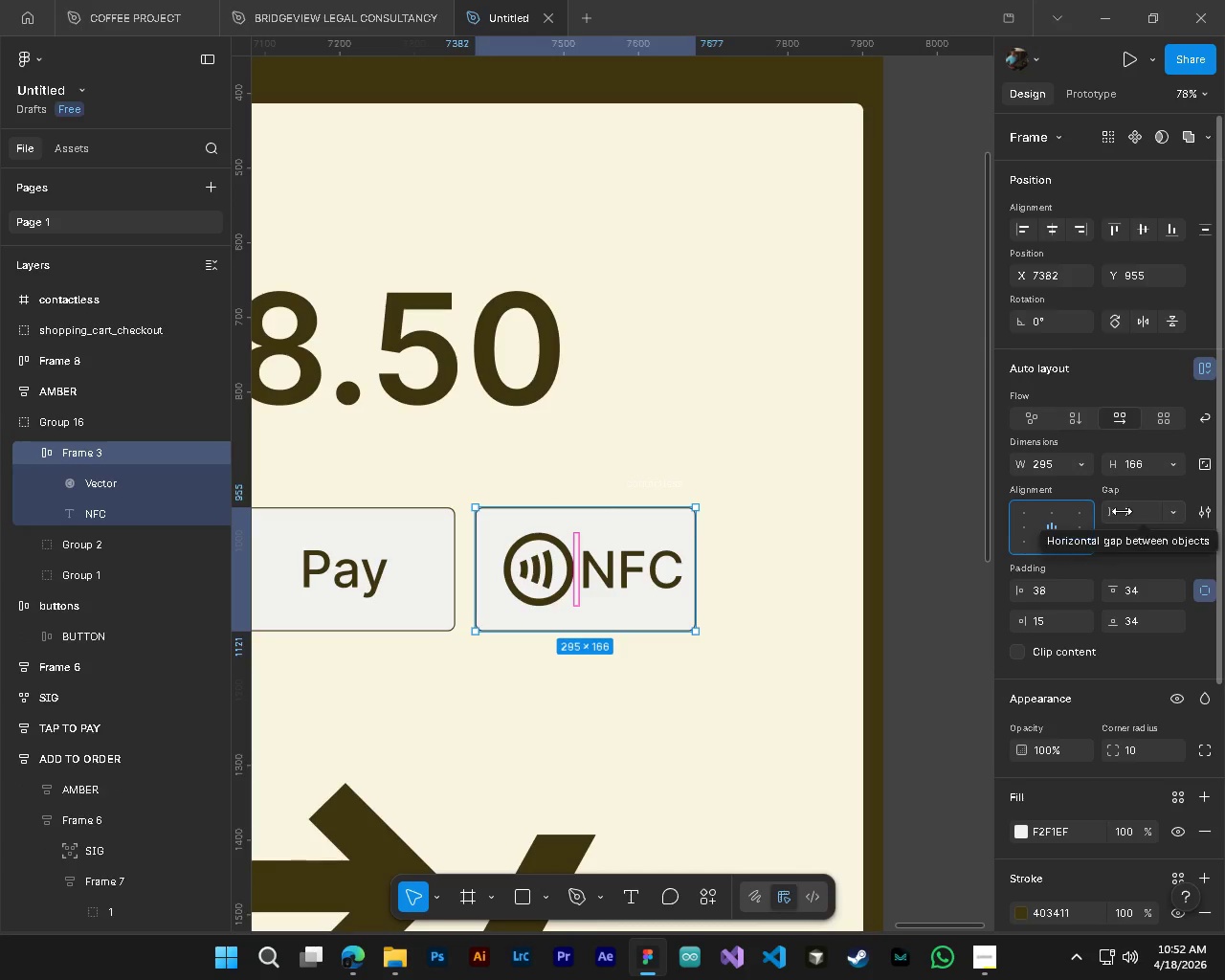 
left_click_drag(start_coordinate=[1122, 511], to_coordinate=[620, 482])
 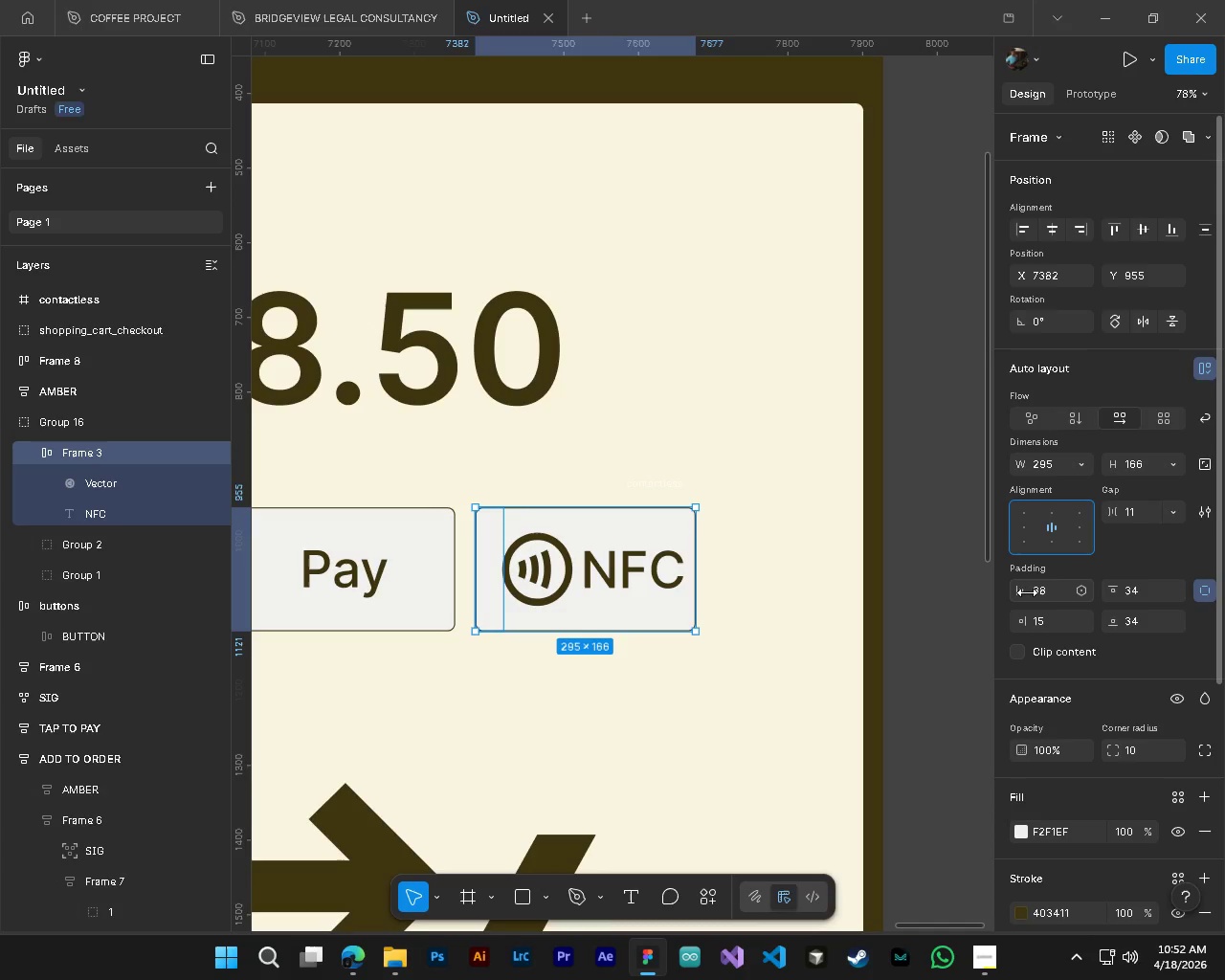 
wait(6.11)
 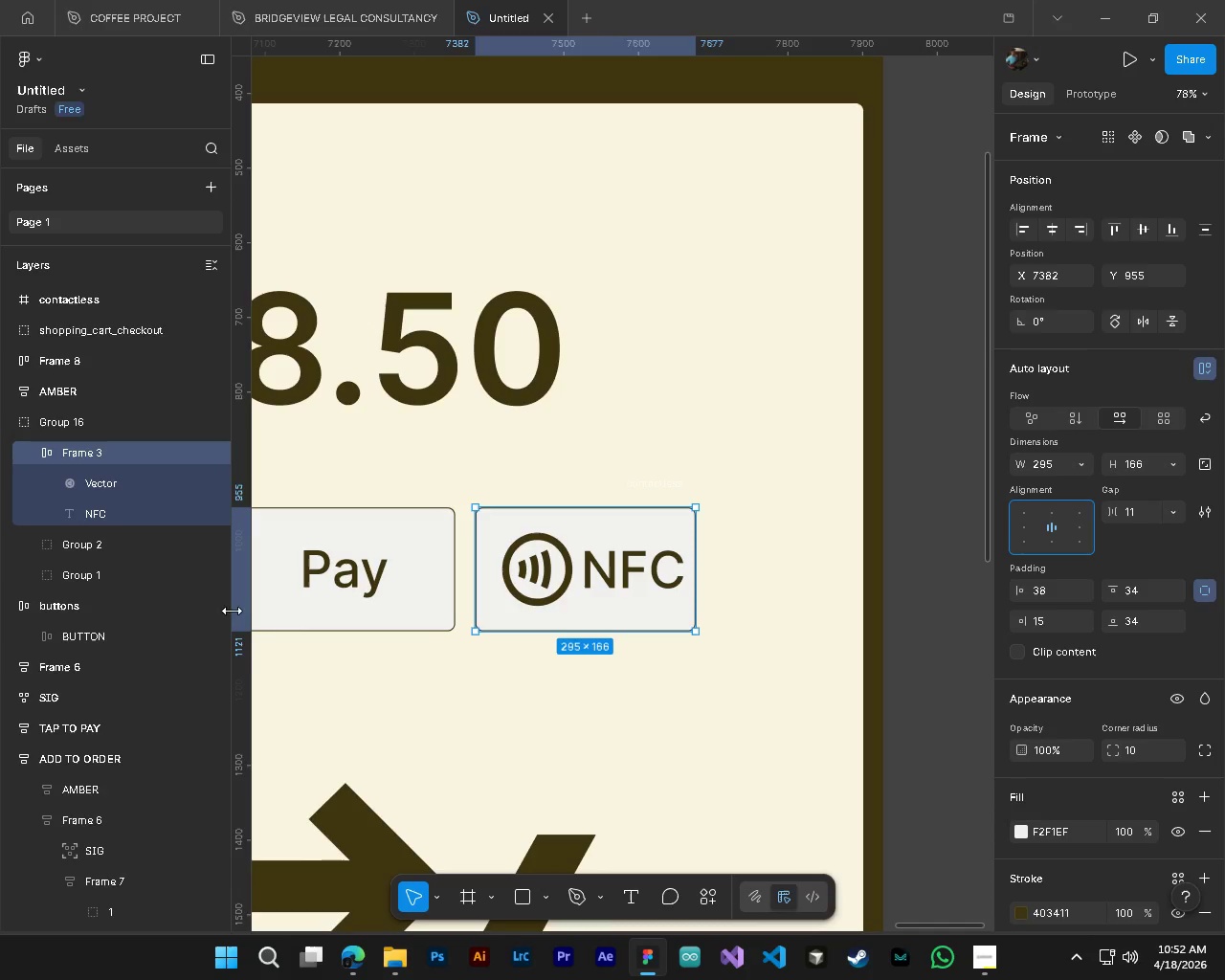 
left_click([1047, 594])
 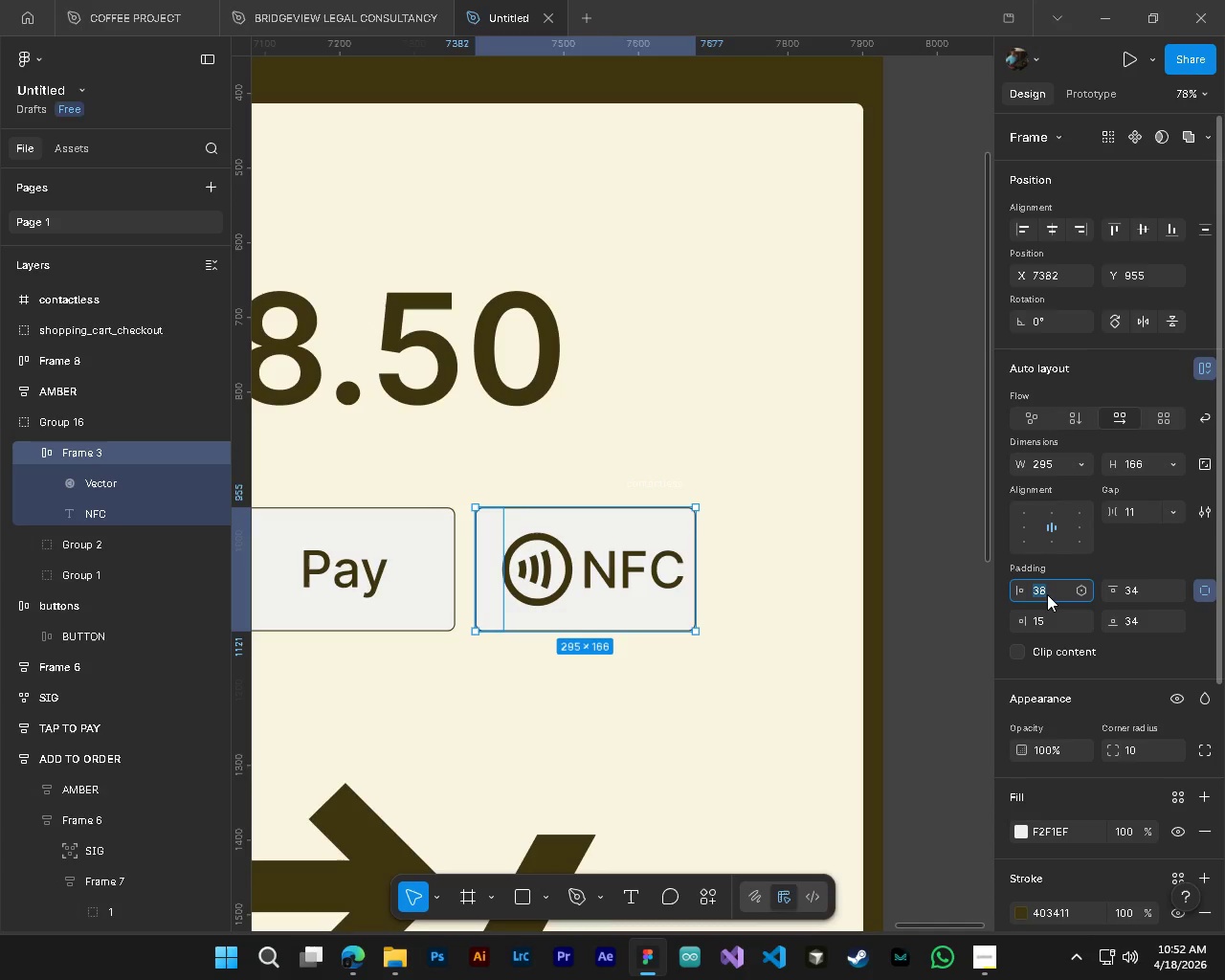 
key(Numpad1)
 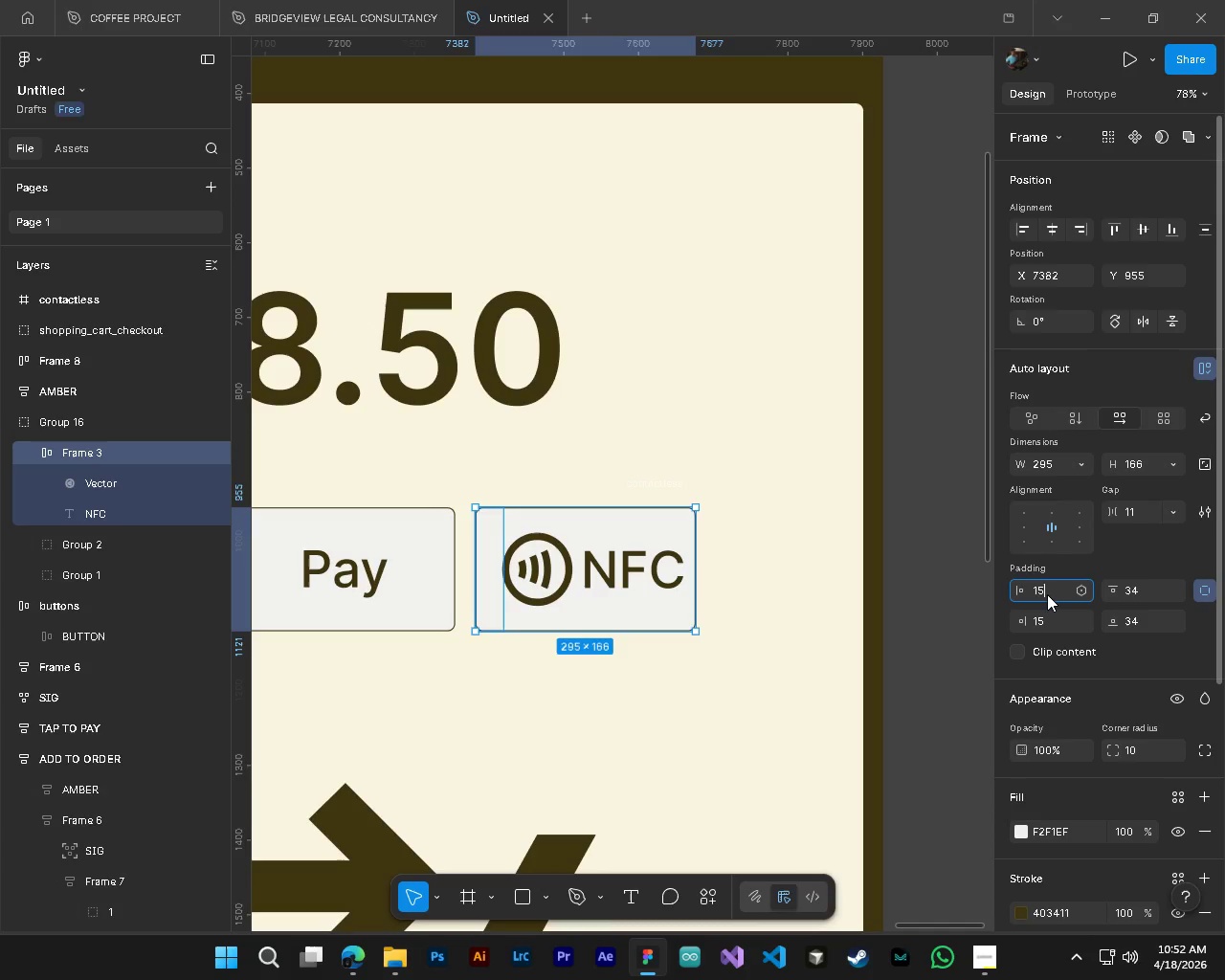 
key(Numpad5)
 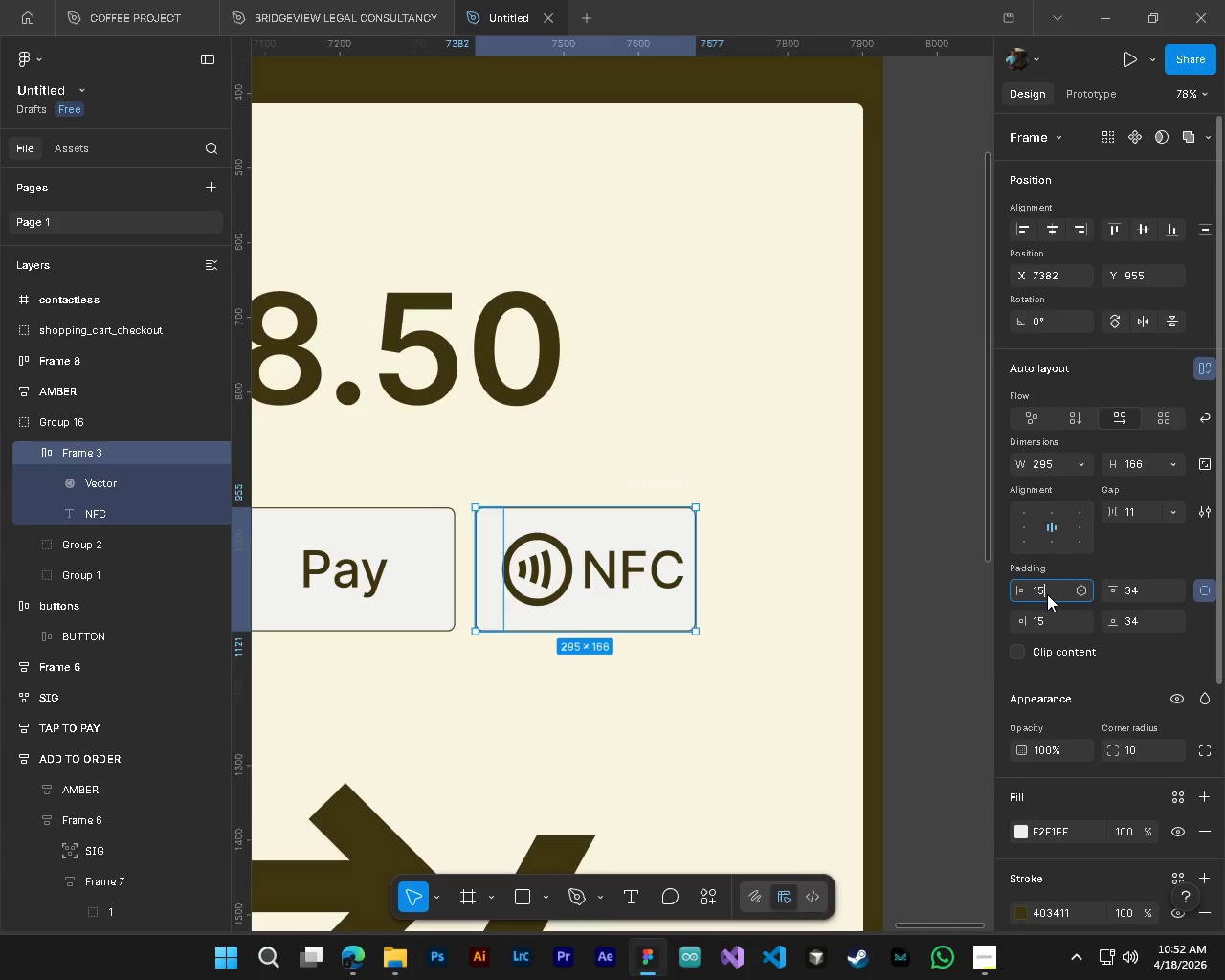 
key(NumpadEnter)
 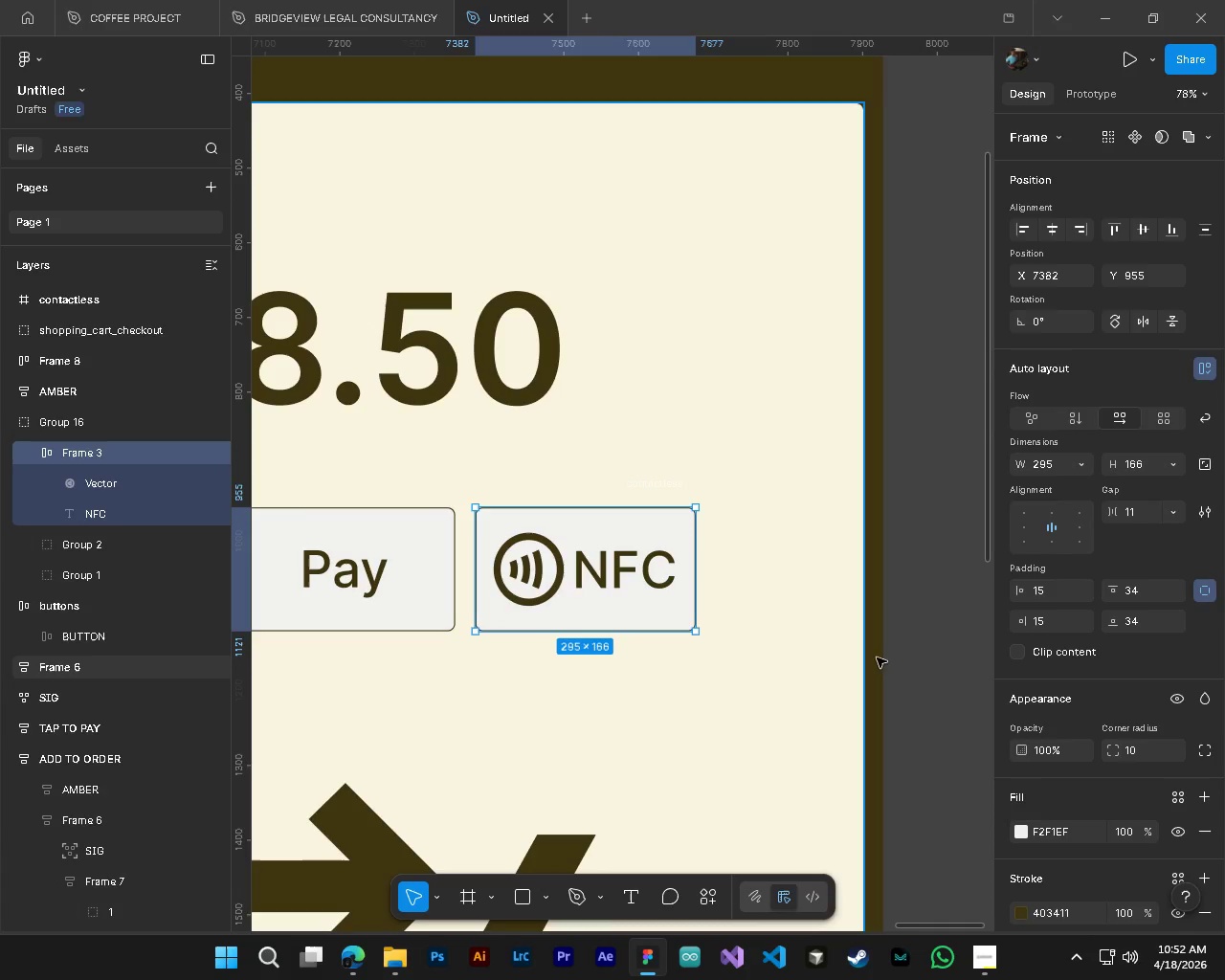 
key(Alt+AltLeft)
 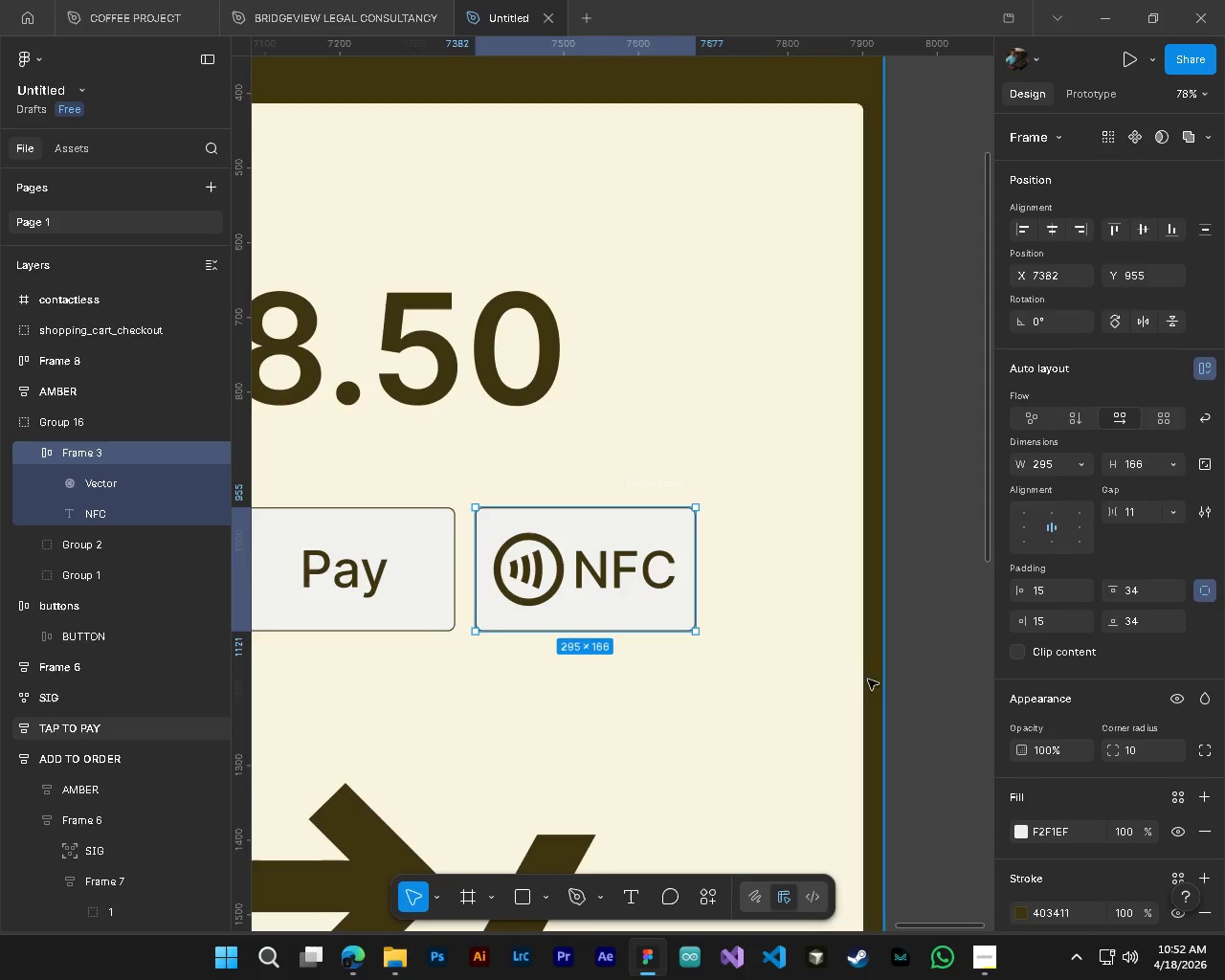 
hold_key(key=ControlLeft, duration=0.48)
hold_key(key=AltLeft, duration=0.44)
scroll: coordinate [867, 679], scroll_direction: down, amount: 3.0
 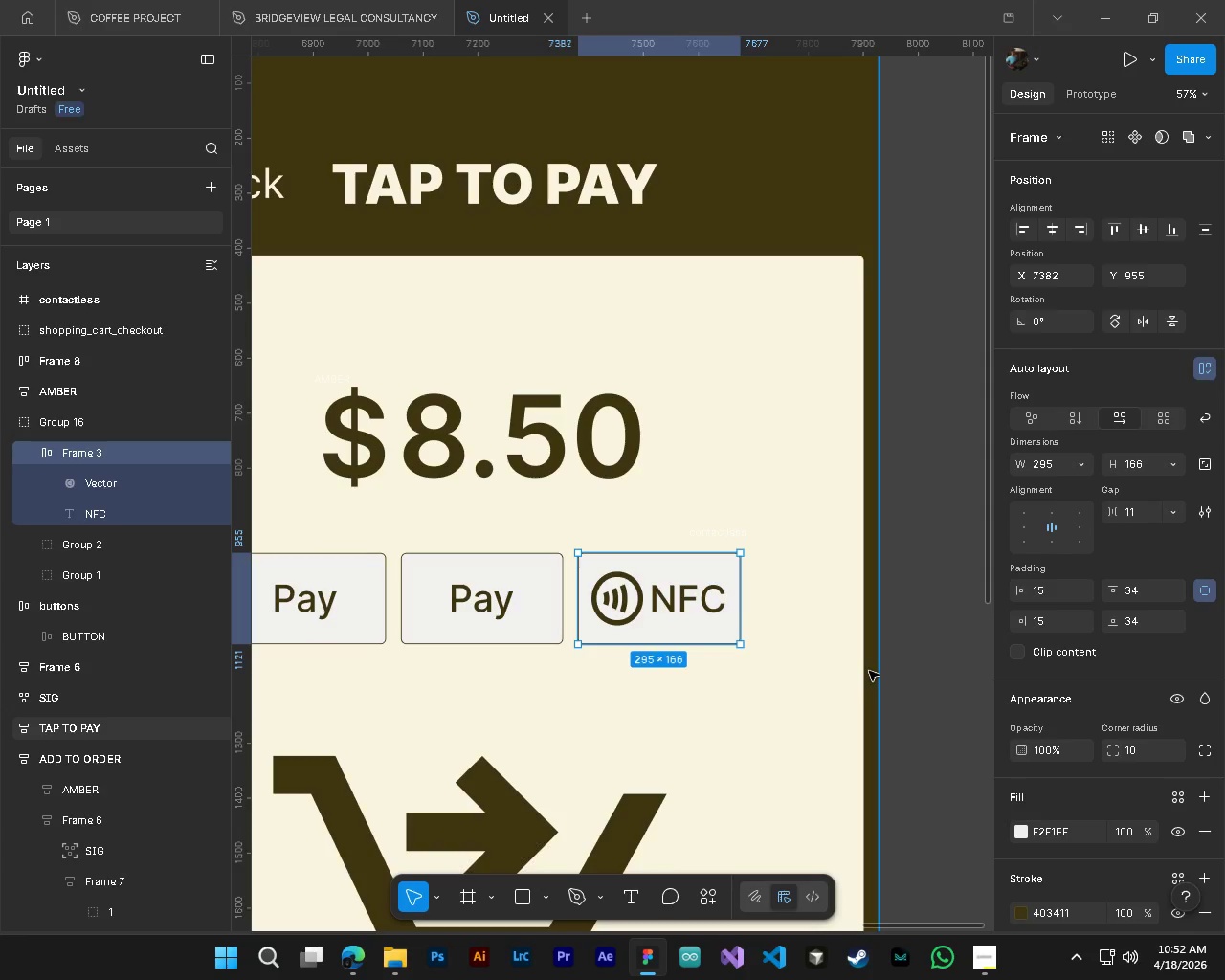 
hold_key(key=ControlLeft, duration=0.34)
 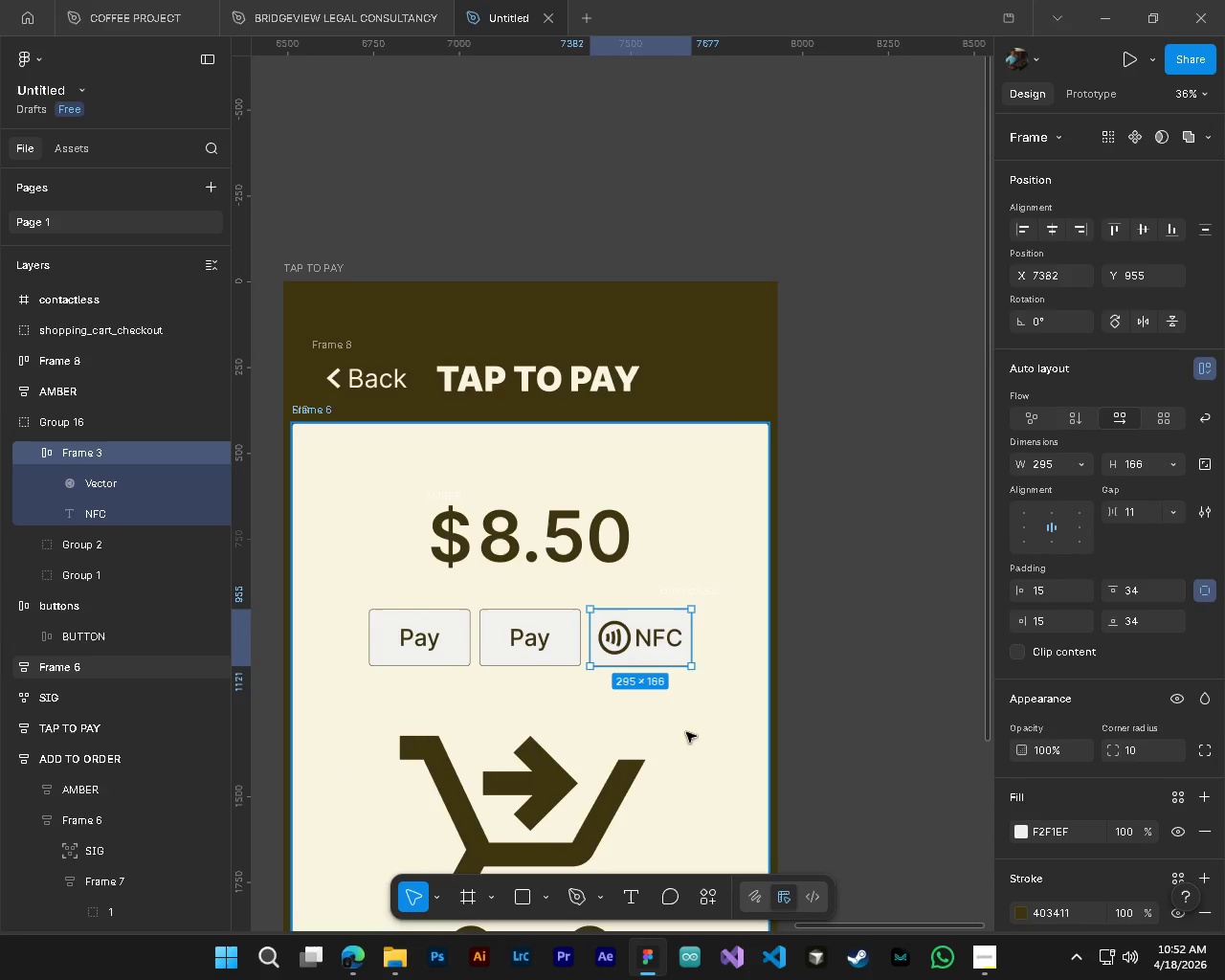 
key(Alt+Control+AltLeft)
 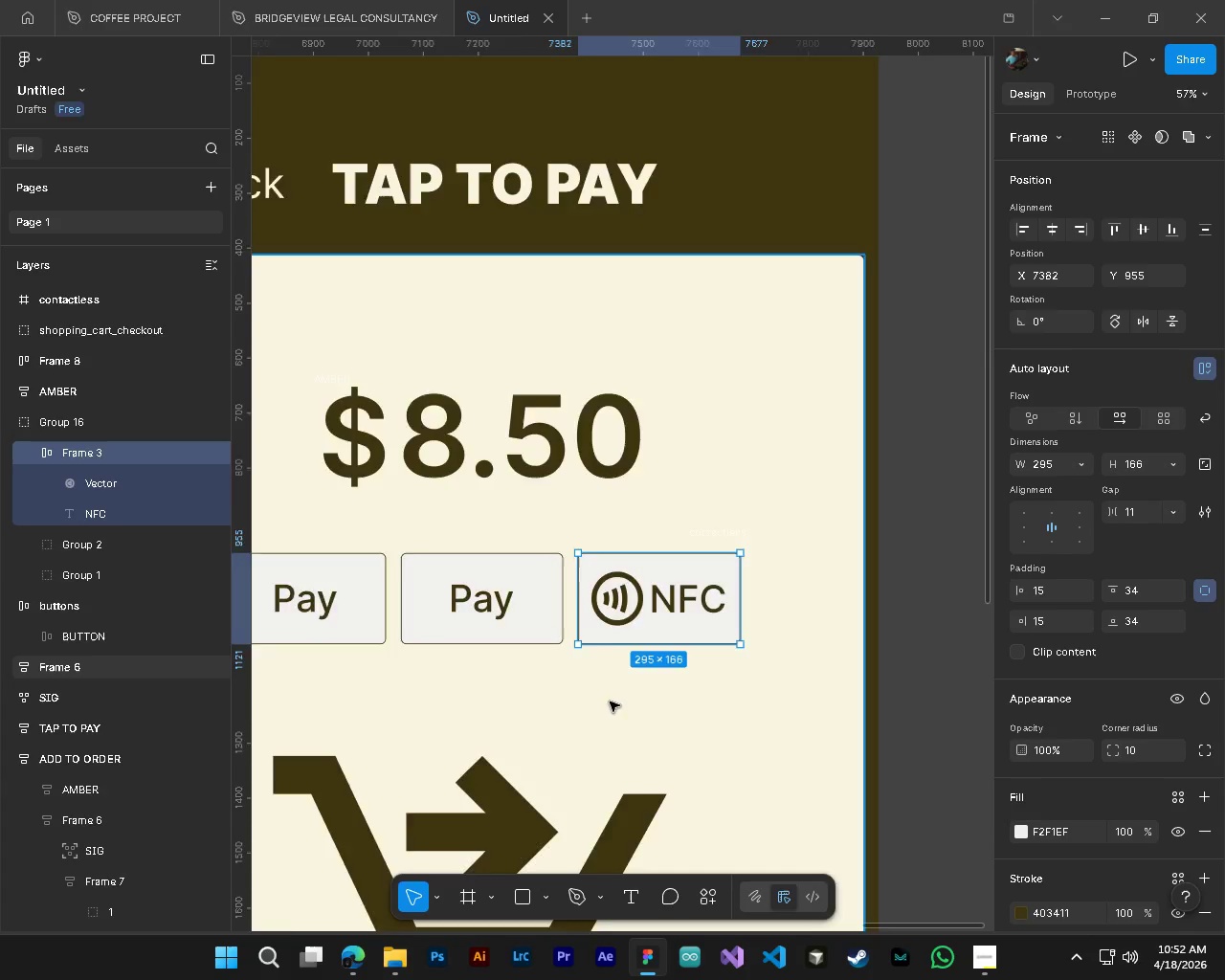 
key(Alt+Control+AltLeft)
 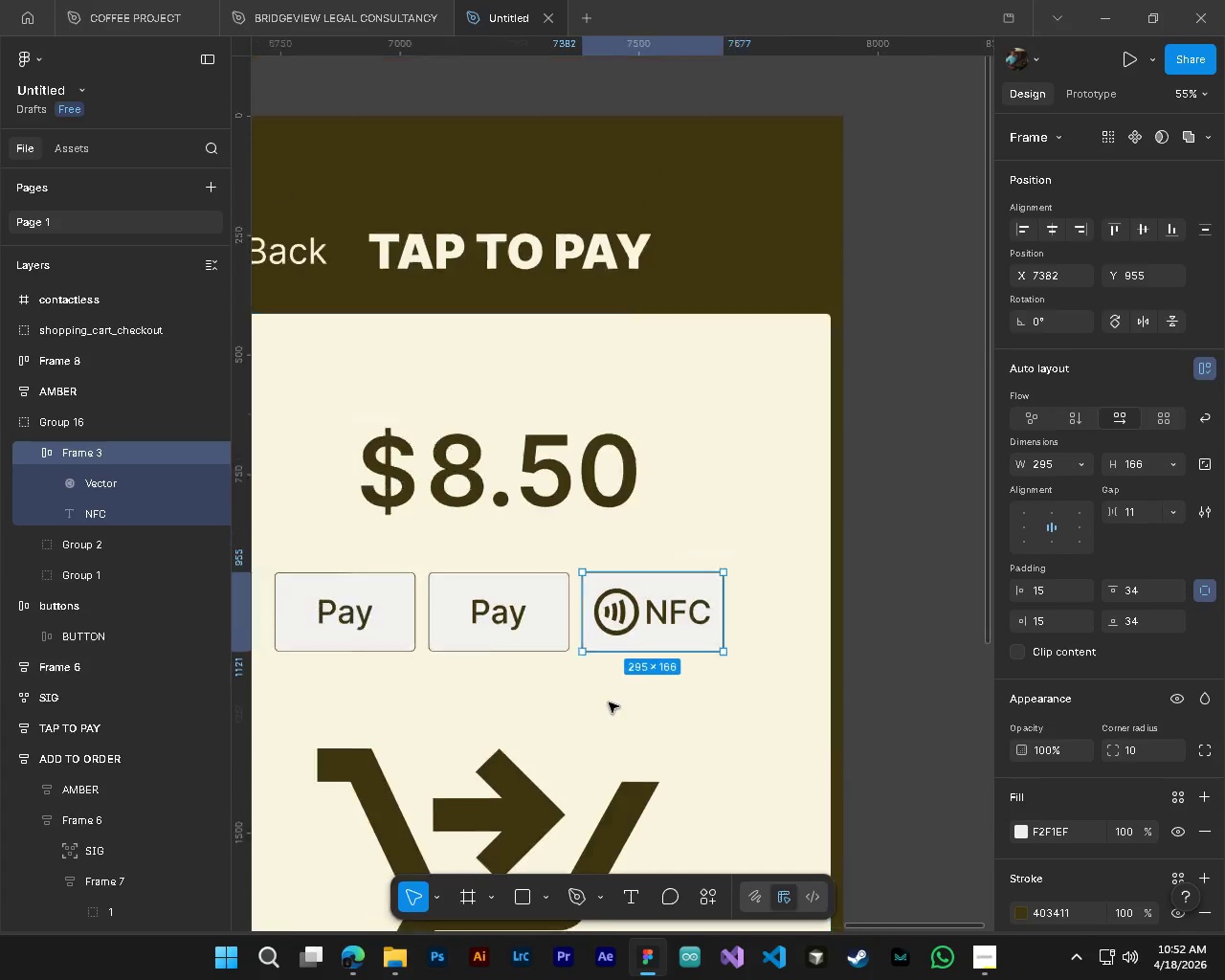 
key(Alt+Control+AltLeft)
 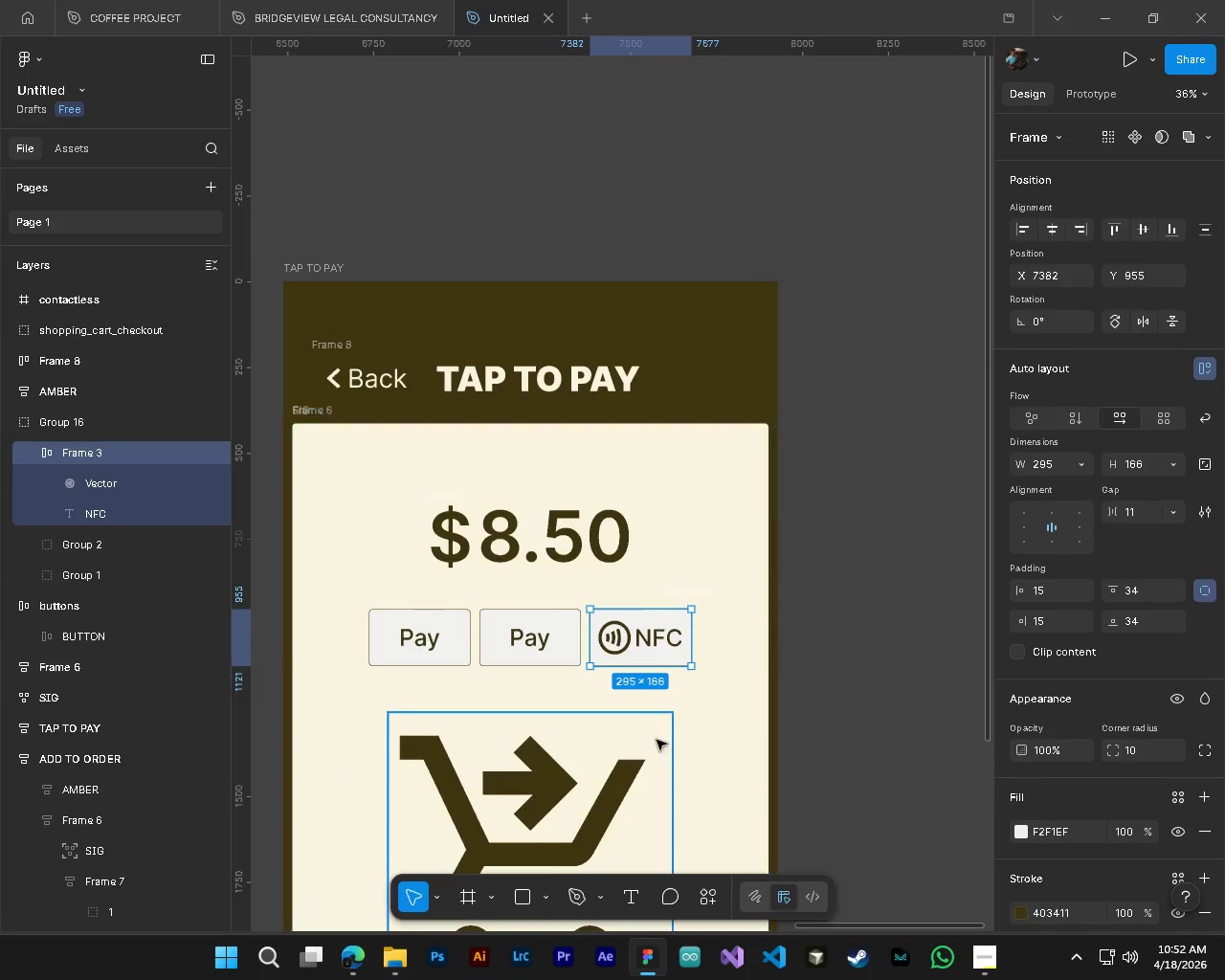 
key(Alt+Control+AltLeft)
 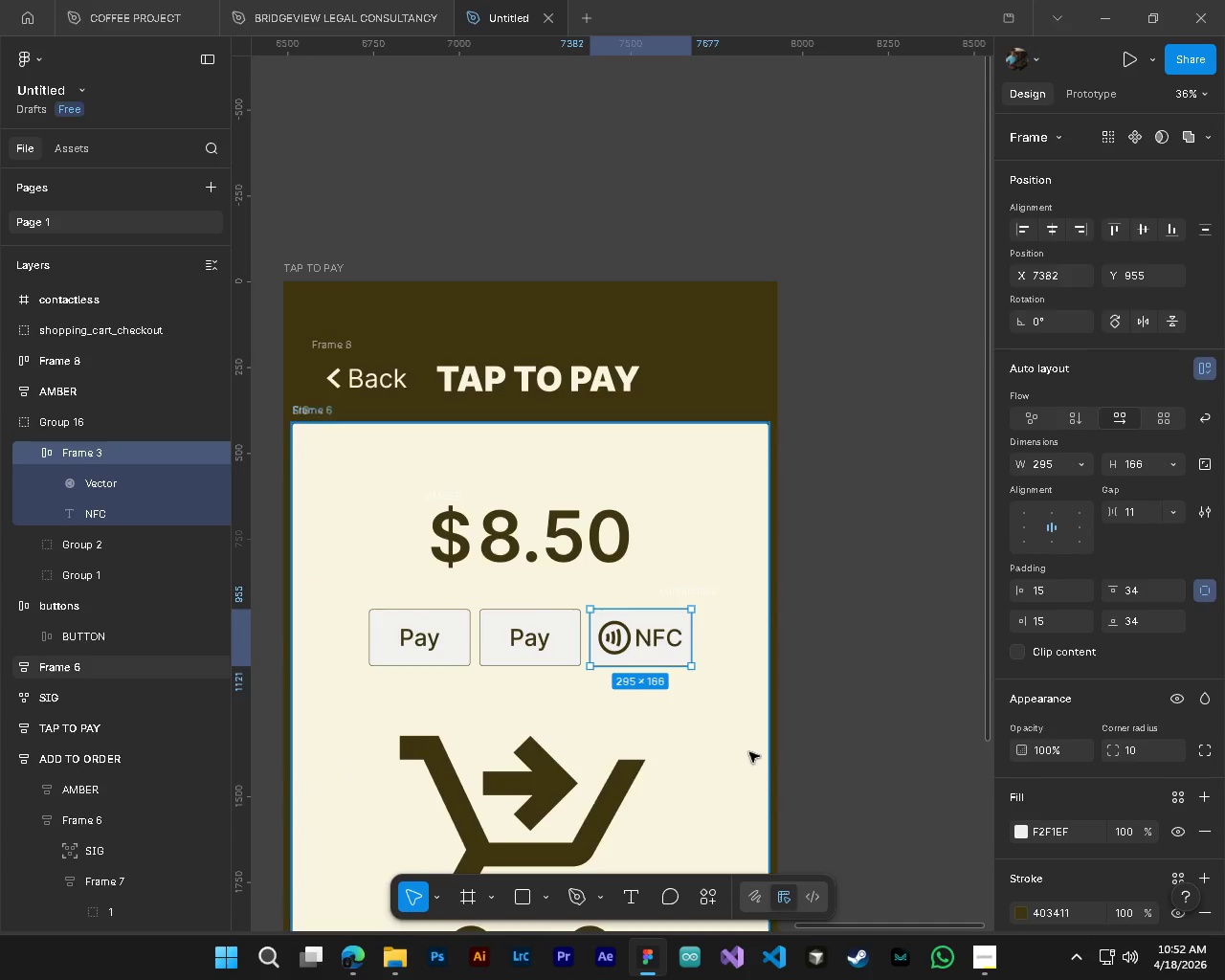 
scroll: coordinate [609, 702], scroll_direction: down, amount: 4.0
 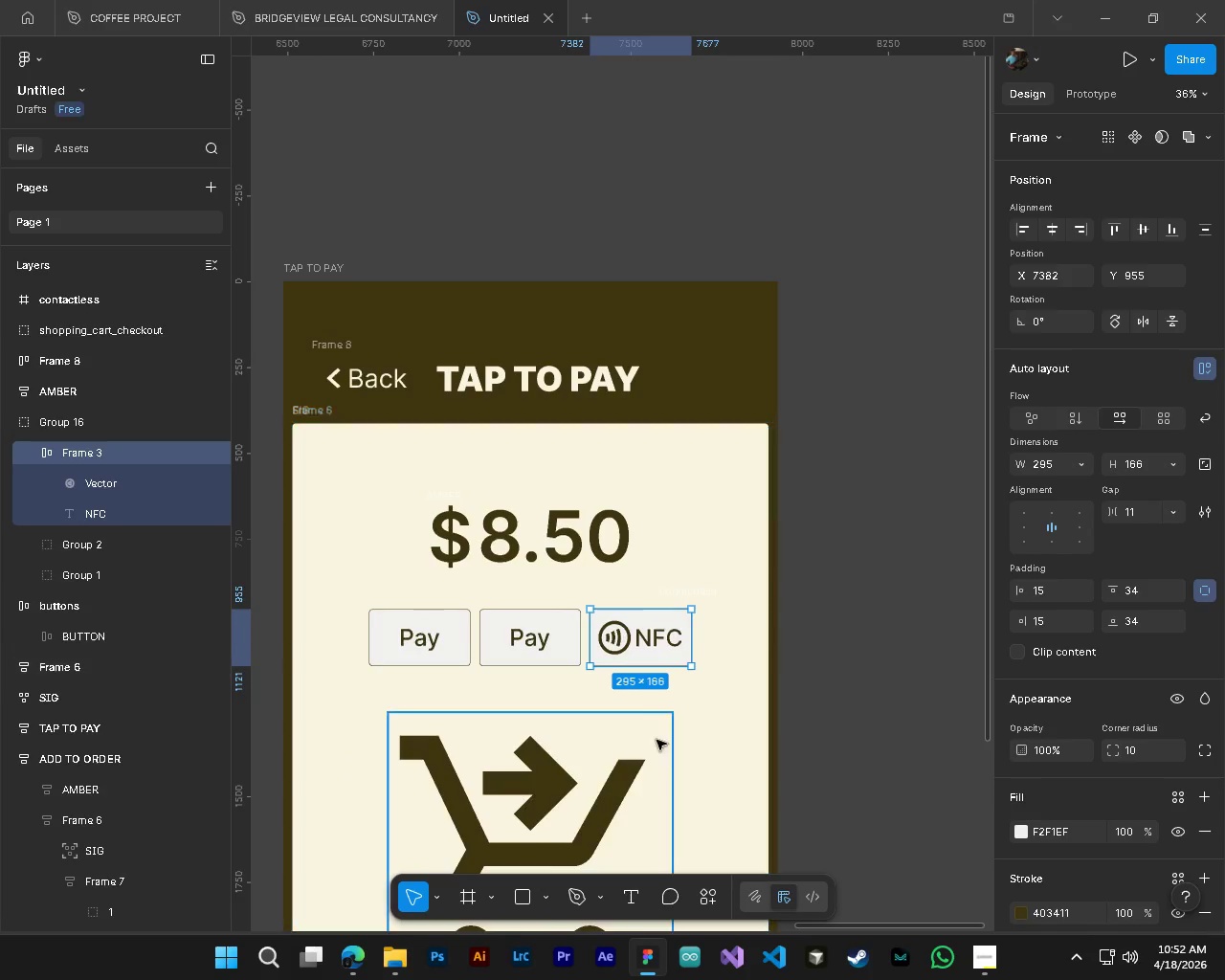 
hold_key(key=ShiftLeft, duration=0.5)
scroll: coordinate [678, 725], scroll_direction: up, amount: 2.0
 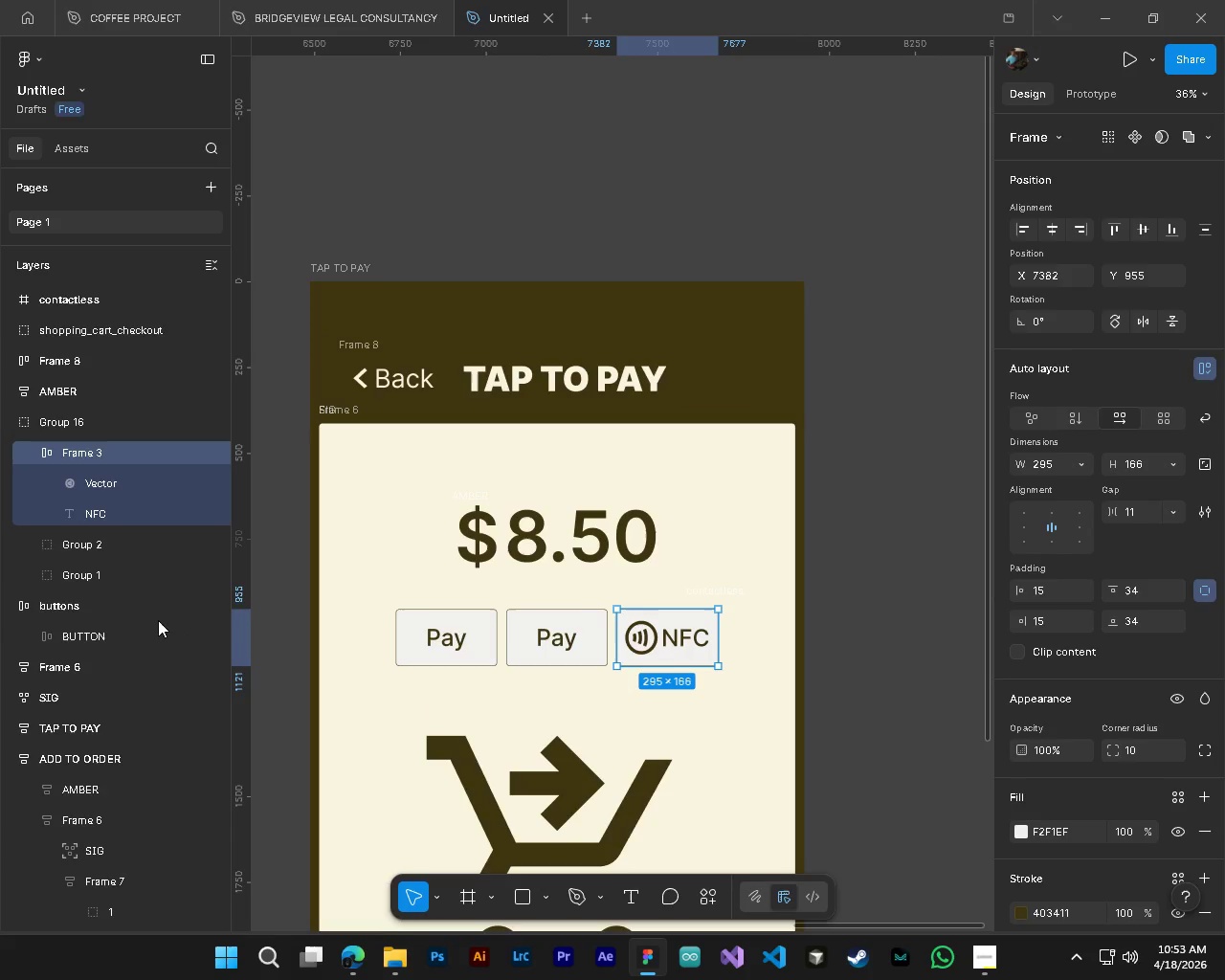 
left_click([860, 647])
 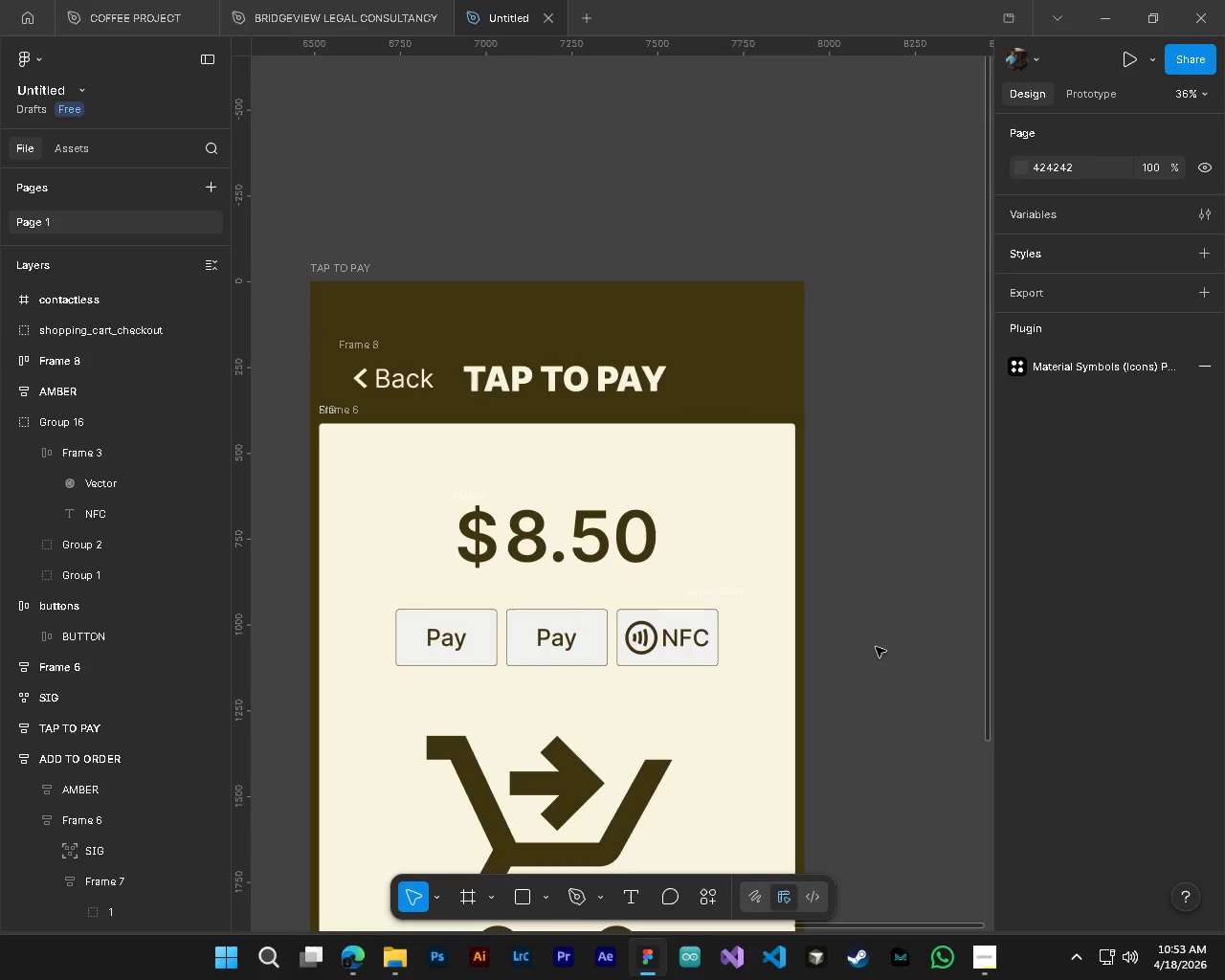 
key(CapsLock)
 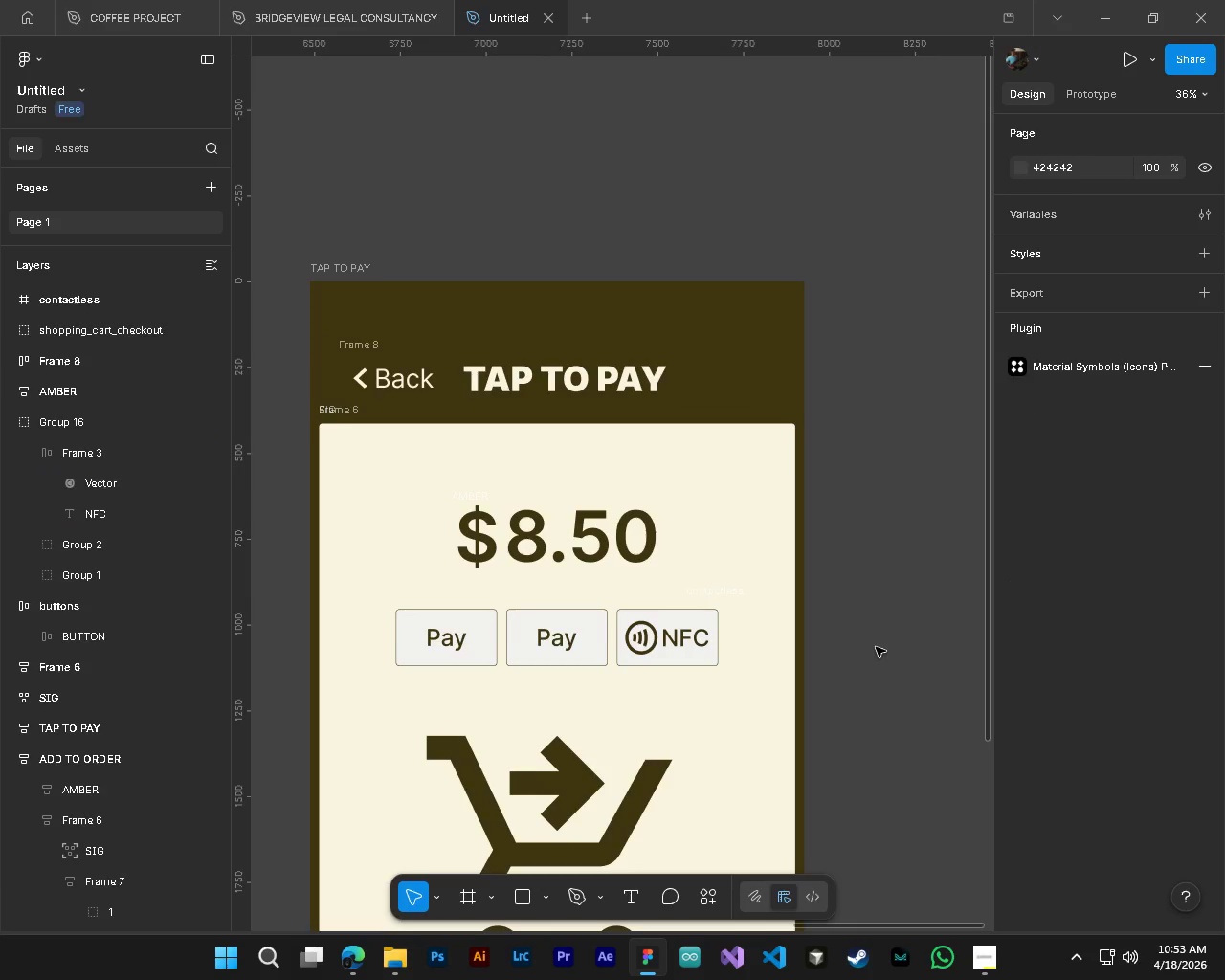 
scroll: coordinate [876, 647], scroll_direction: down, amount: 3.0
 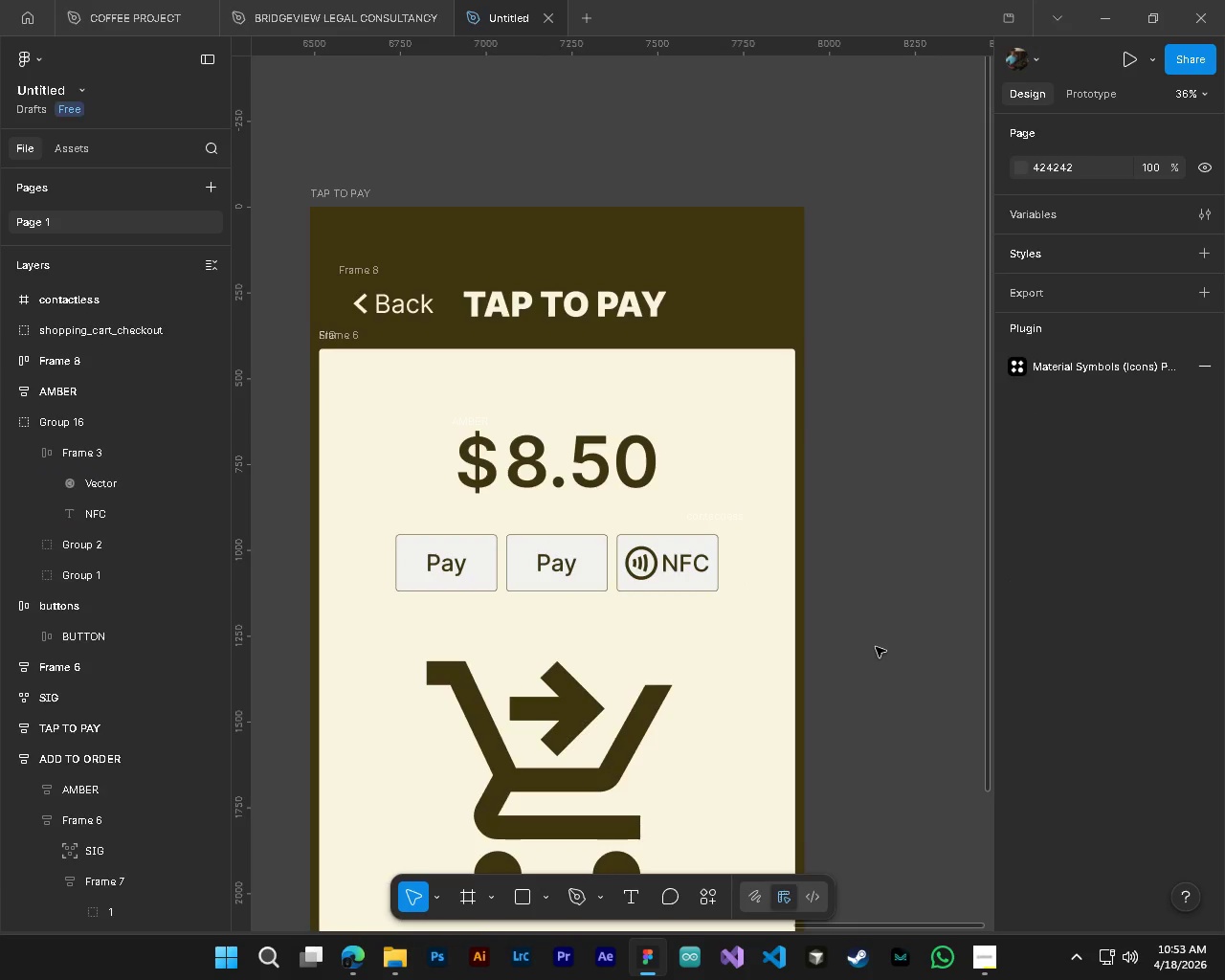 
hold_key(key=AltLeft, duration=0.55)
hold_key(key=ControlLeft, duration=1.0)
scroll: coordinate [608, 586], scroll_direction: up, amount: 3.0
 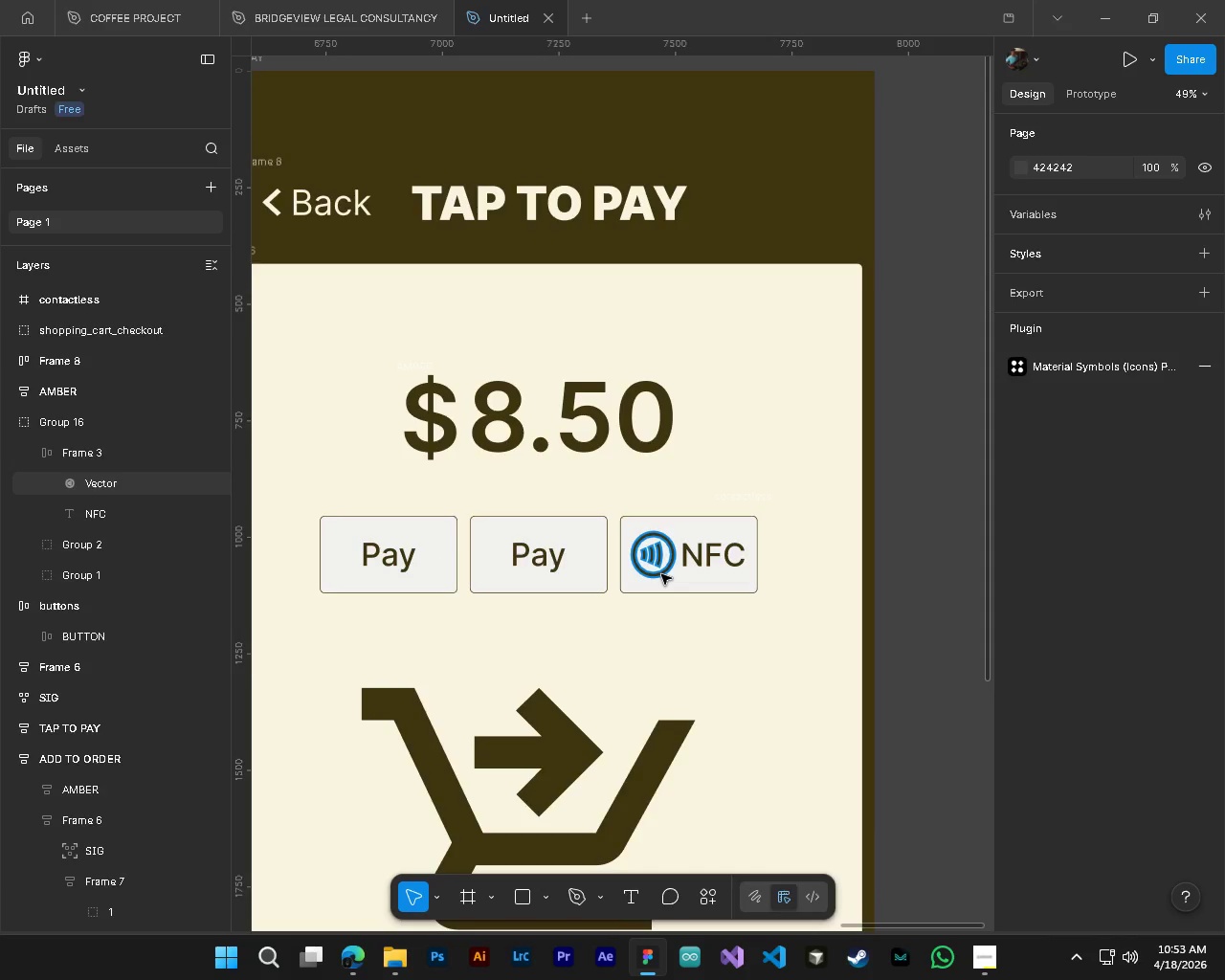 
left_click([661, 574])
 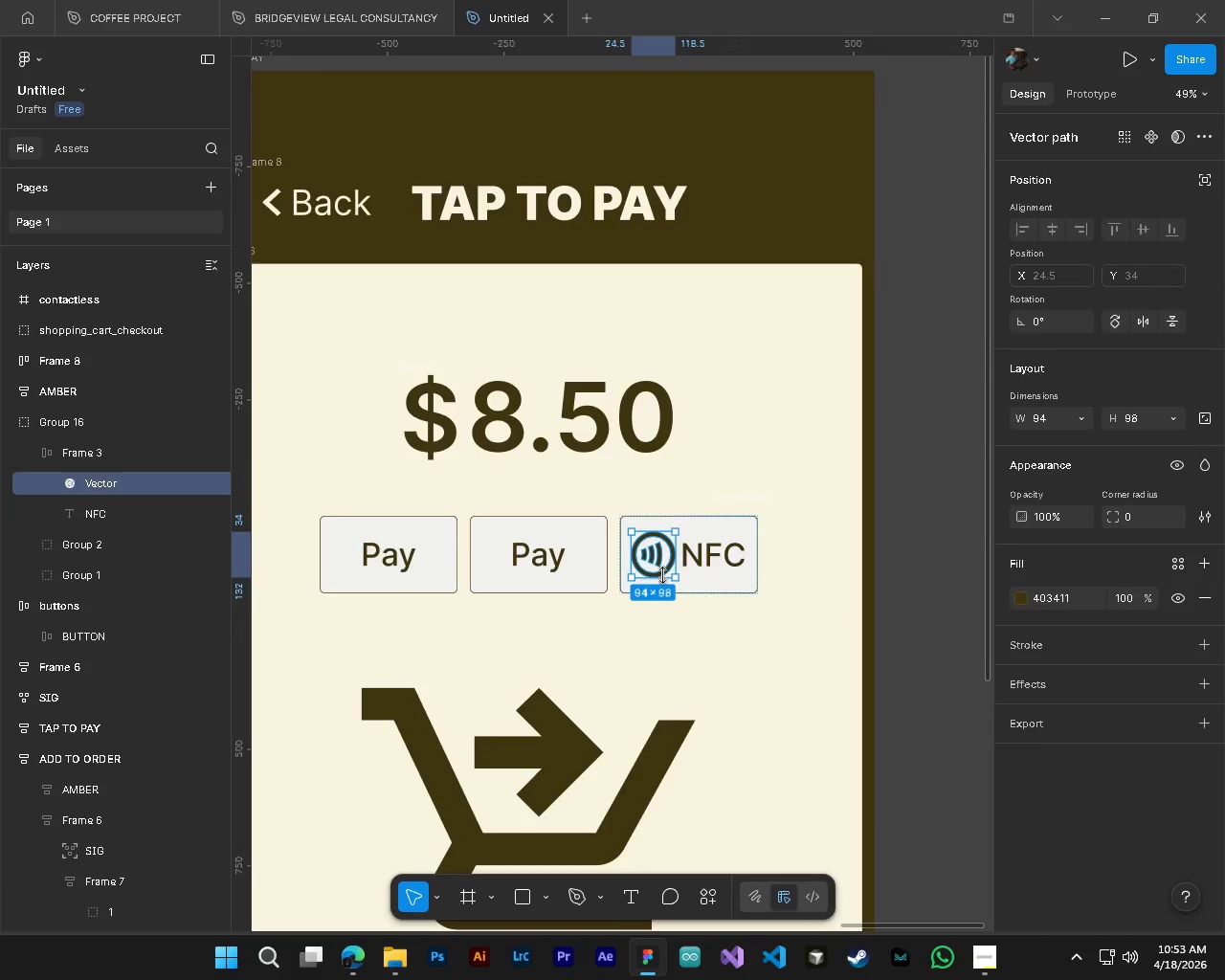 
hold_key(key=AltLeft, duration=0.89)
 